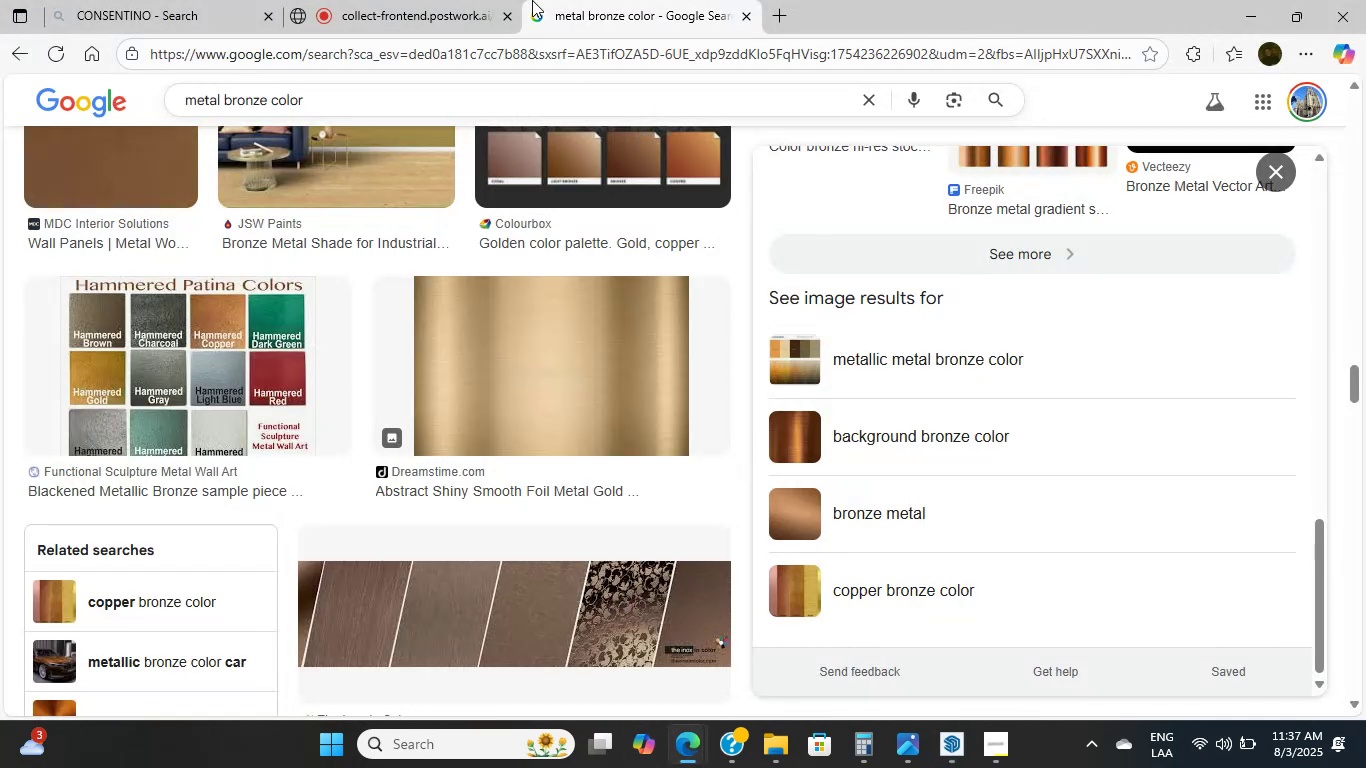 
left_click([435, 0])
 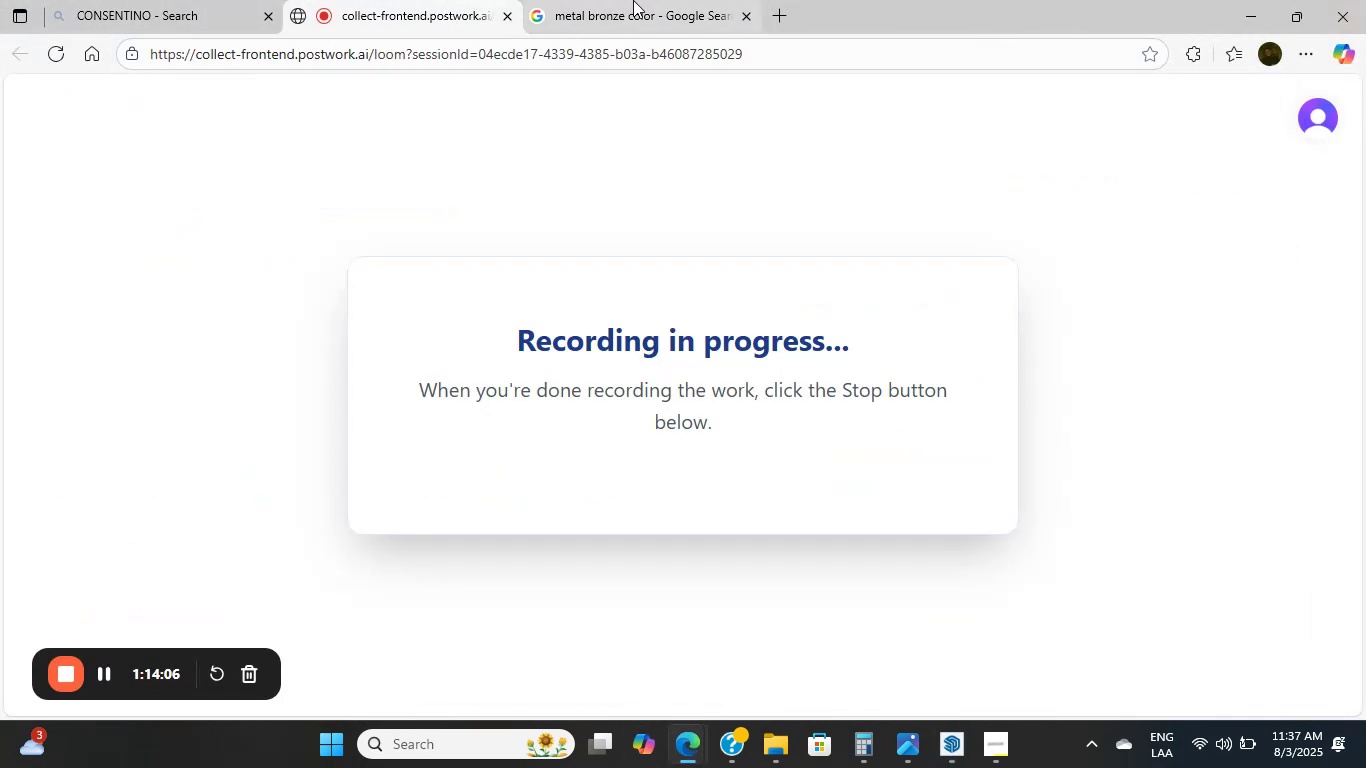 
left_click([669, 0])
 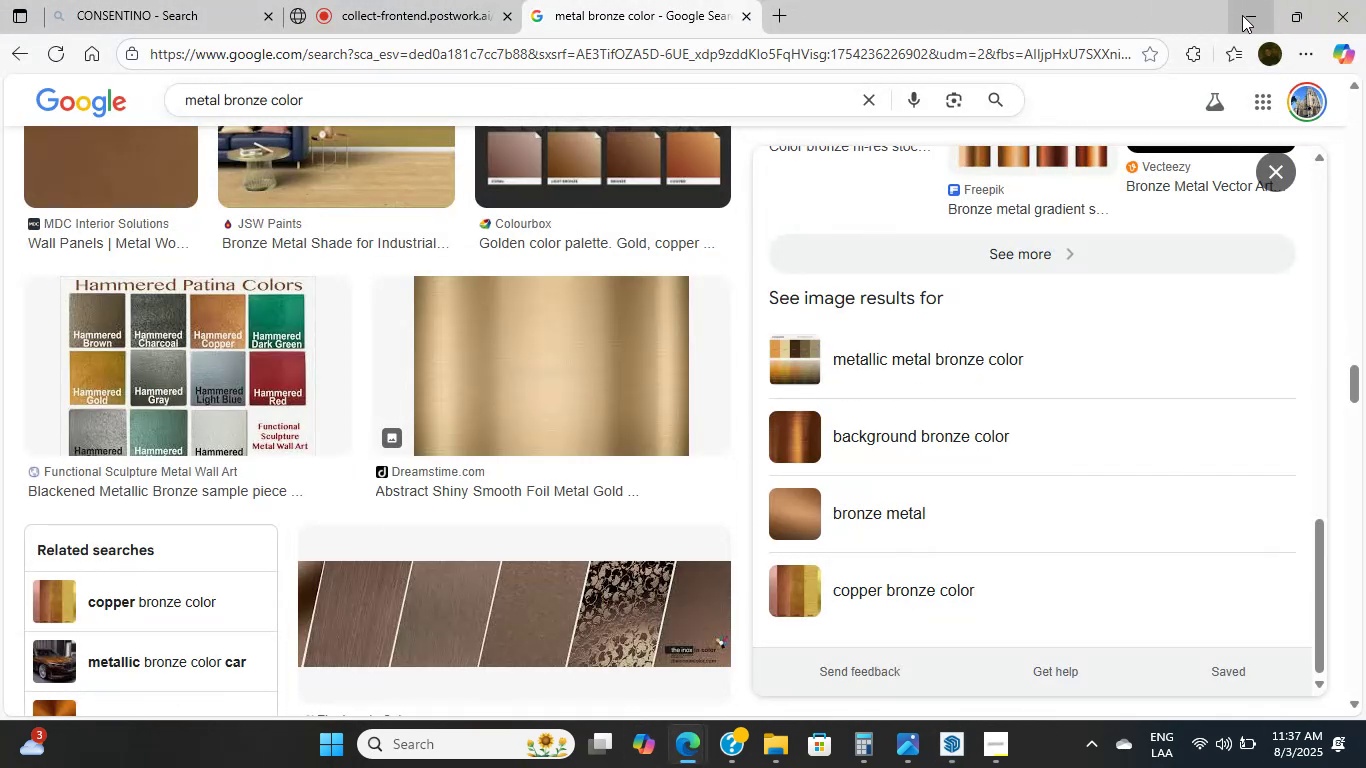 
scroll: coordinate [329, 468], scroll_direction: down, amount: 6.0
 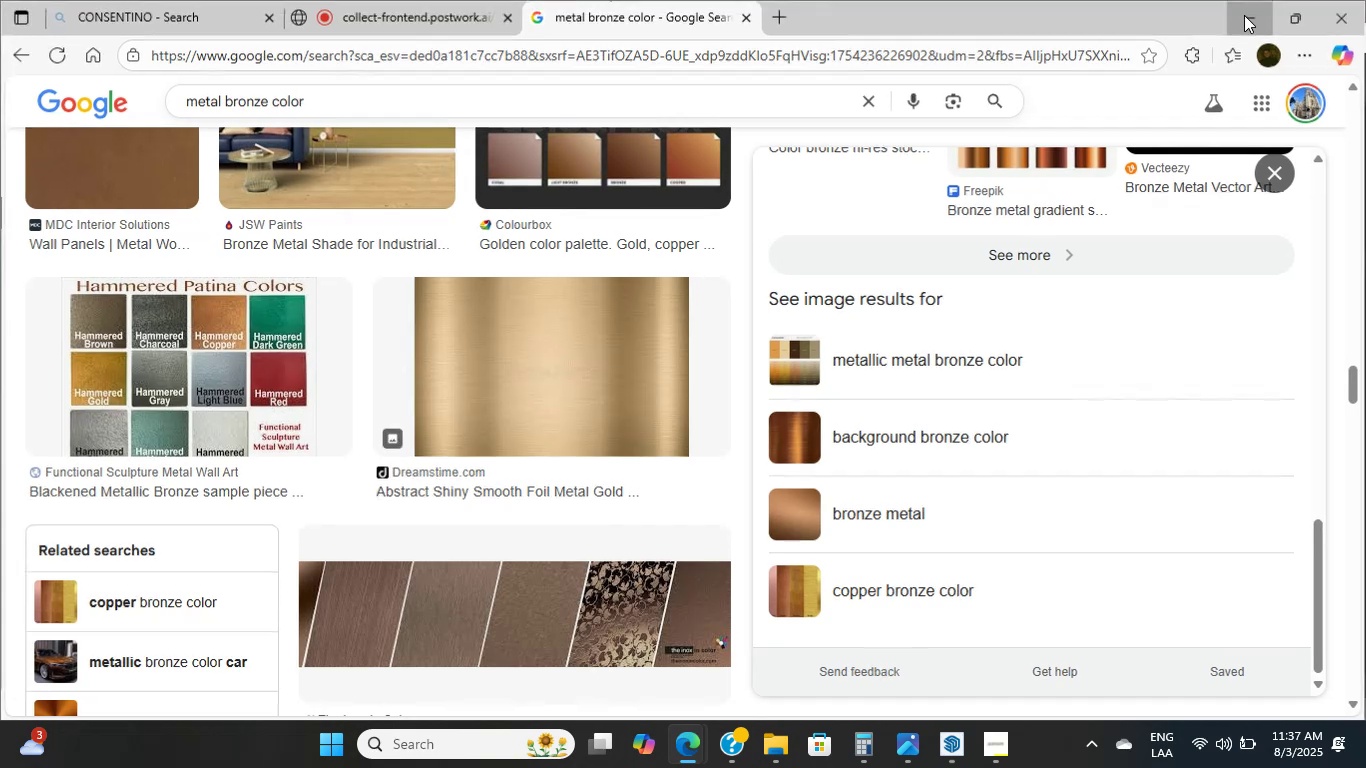 
hold_key(key=ShiftLeft, duration=0.8)
middle_click([440, 320])
 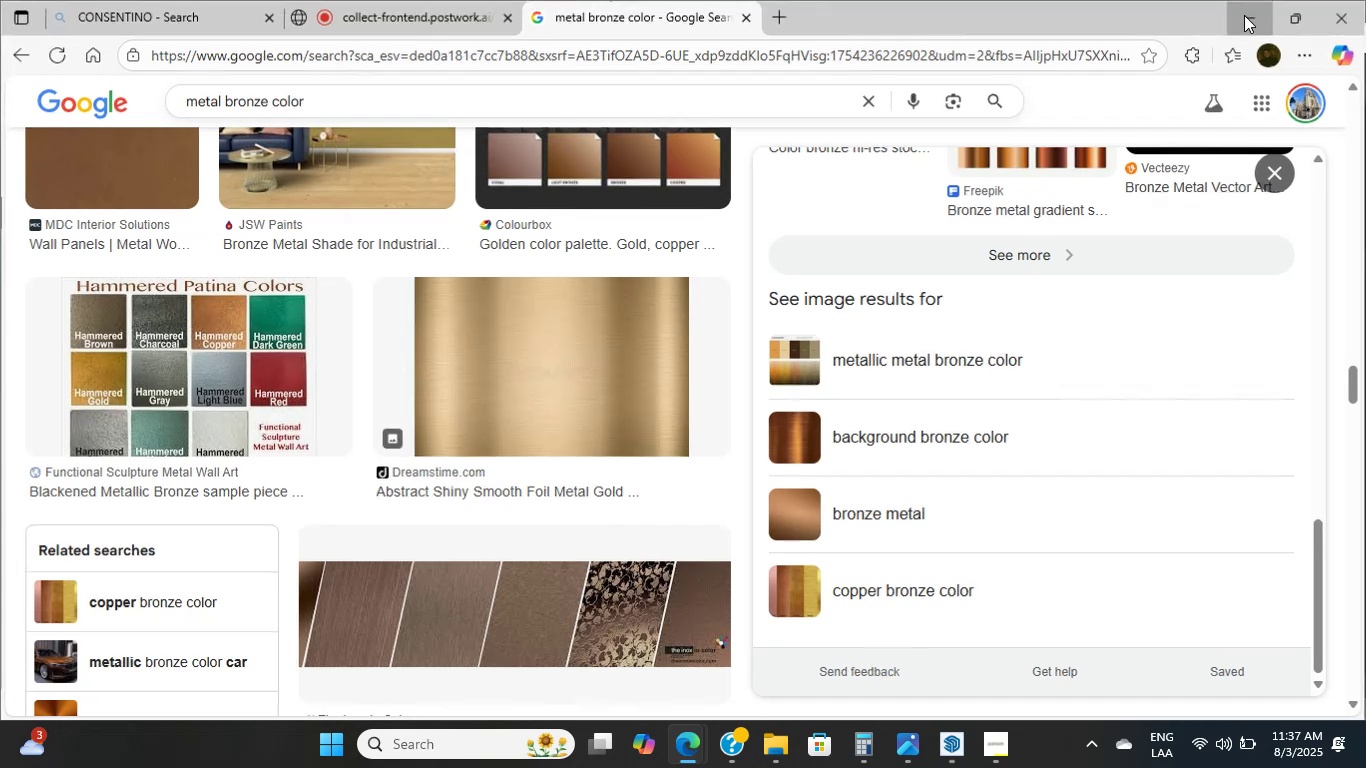 
scroll: coordinate [381, 406], scroll_direction: up, amount: 9.0
 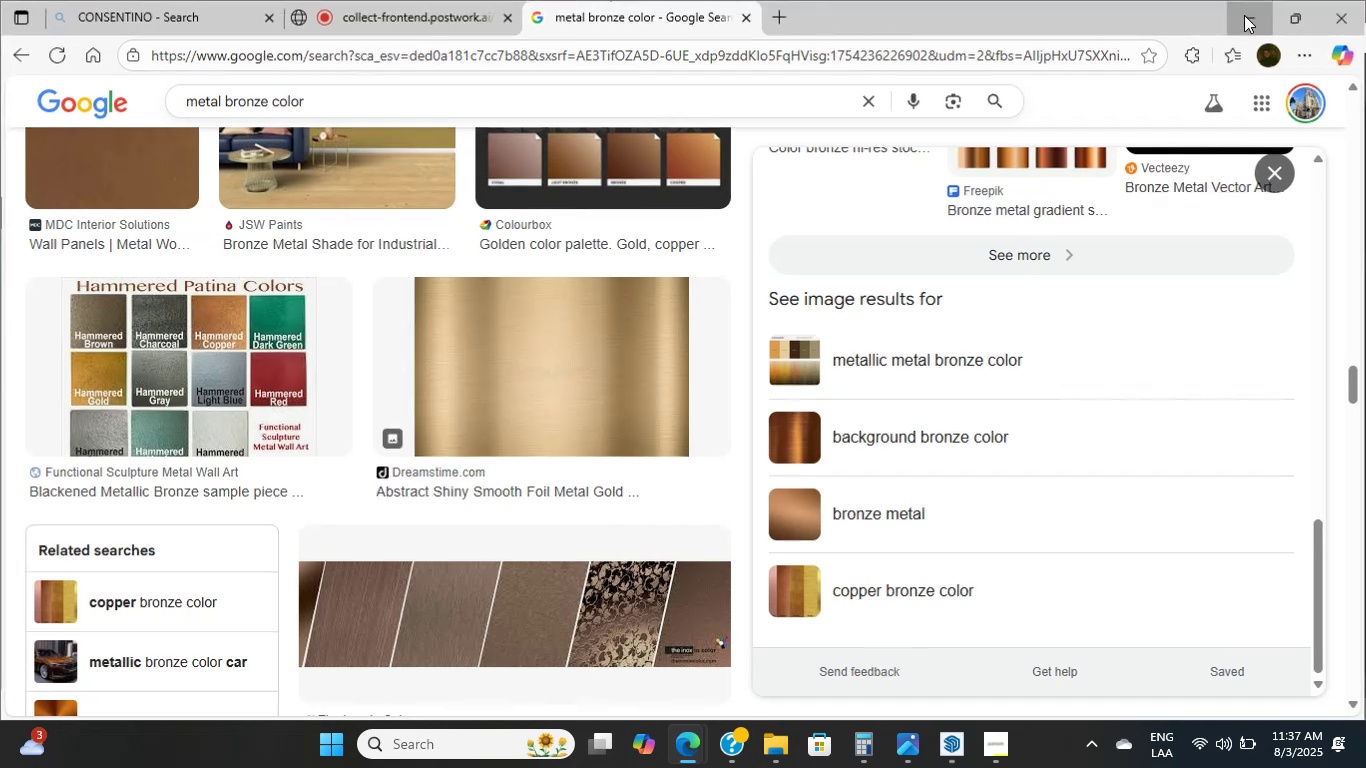 
key(Shift+ShiftLeft)
 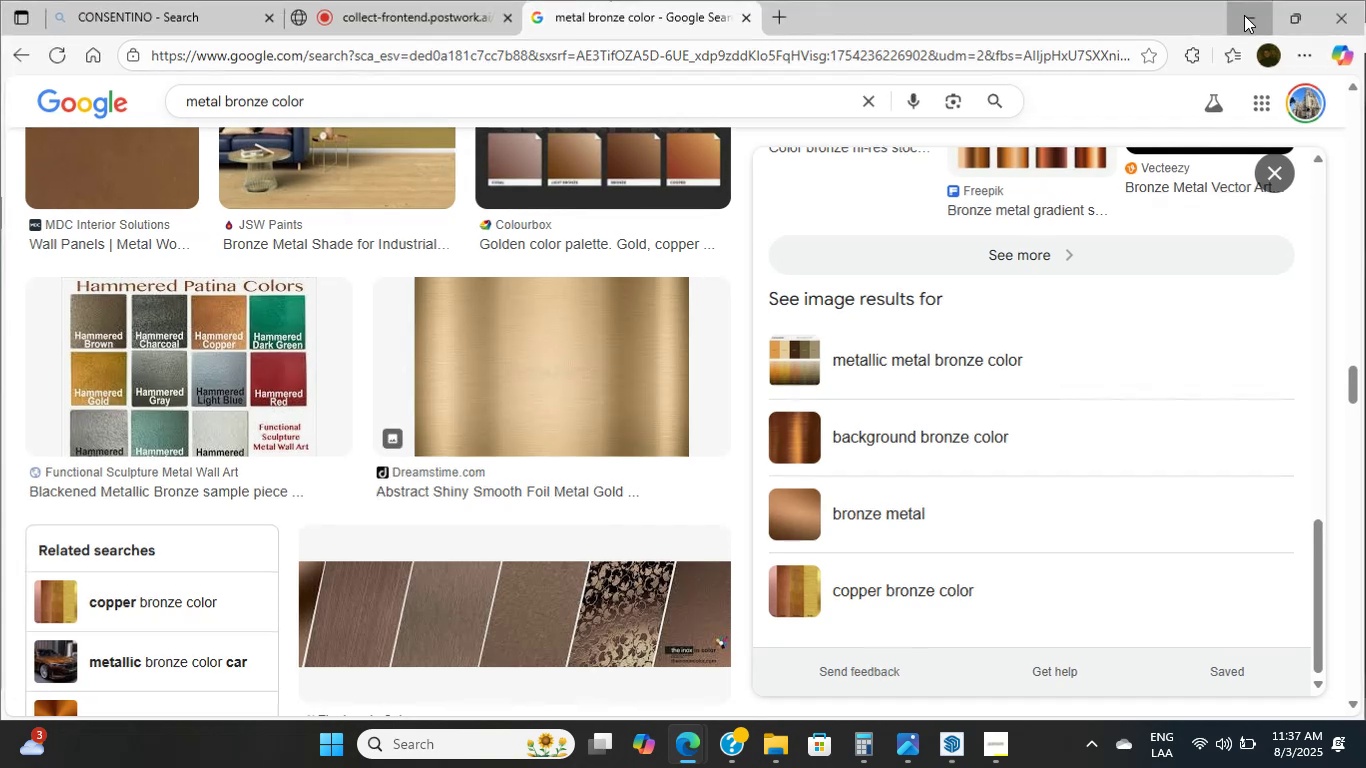 
hold_key(key=ShiftLeft, duration=0.64)
 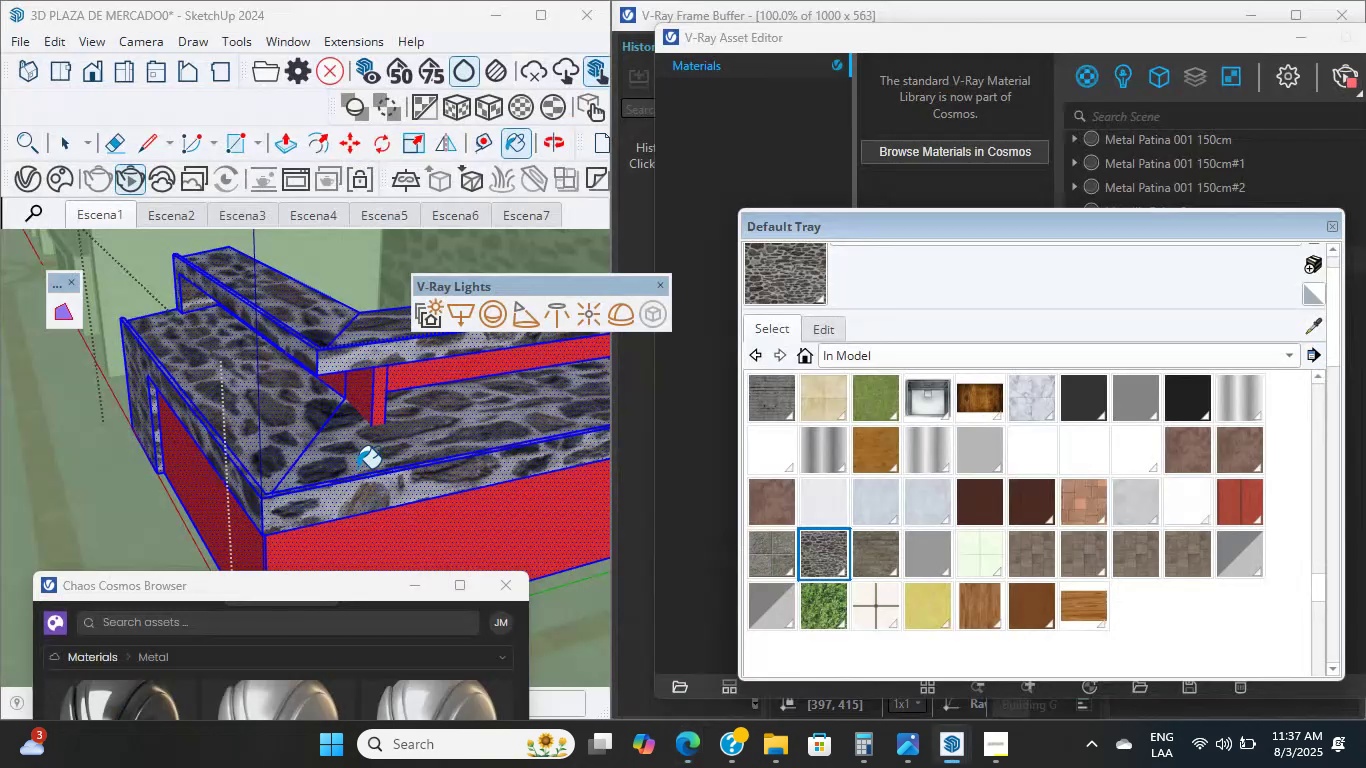 
scroll: coordinate [358, 491], scroll_direction: down, amount: 12.0
 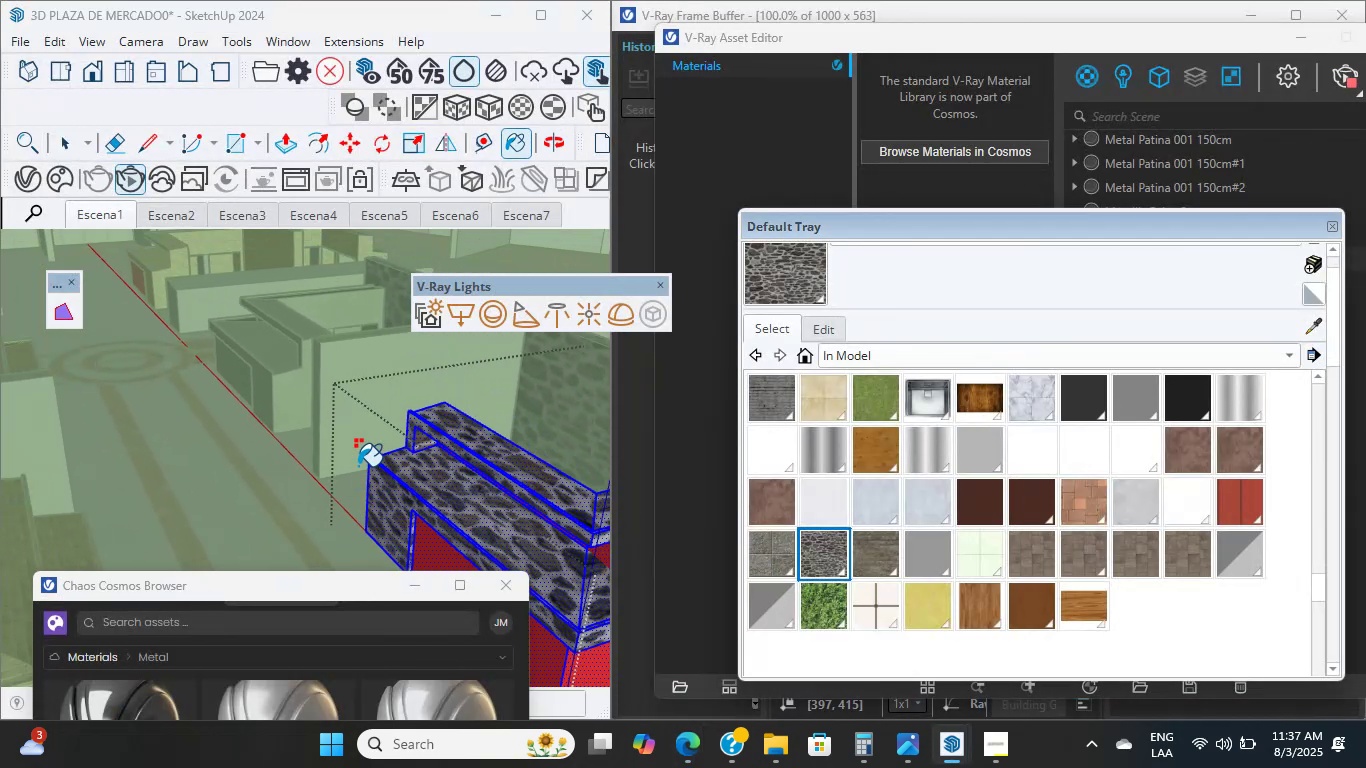 
hold_key(key=ShiftLeft, duration=0.44)
 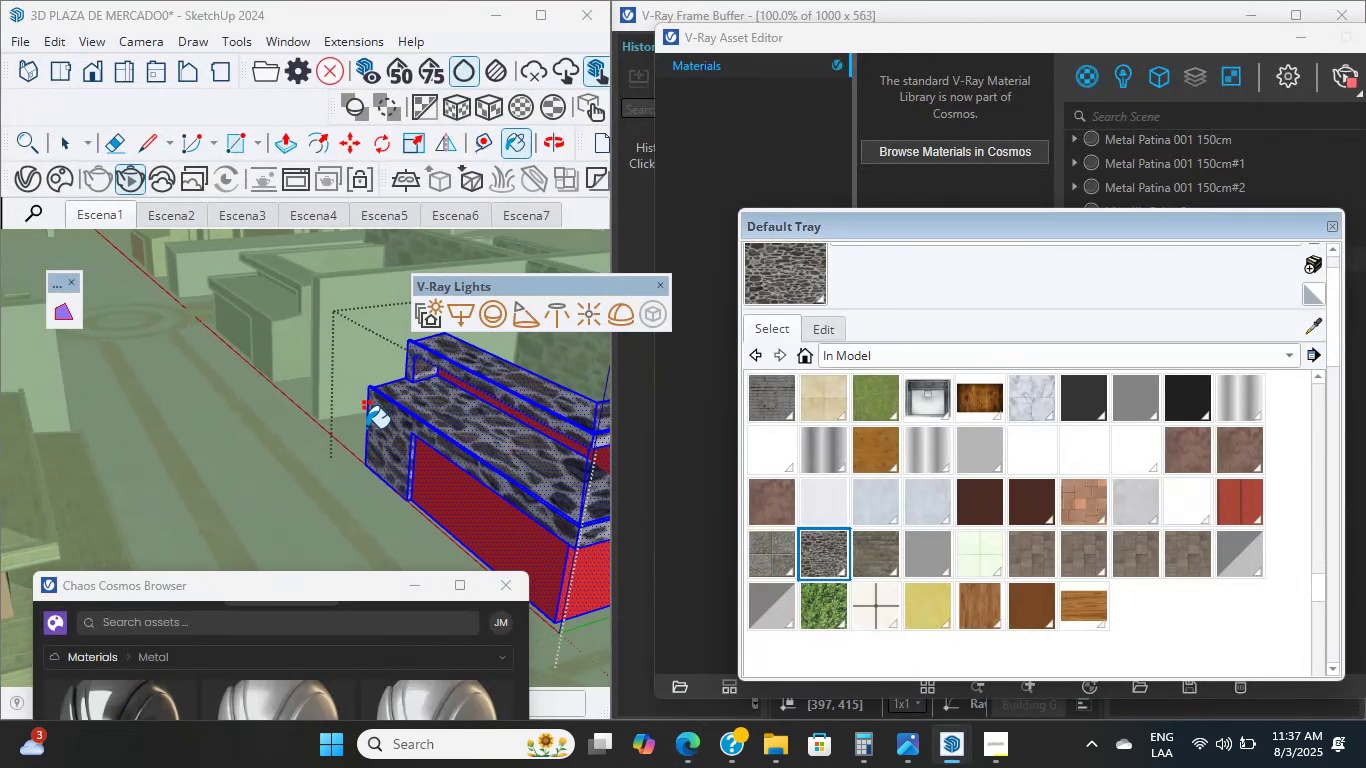 
hold_key(key=ShiftLeft, duration=0.38)
 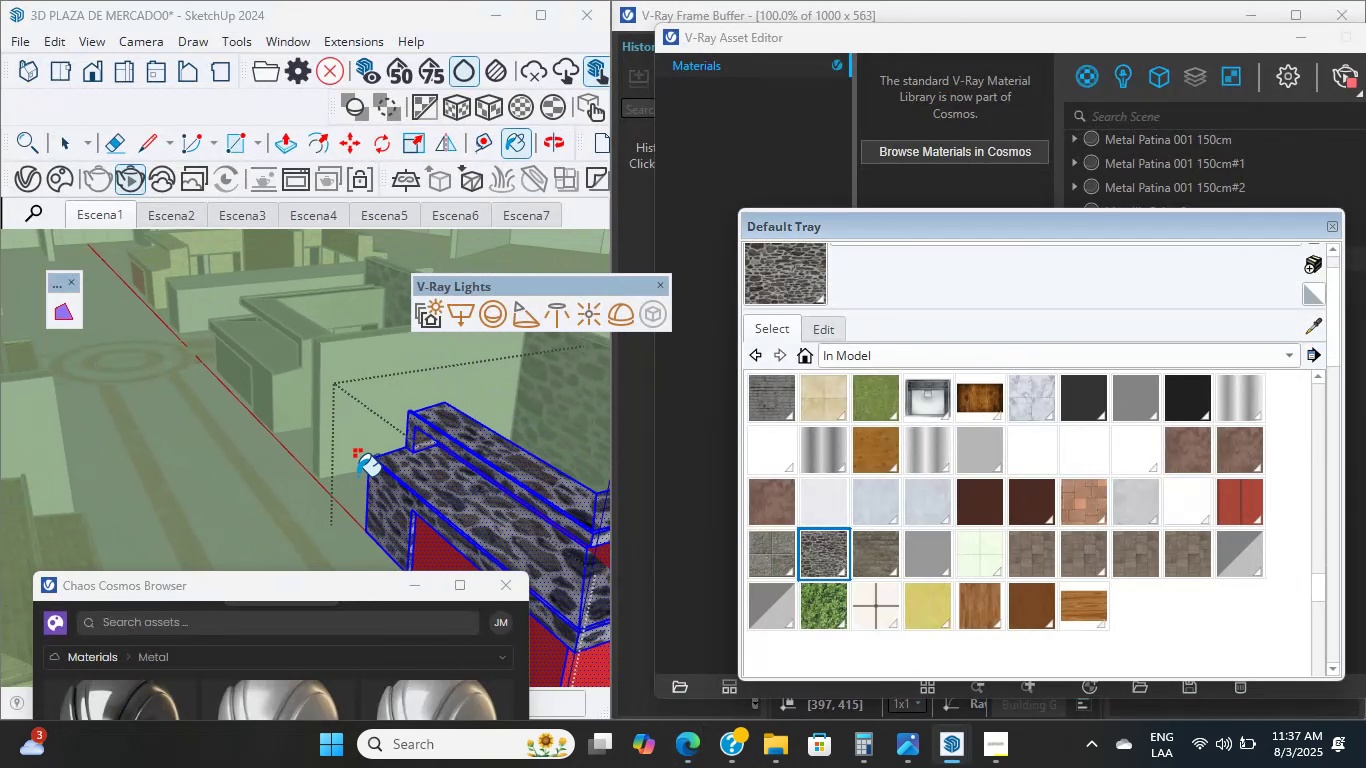 
key(Shift+ShiftLeft)
 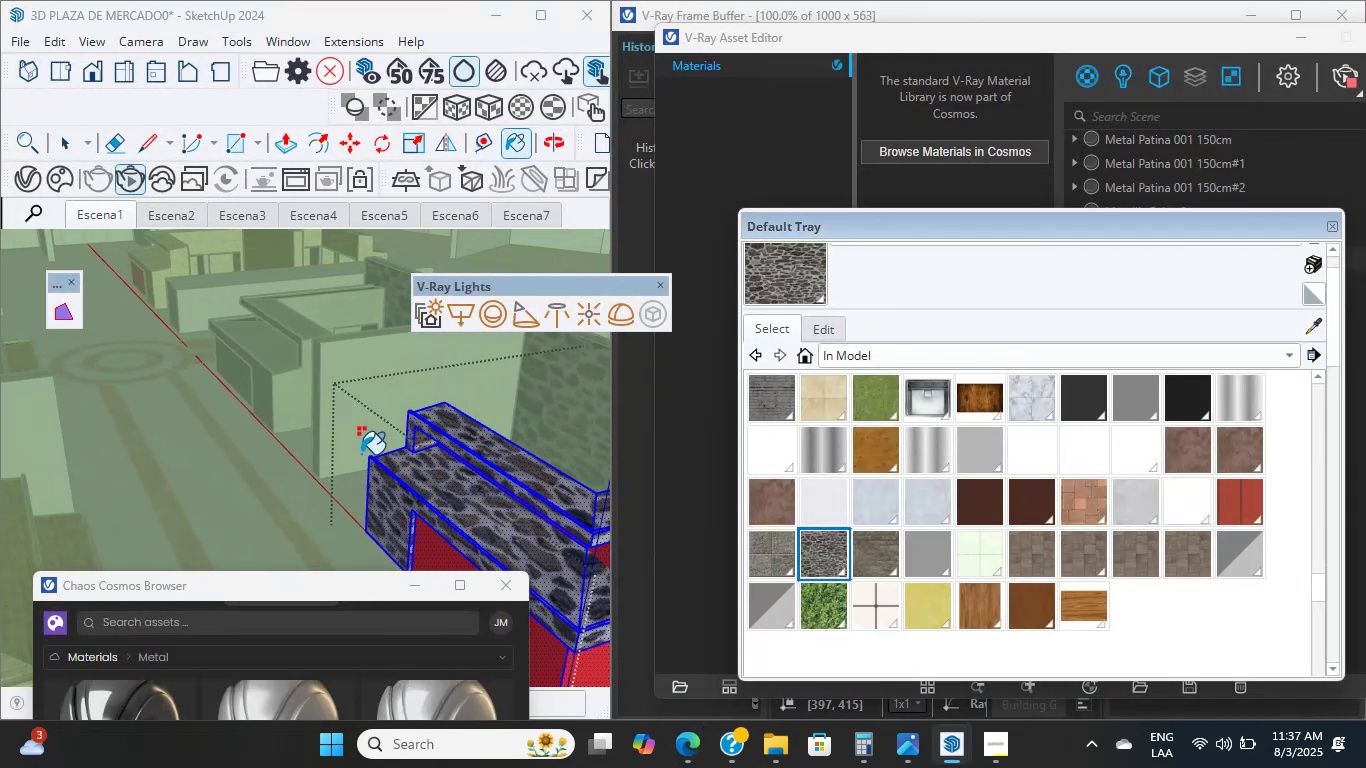 
scroll: coordinate [320, 447], scroll_direction: up, amount: 5.0
 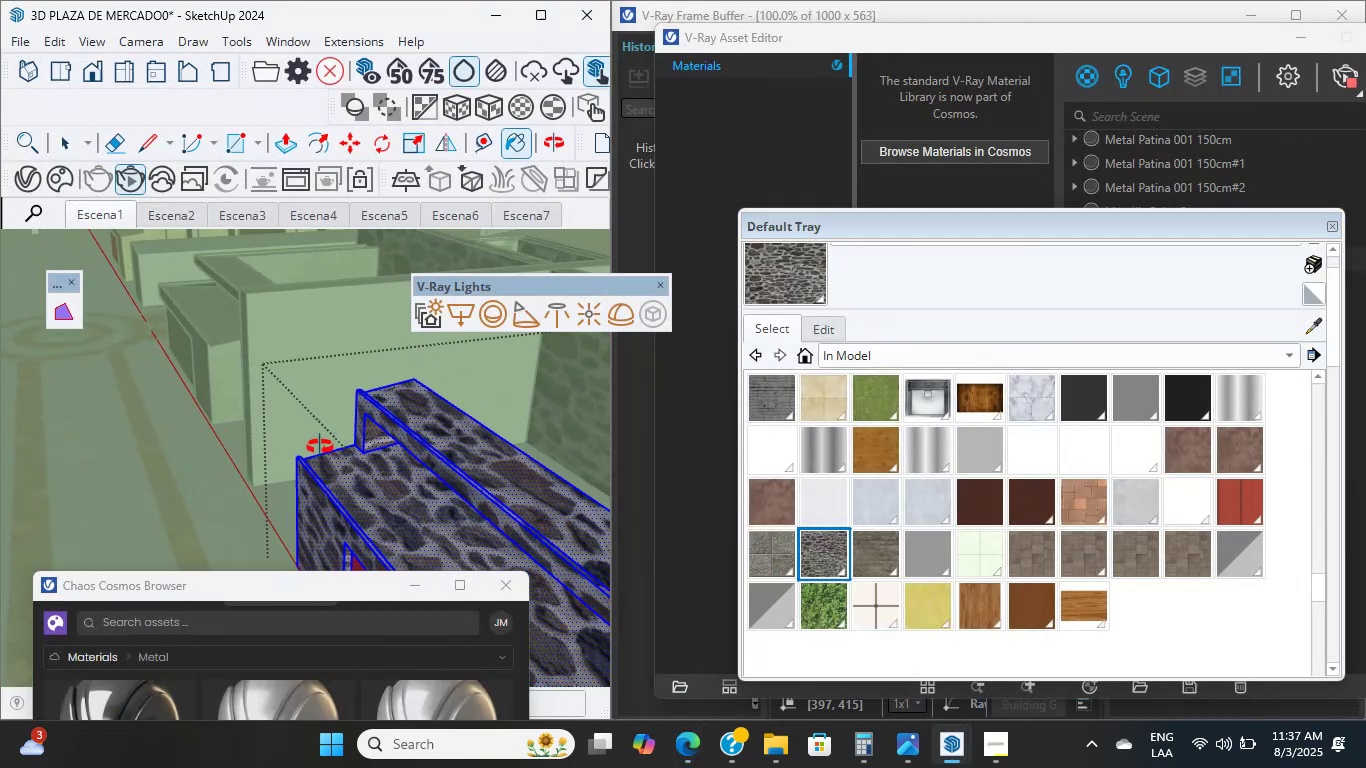 
hold_key(key=ShiftLeft, duration=1.23)
scroll: coordinate [381, 428], scroll_direction: up, amount: 4.0
 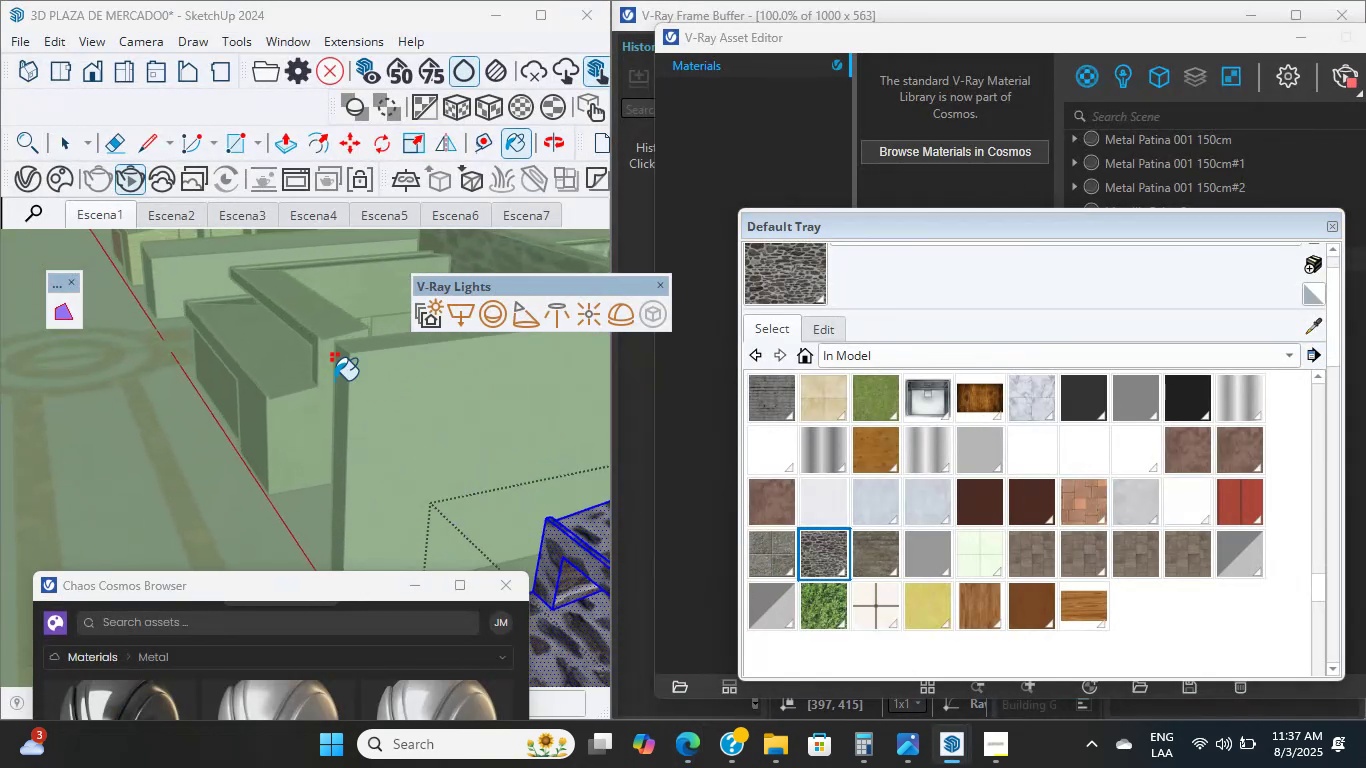 
scroll: coordinate [347, 433], scroll_direction: down, amount: 6.0
 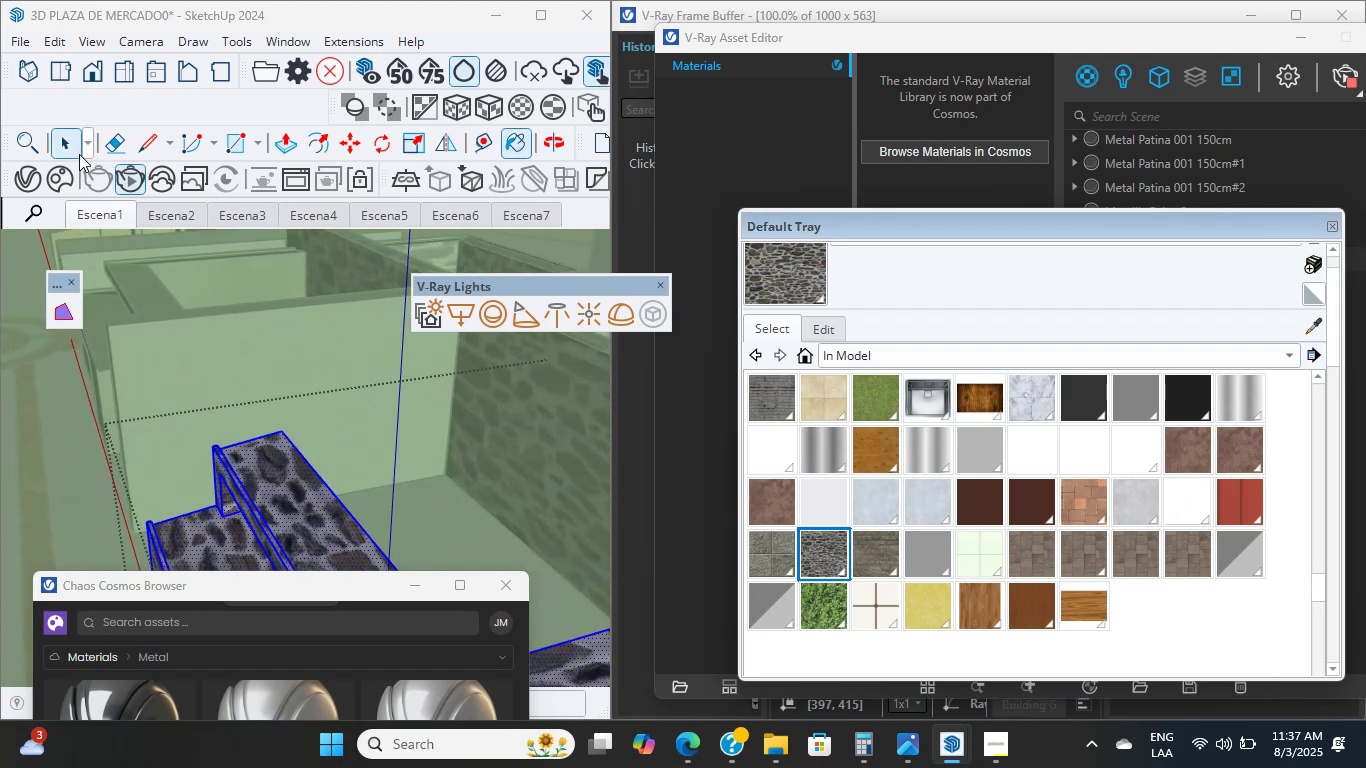 
left_click([76, 147])
 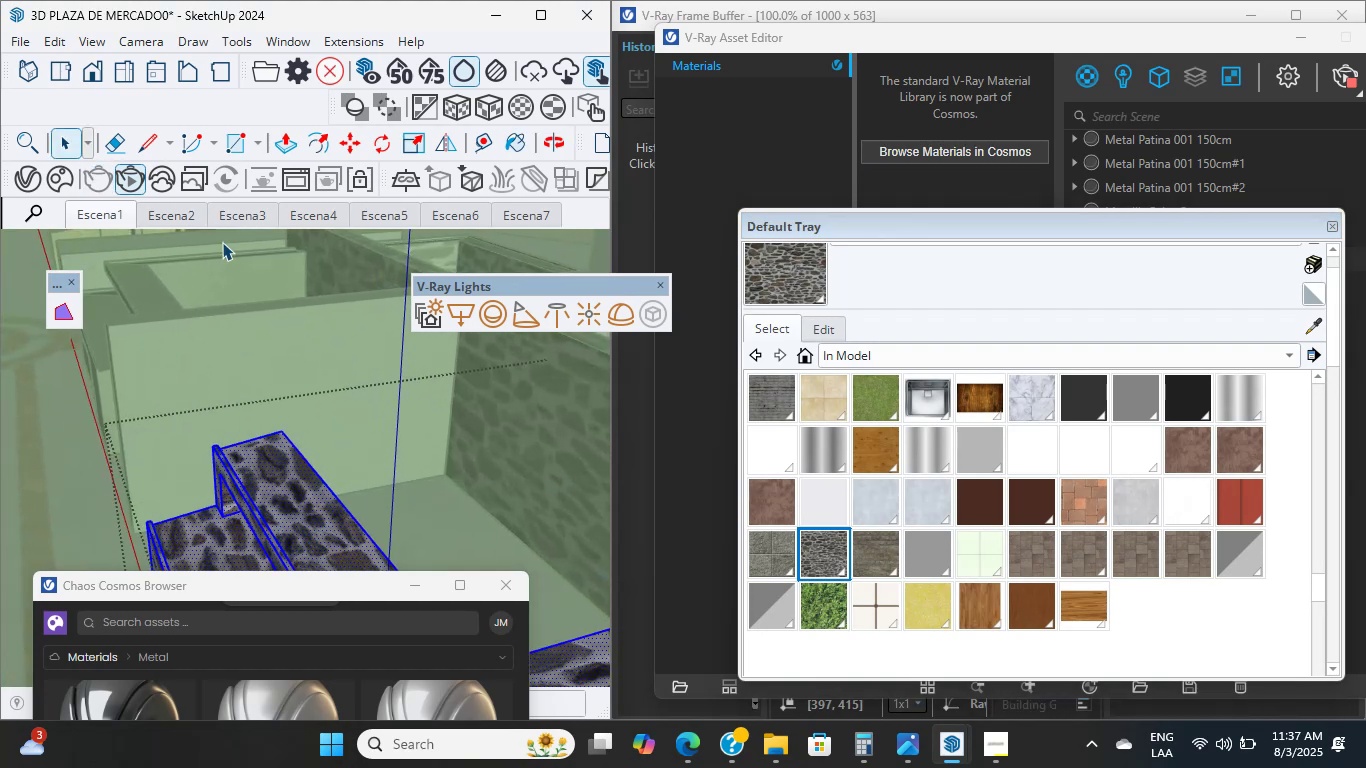 
left_click([241, 332])
 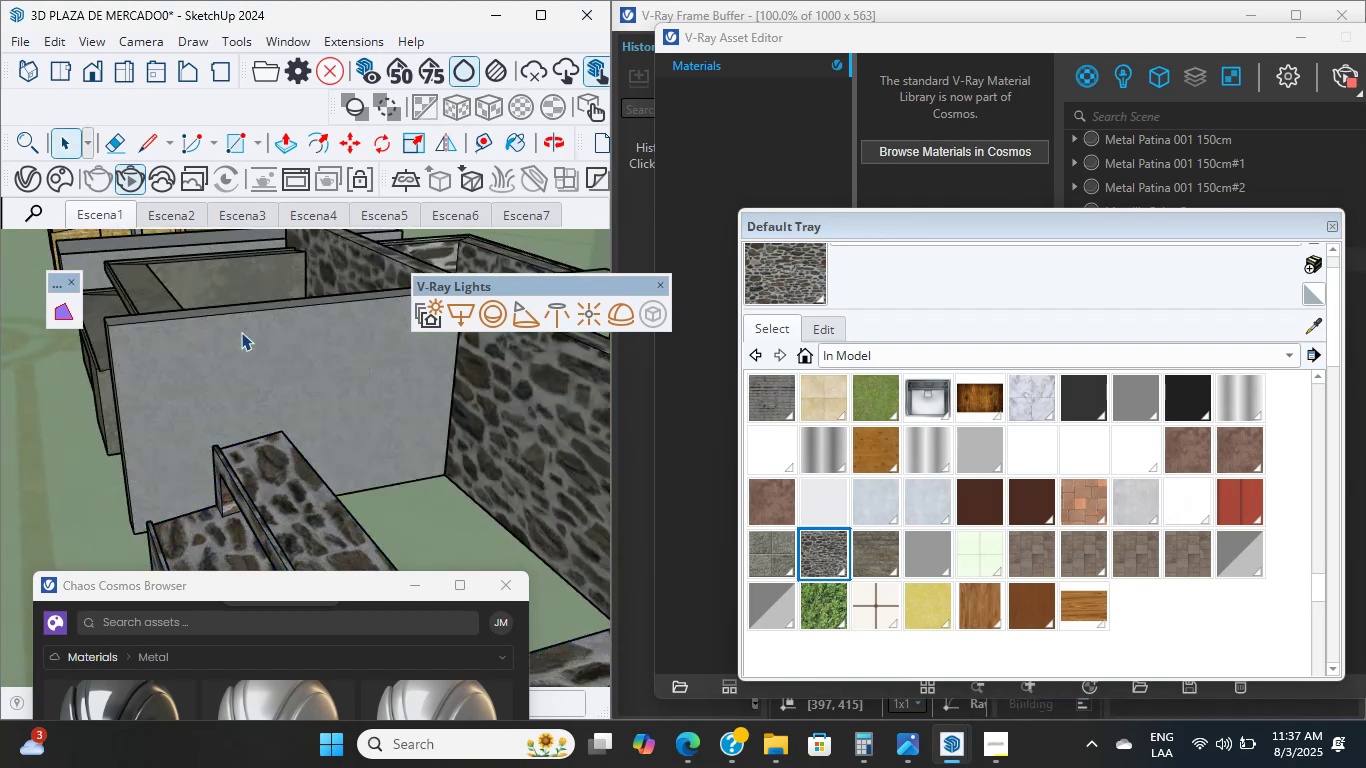 
double_click([241, 332])
 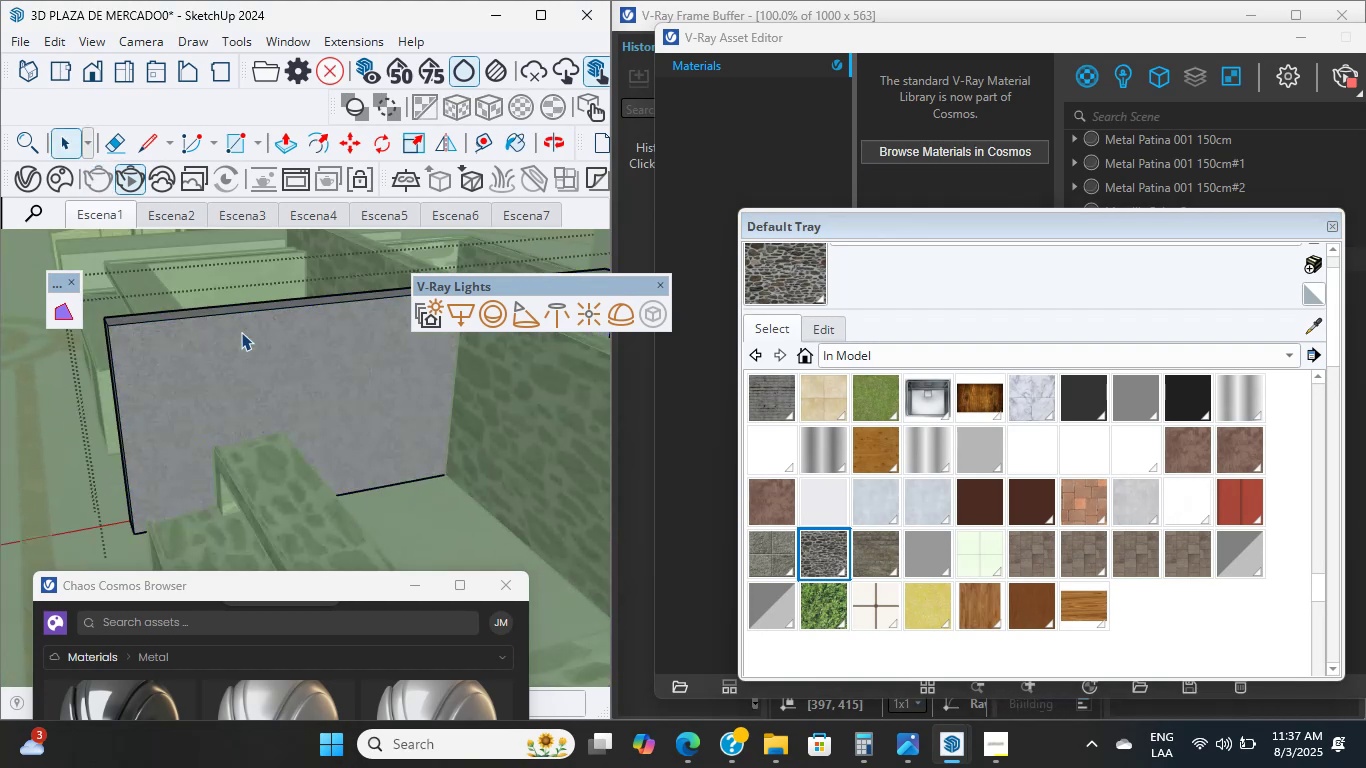 
left_click([241, 332])
 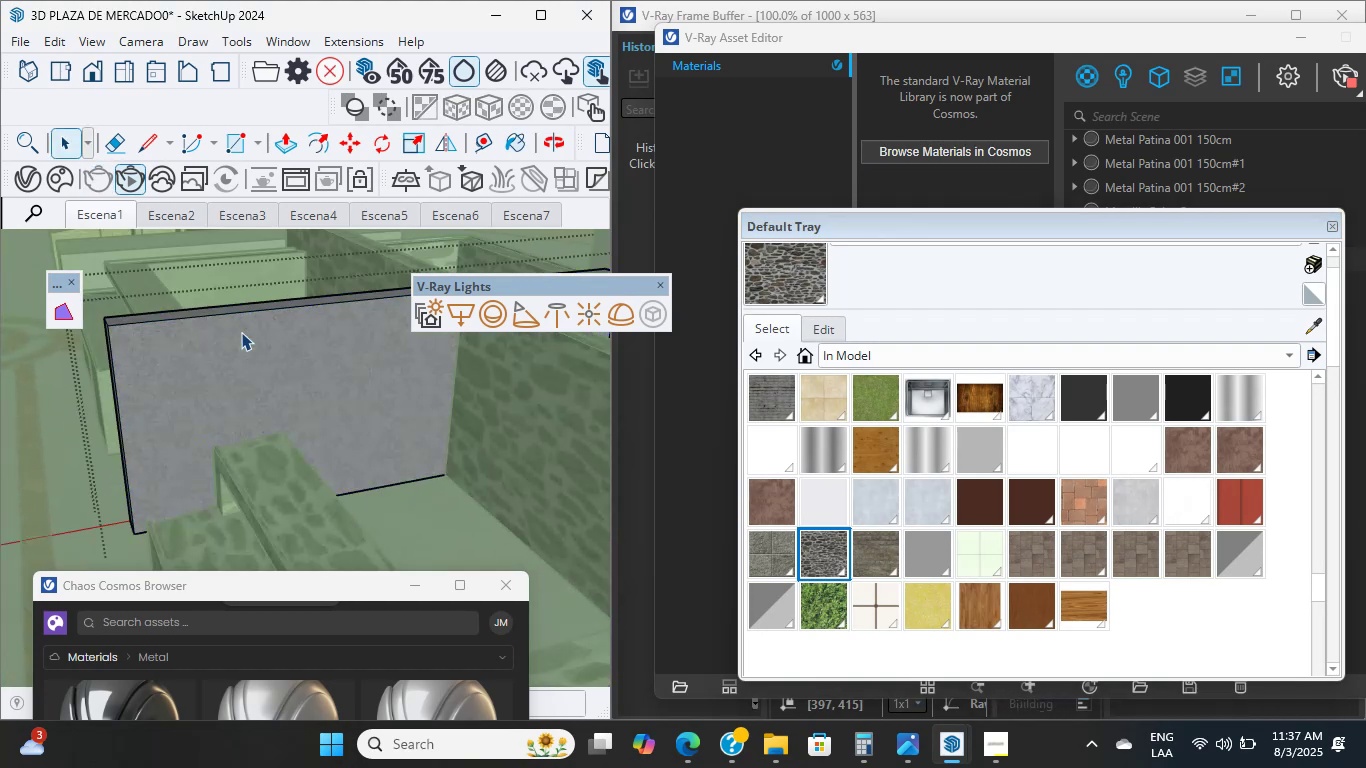 
double_click([241, 332])
 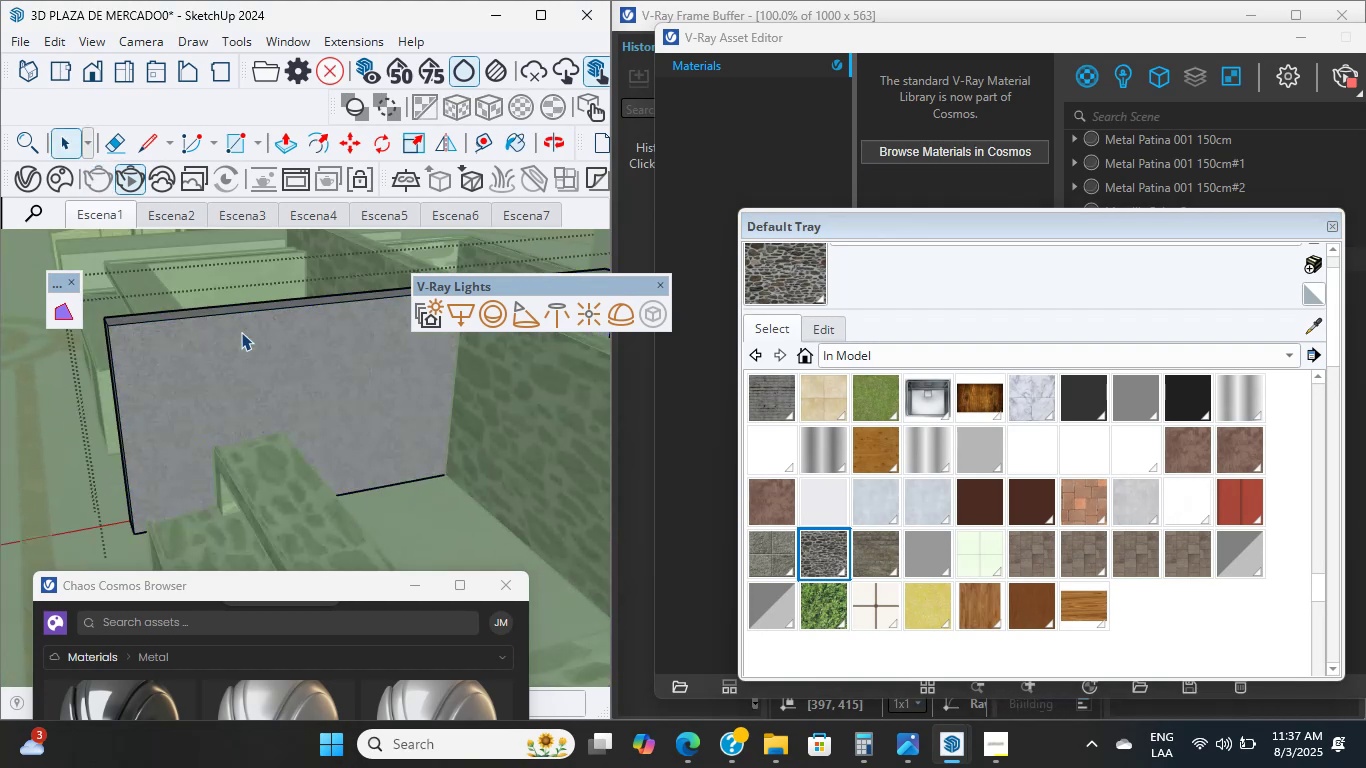 
triple_click([241, 332])
 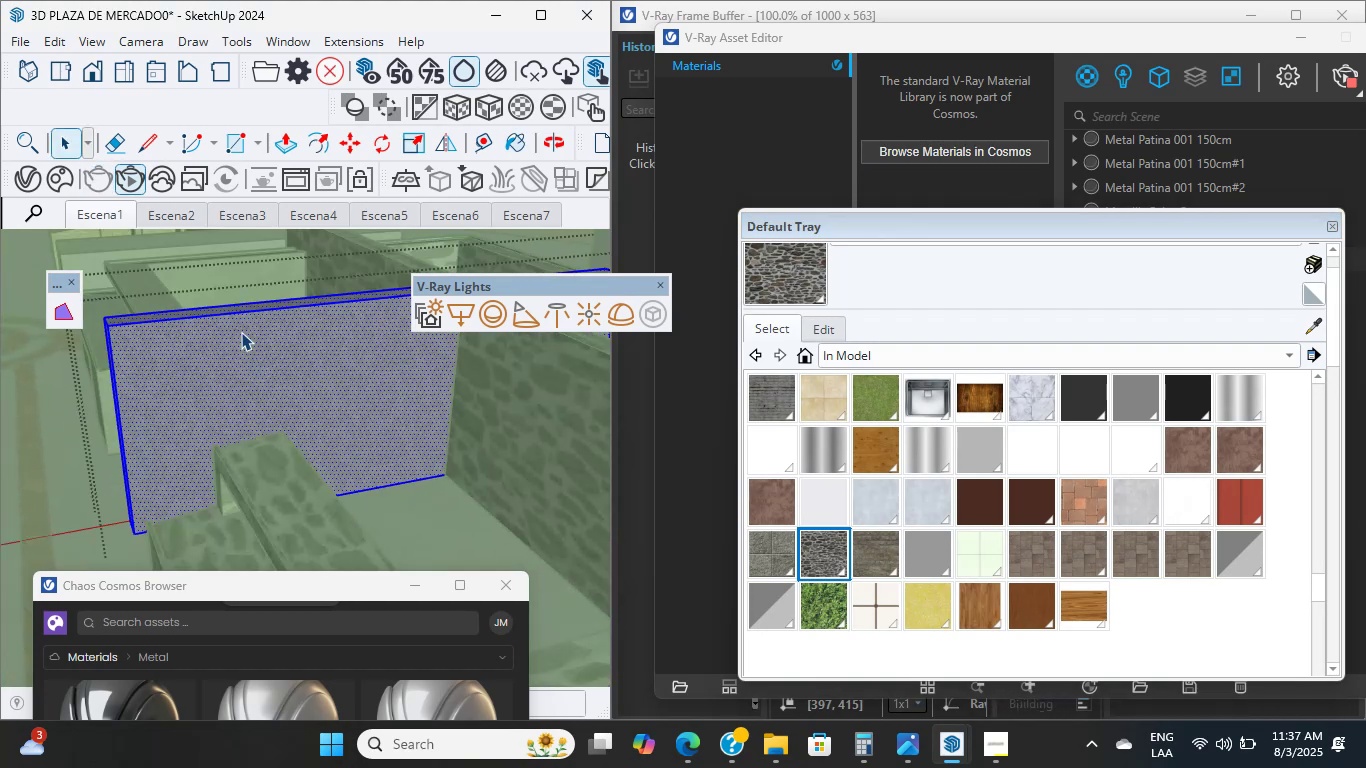 
triple_click([241, 332])
 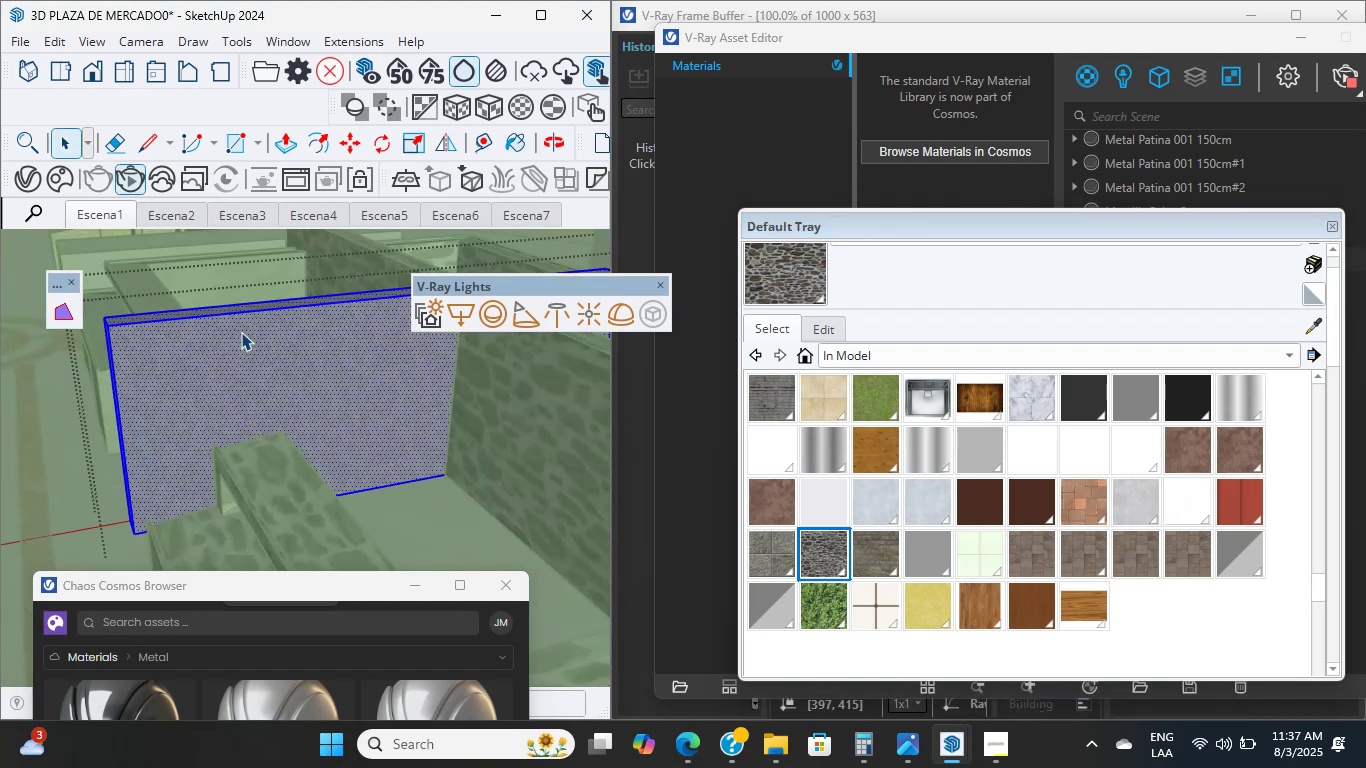 
triple_click([241, 332])
 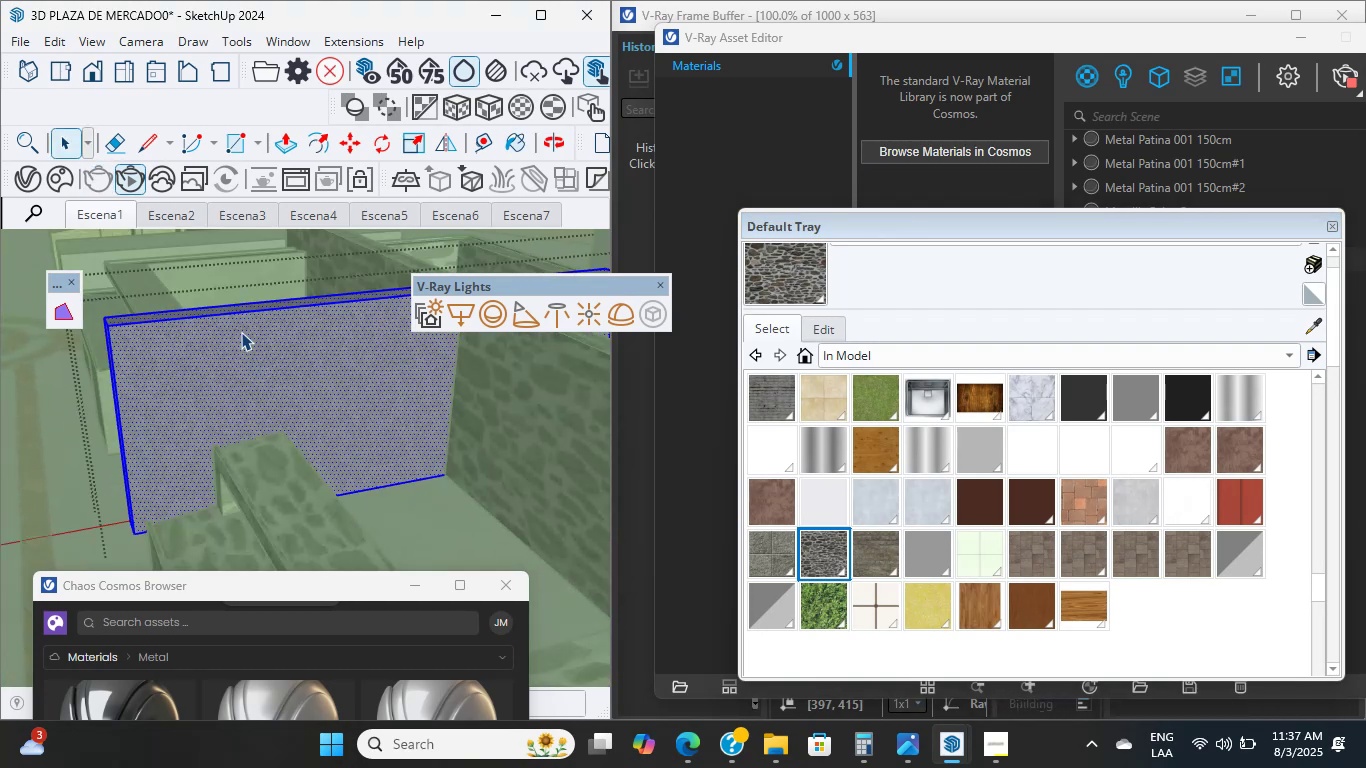 
triple_click([241, 332])
 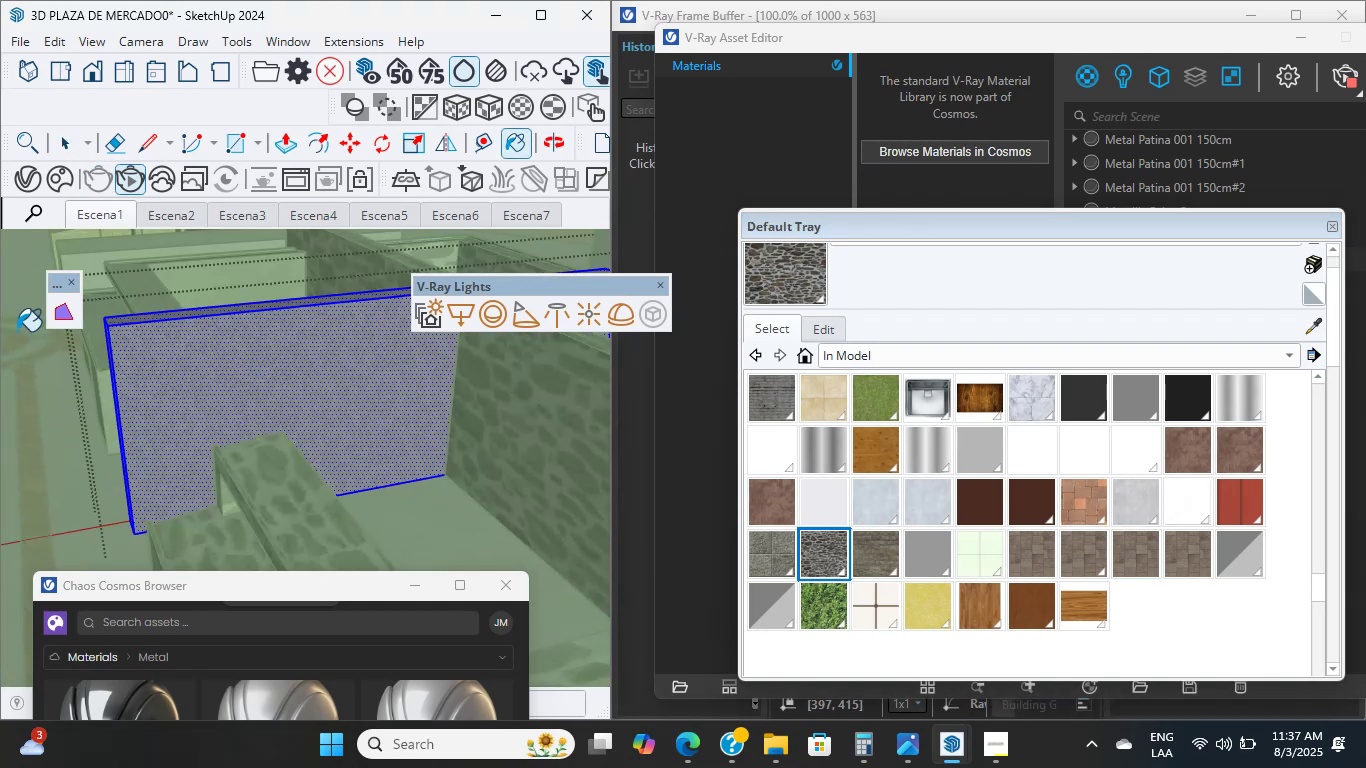 
left_click([397, 360])
 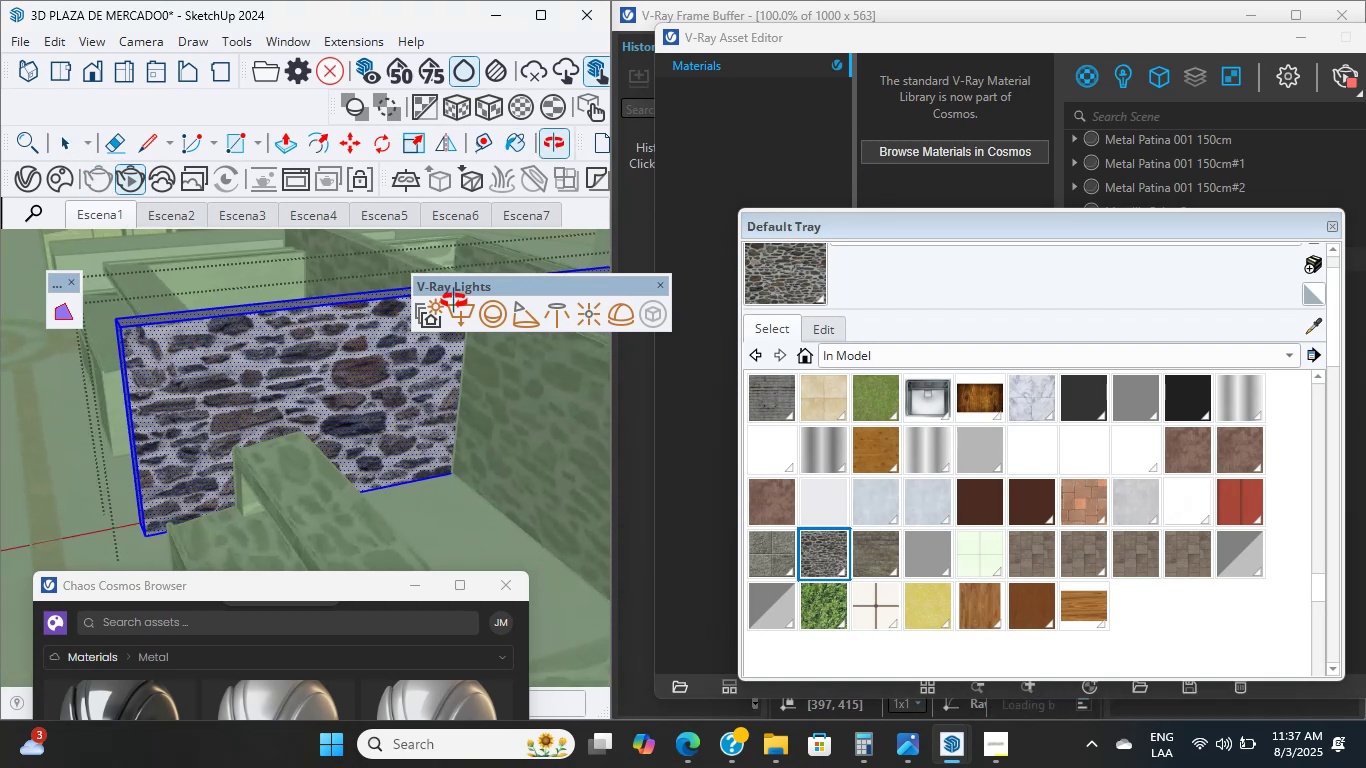 
scroll: coordinate [131, 359], scroll_direction: up, amount: 3.0
 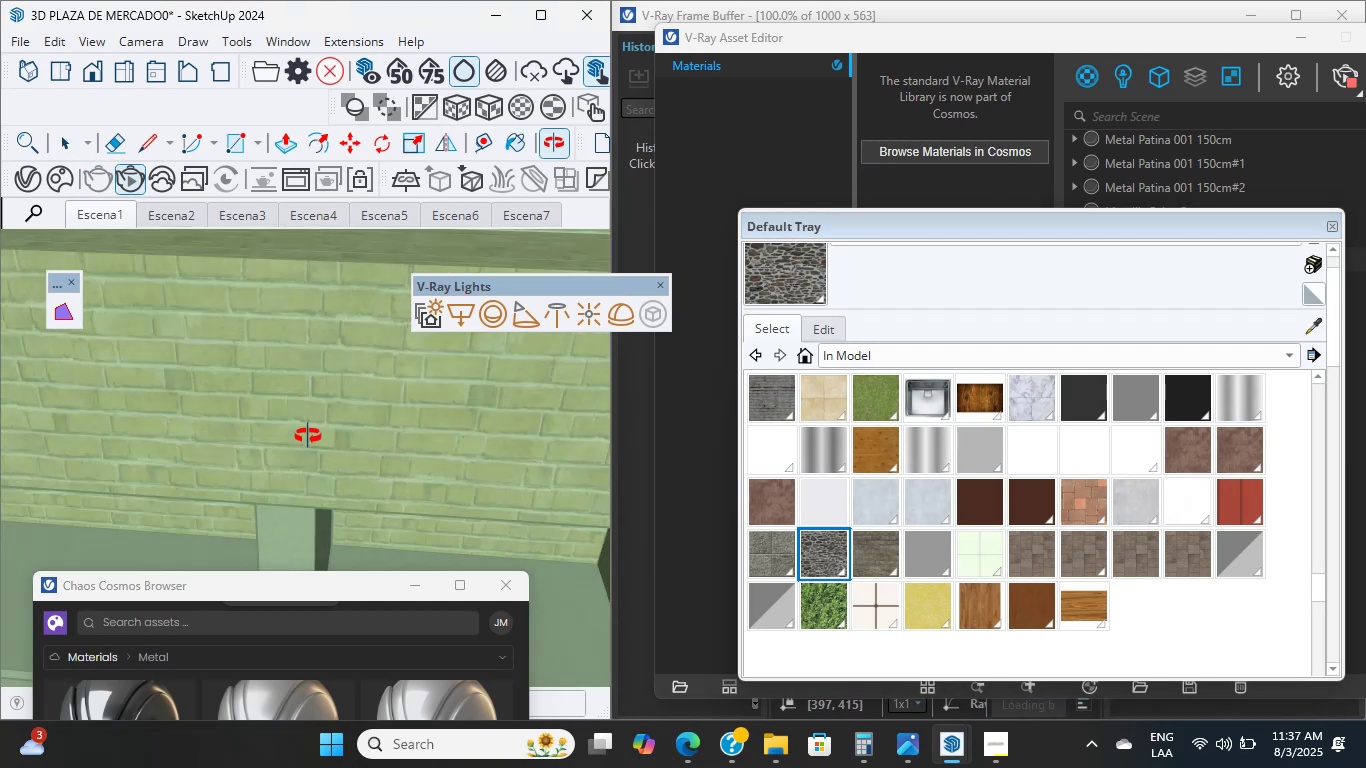 
scroll: coordinate [309, 436], scroll_direction: down, amount: 10.0
 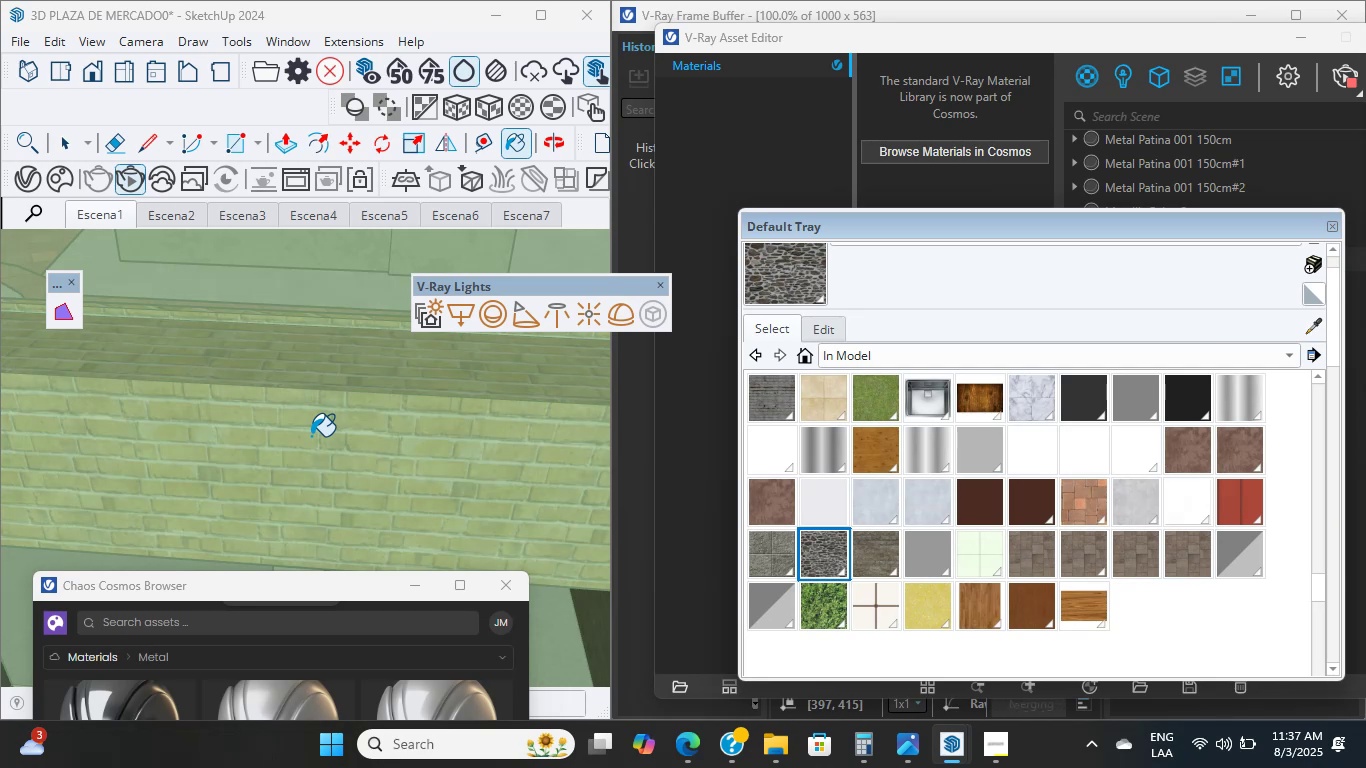 
wait(24.07)
 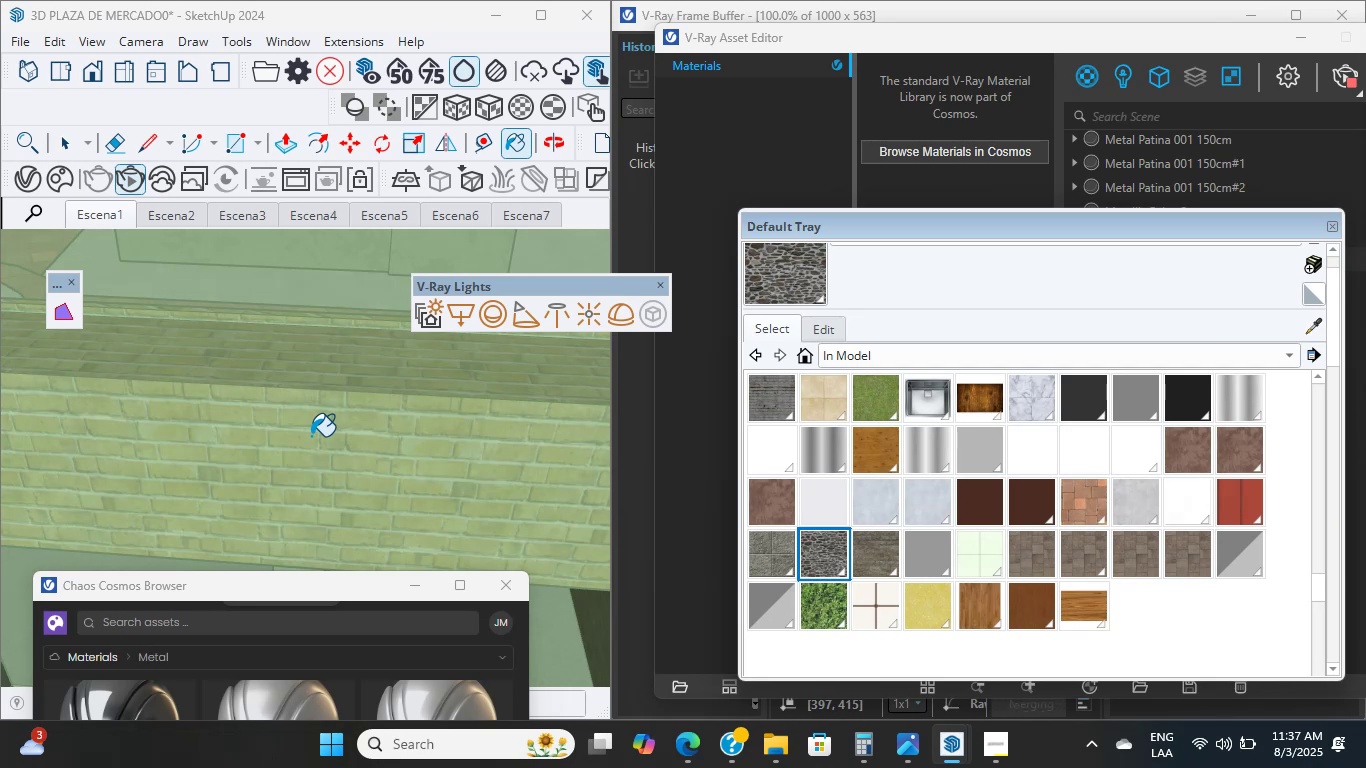 
scroll: coordinate [311, 436], scroll_direction: up, amount: 3.0
 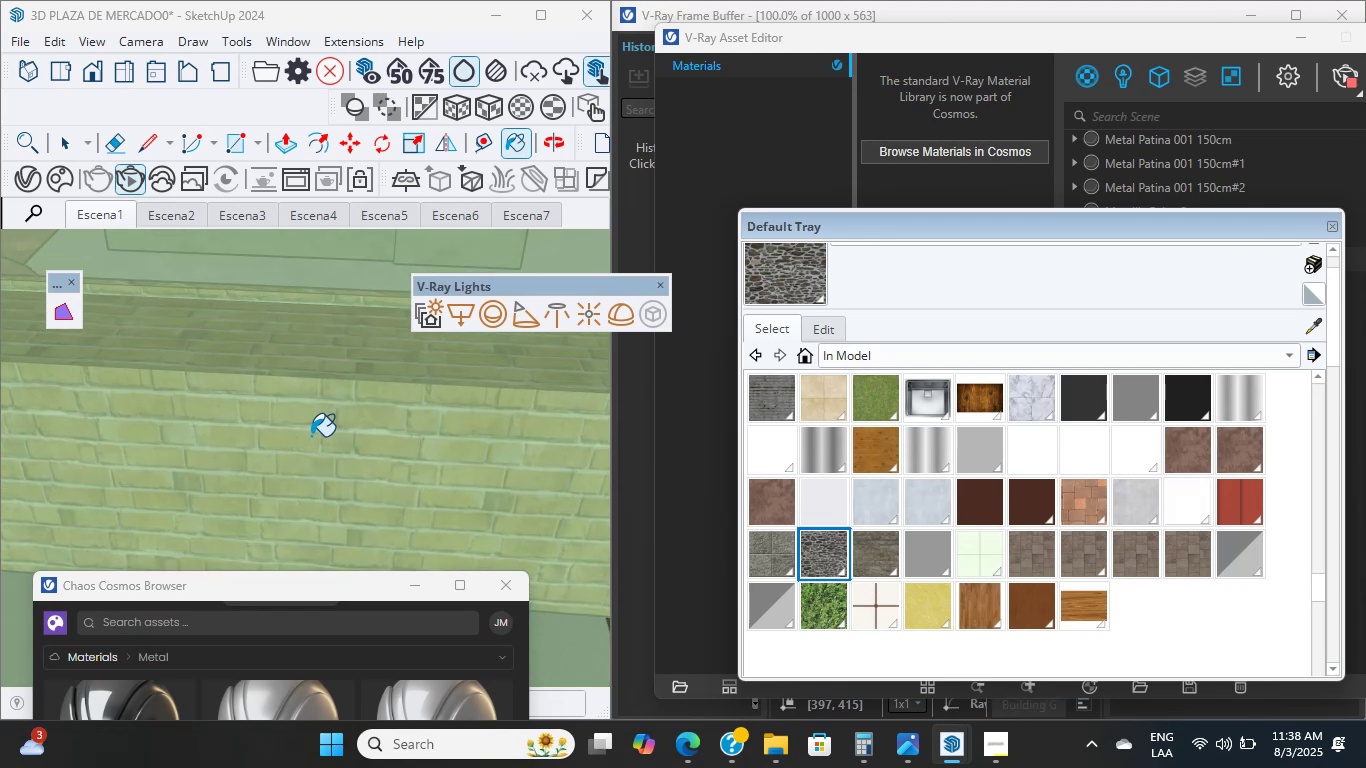 
scroll: coordinate [365, 435], scroll_direction: down, amount: 2.0
 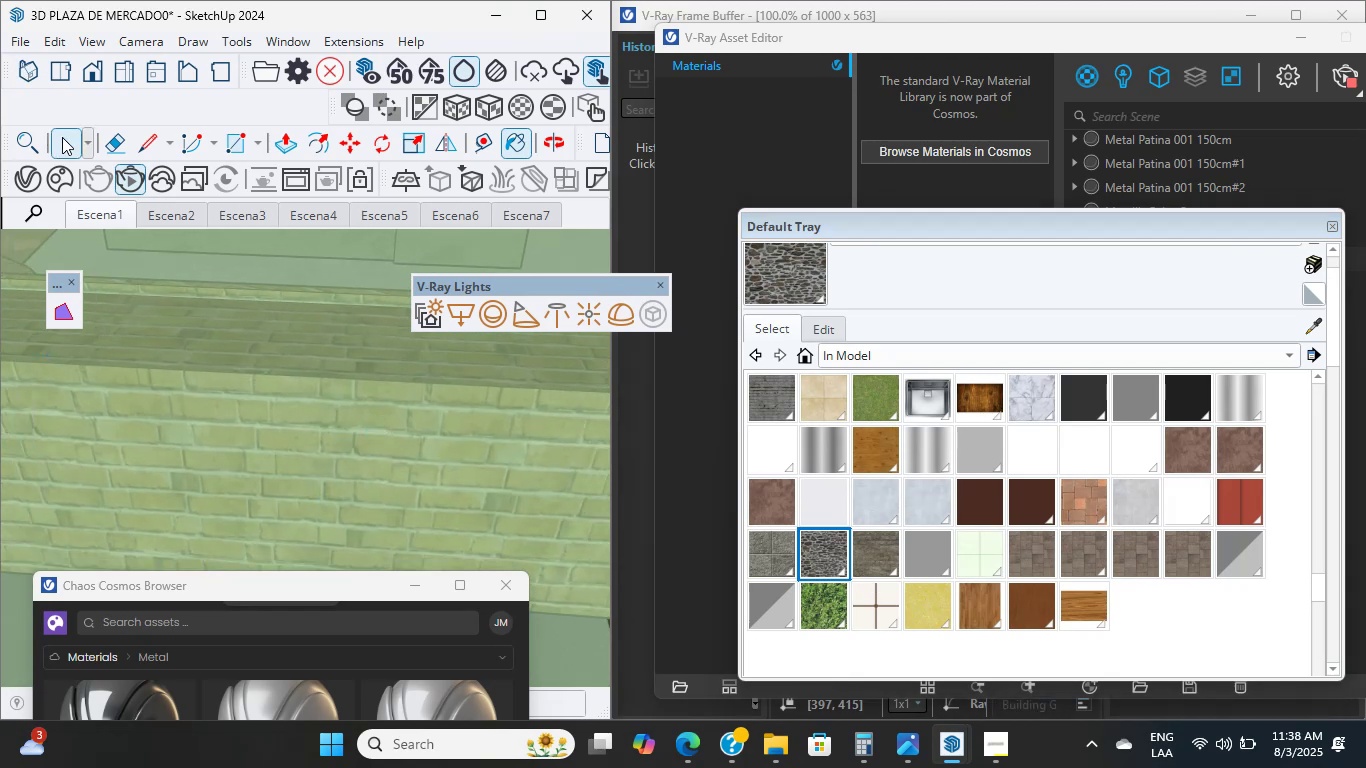 
double_click([359, 506])
 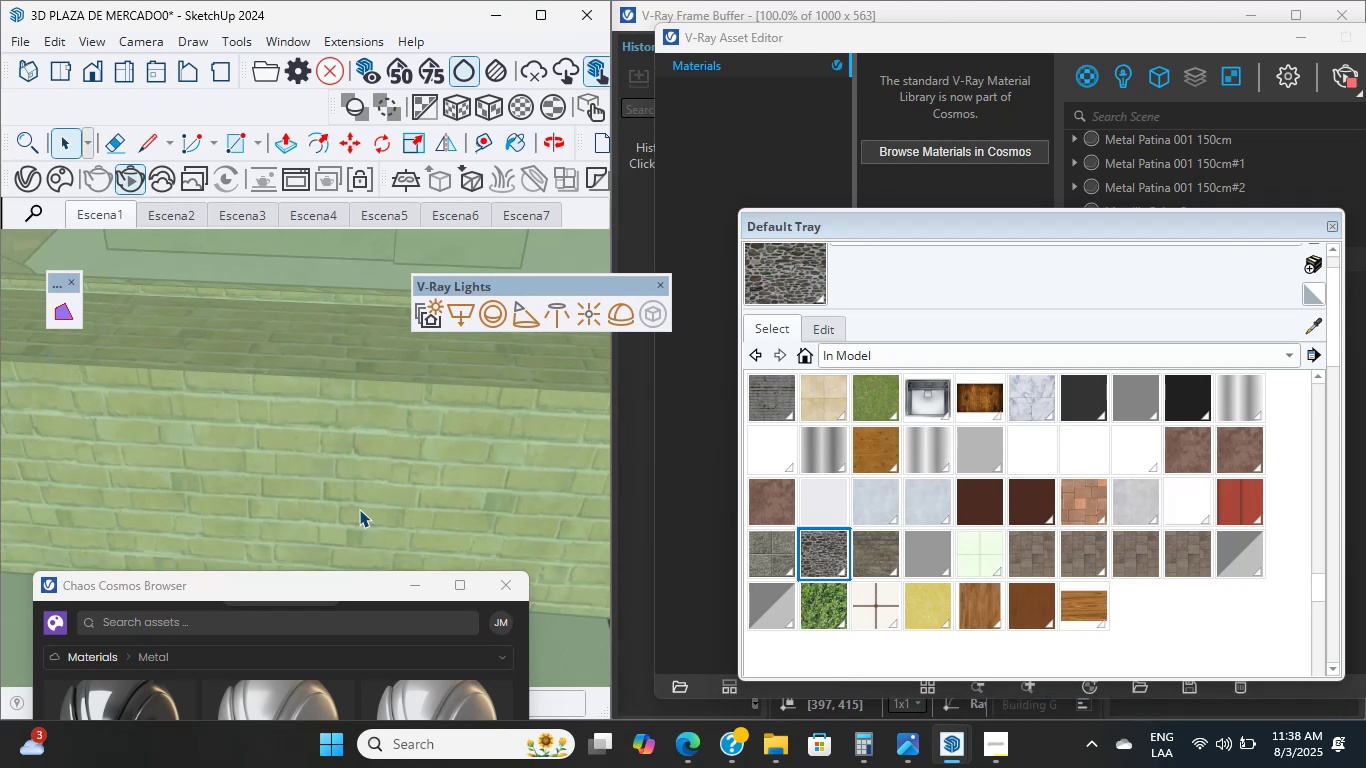 
left_click([359, 506])
 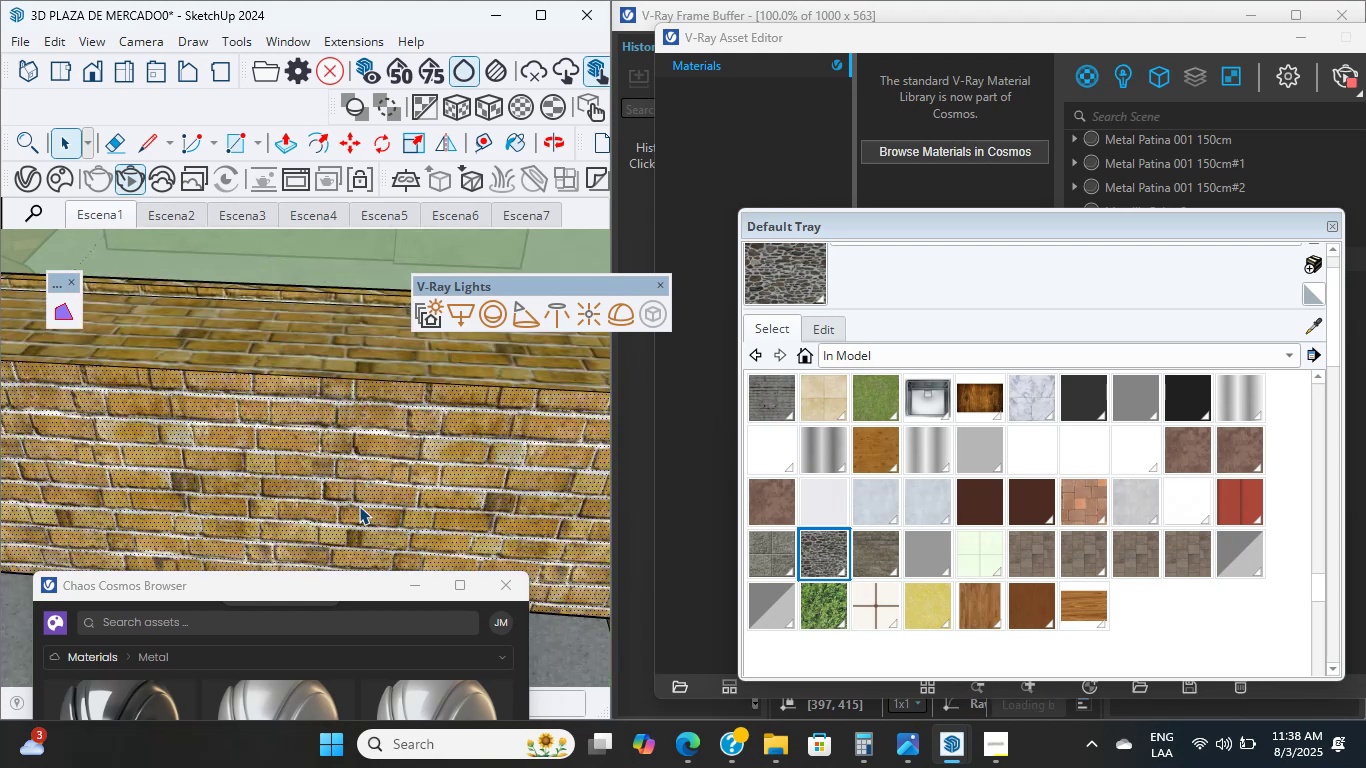 
double_click([359, 453])
 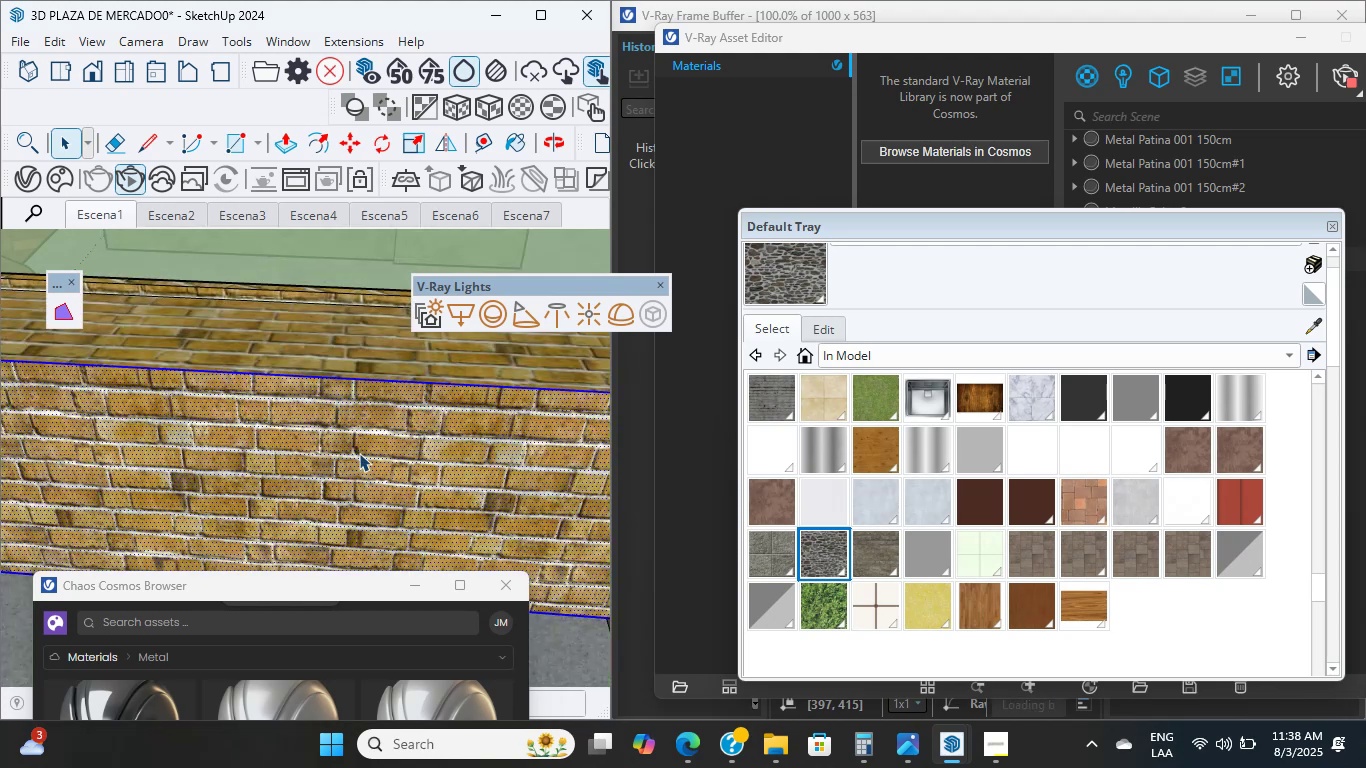 
triple_click([359, 453])
 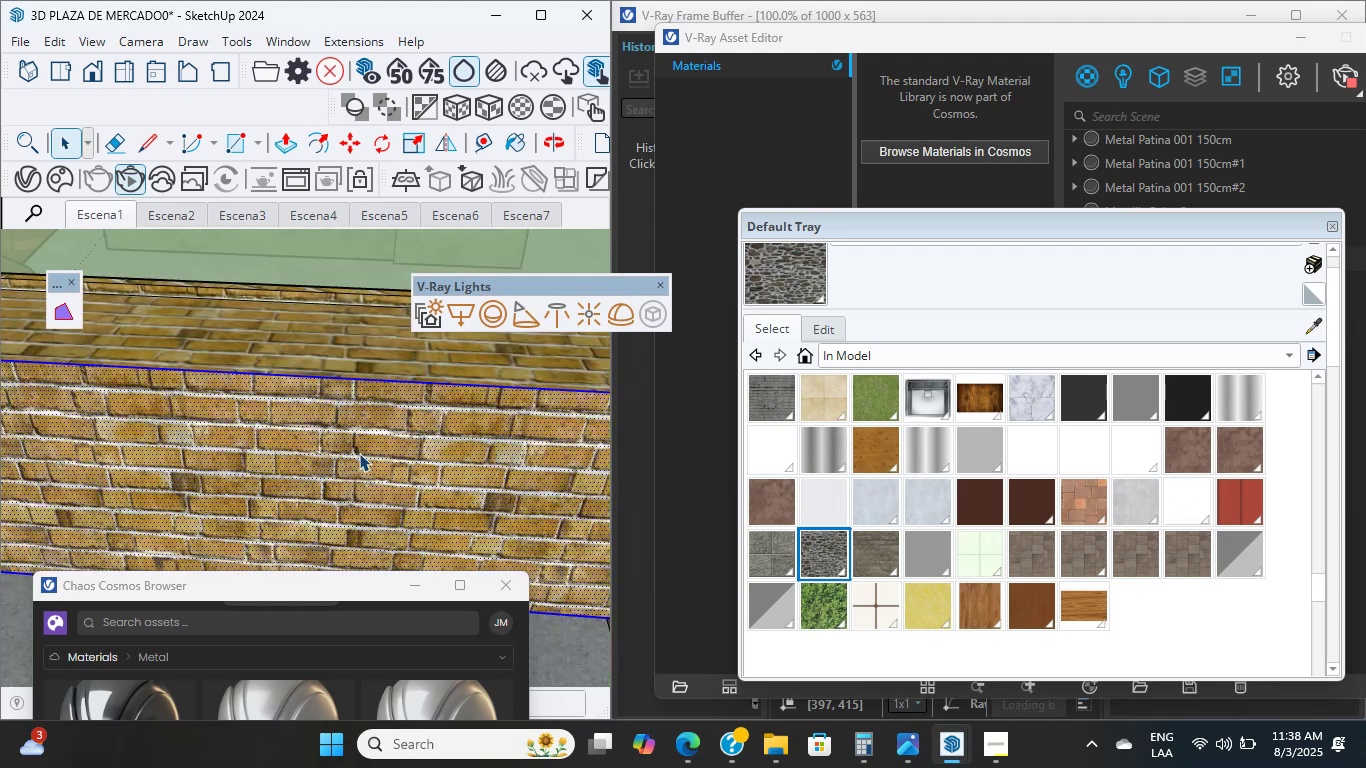 
triple_click([359, 453])
 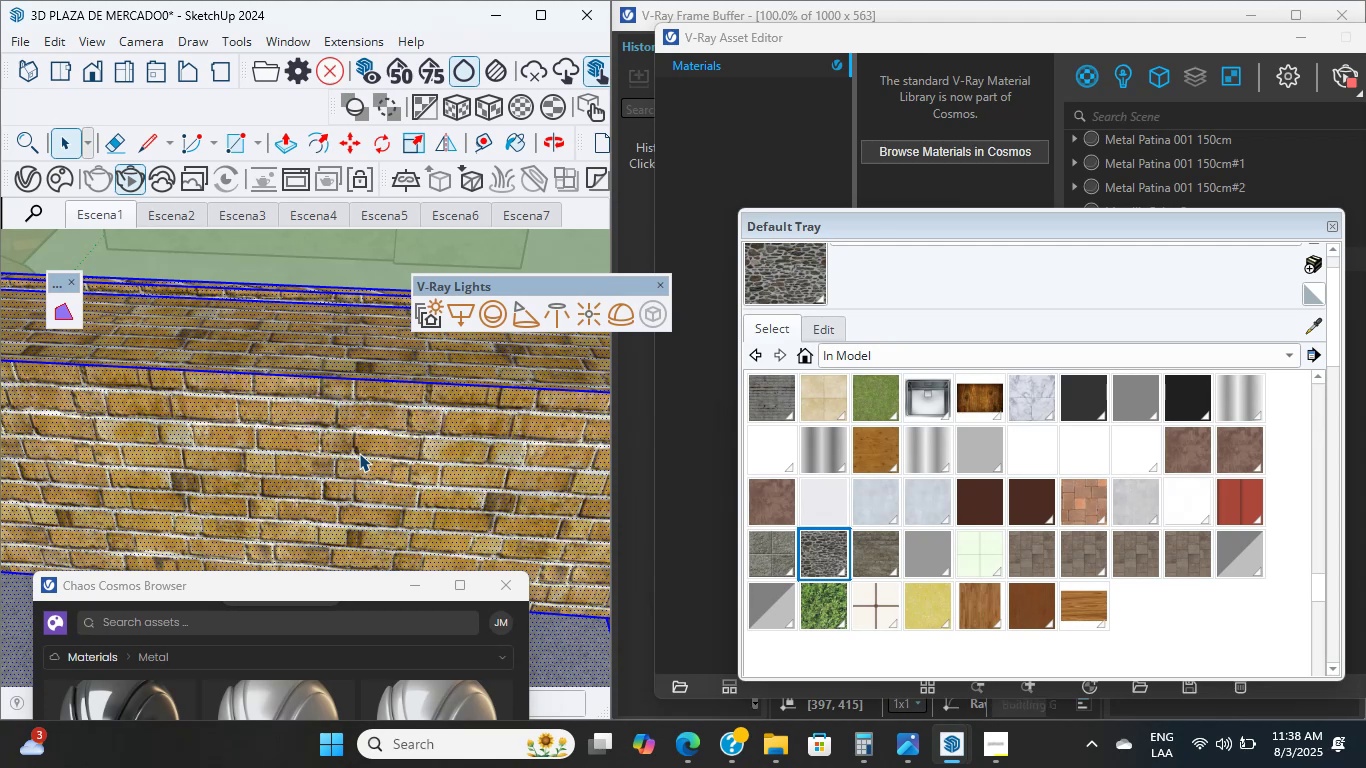 
wait(16.71)
 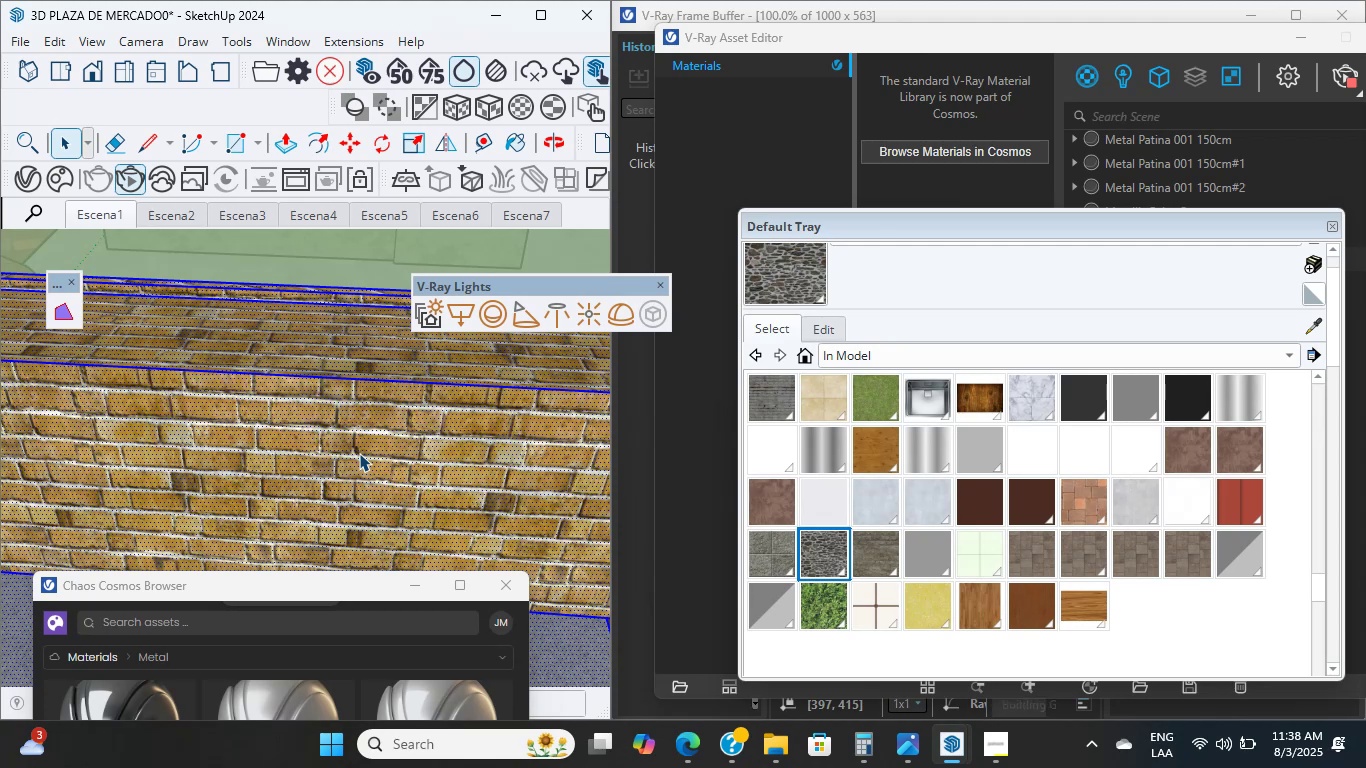 
scroll: coordinate [359, 453], scroll_direction: up, amount: 3.0
 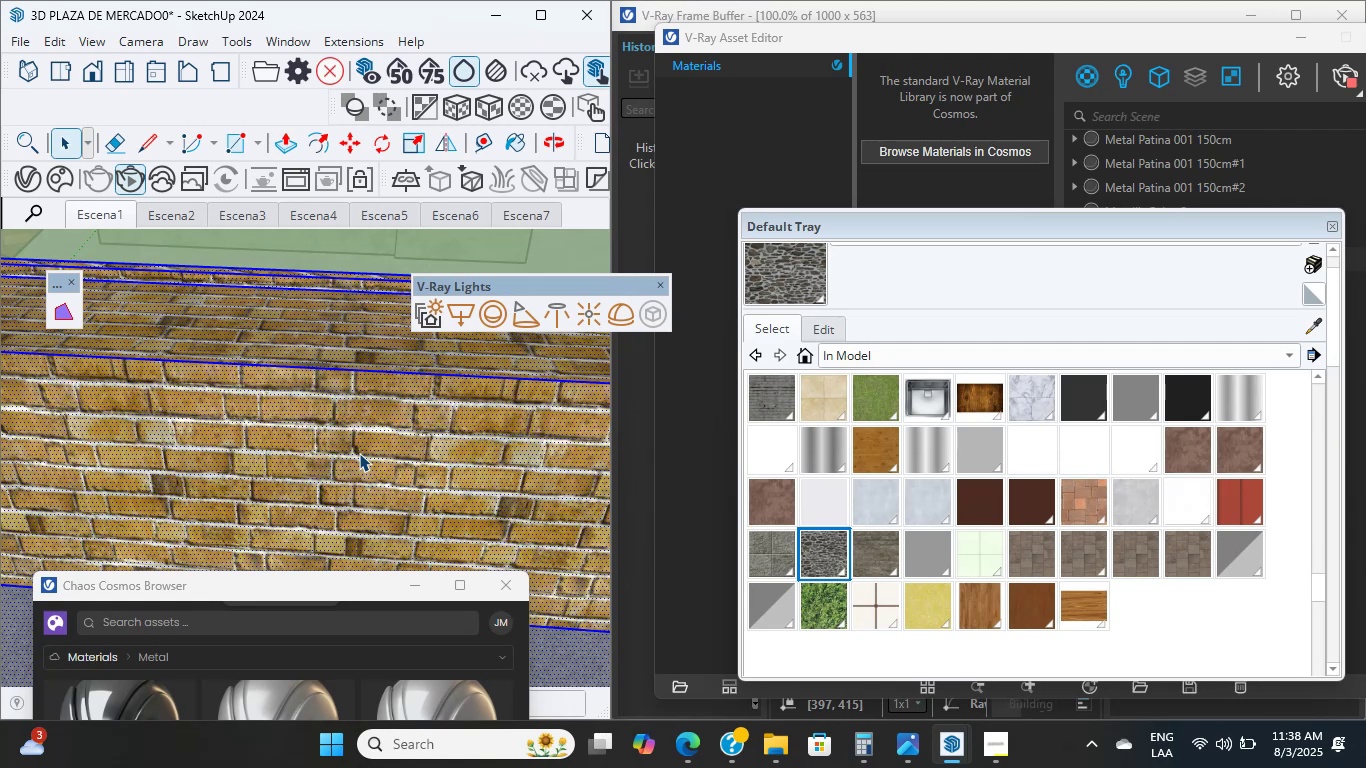 
wait(13.32)
 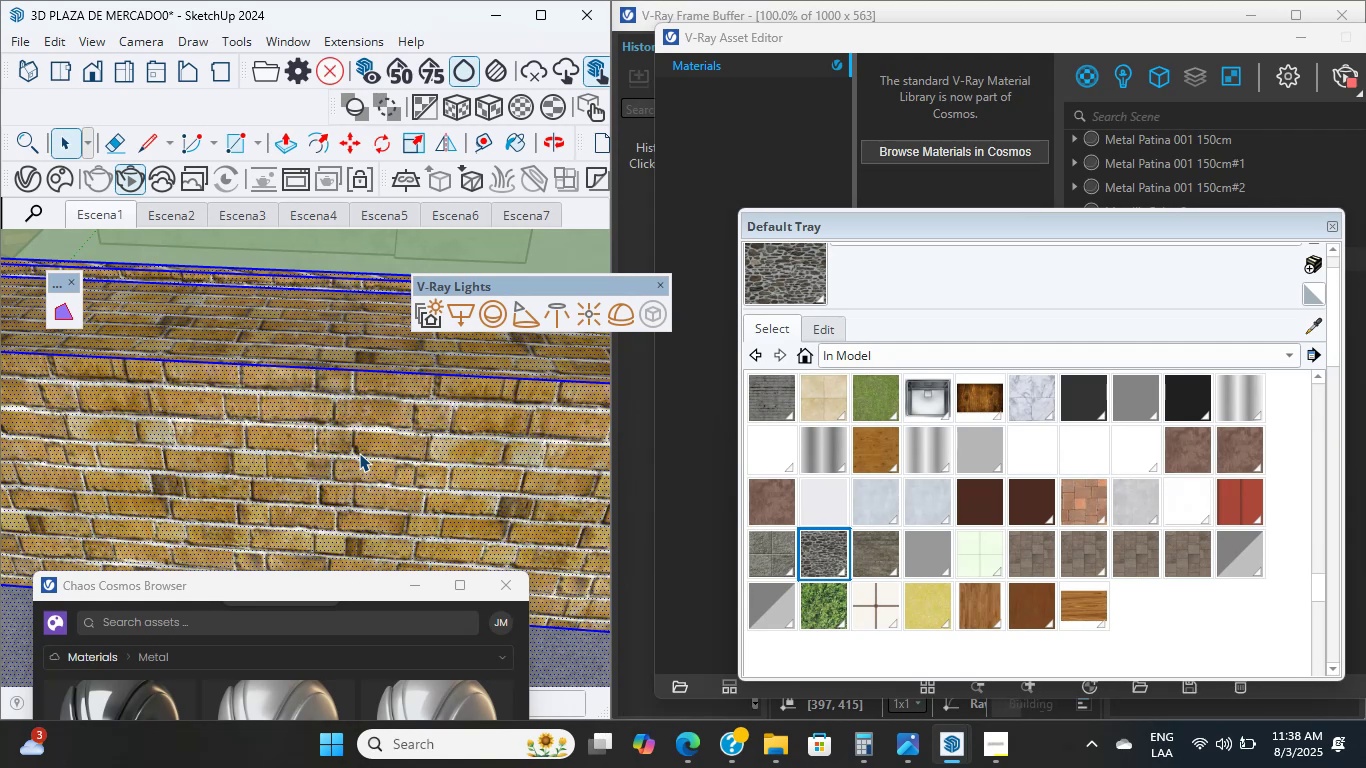 
scroll: coordinate [359, 453], scroll_direction: down, amount: 4.0
 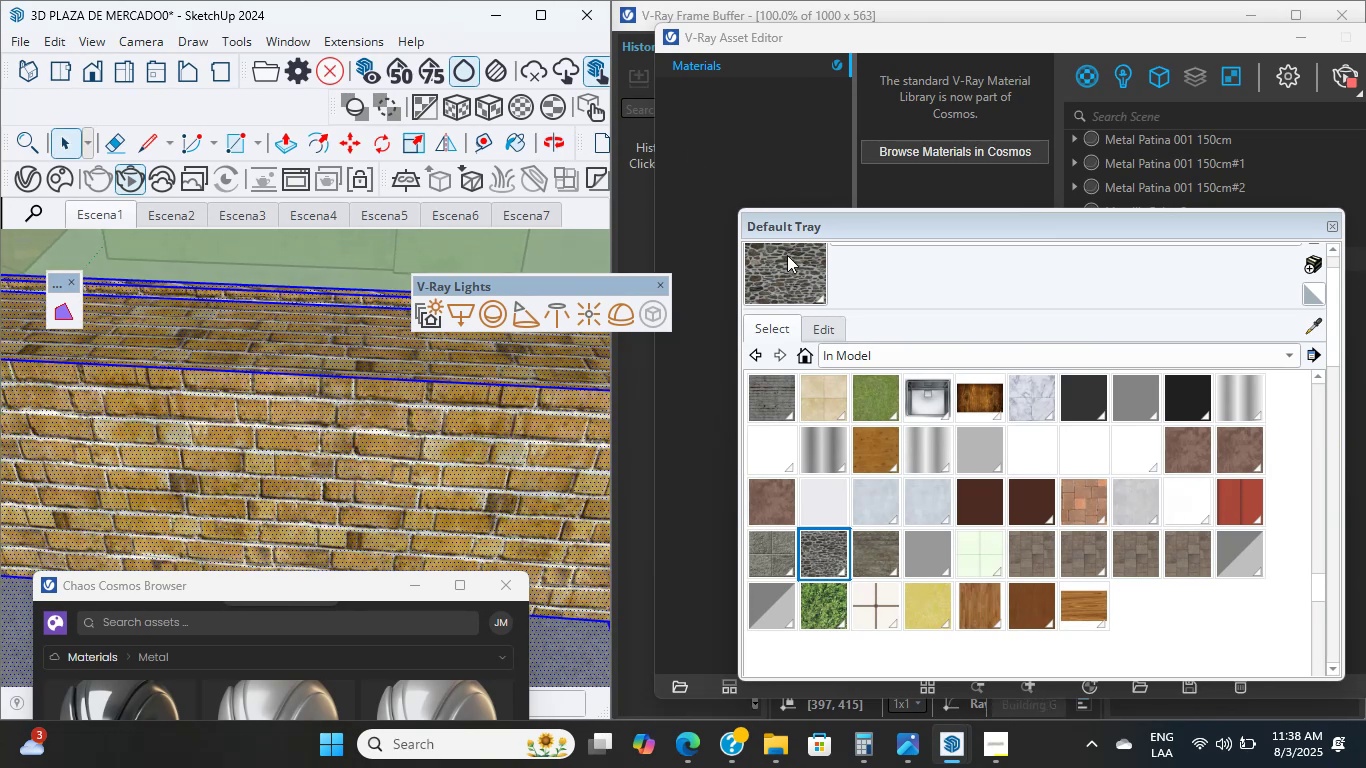 
left_click([789, 261])
 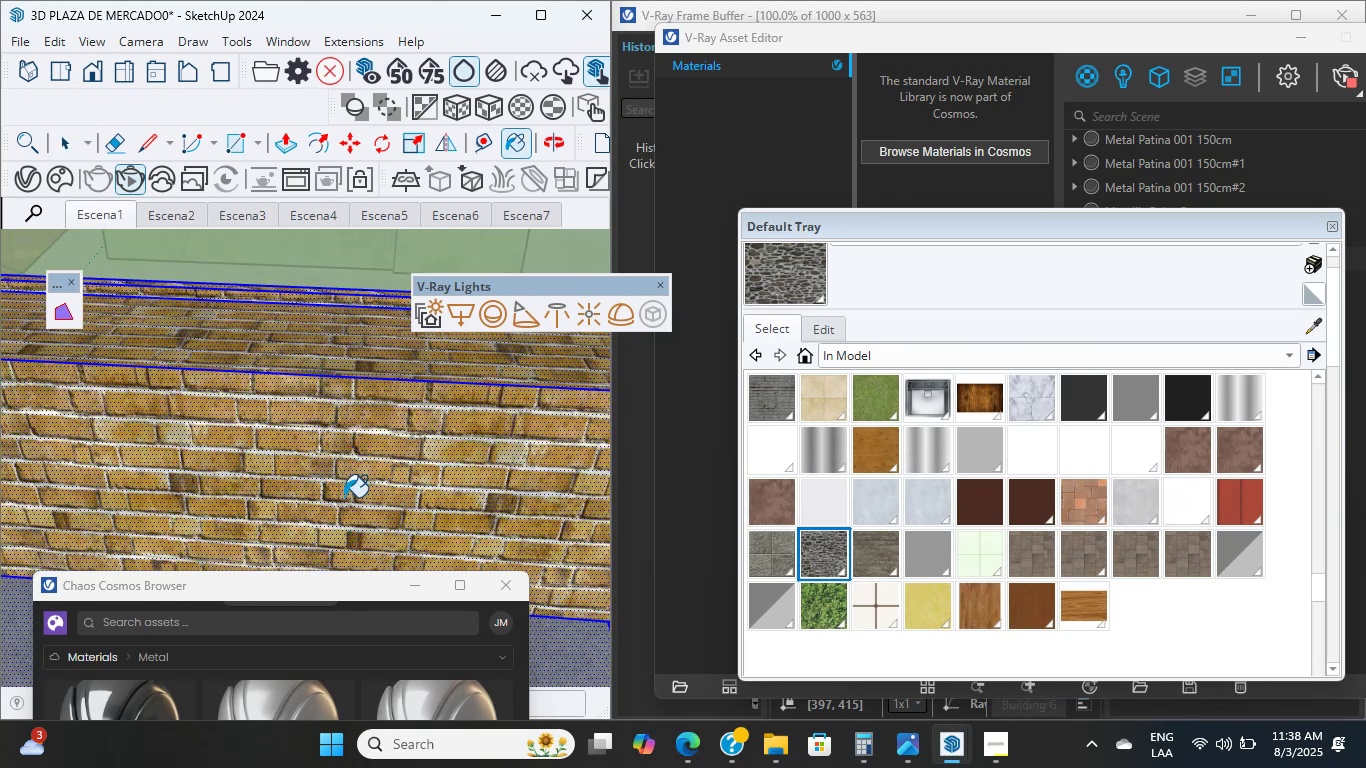 
left_click([394, 330])
 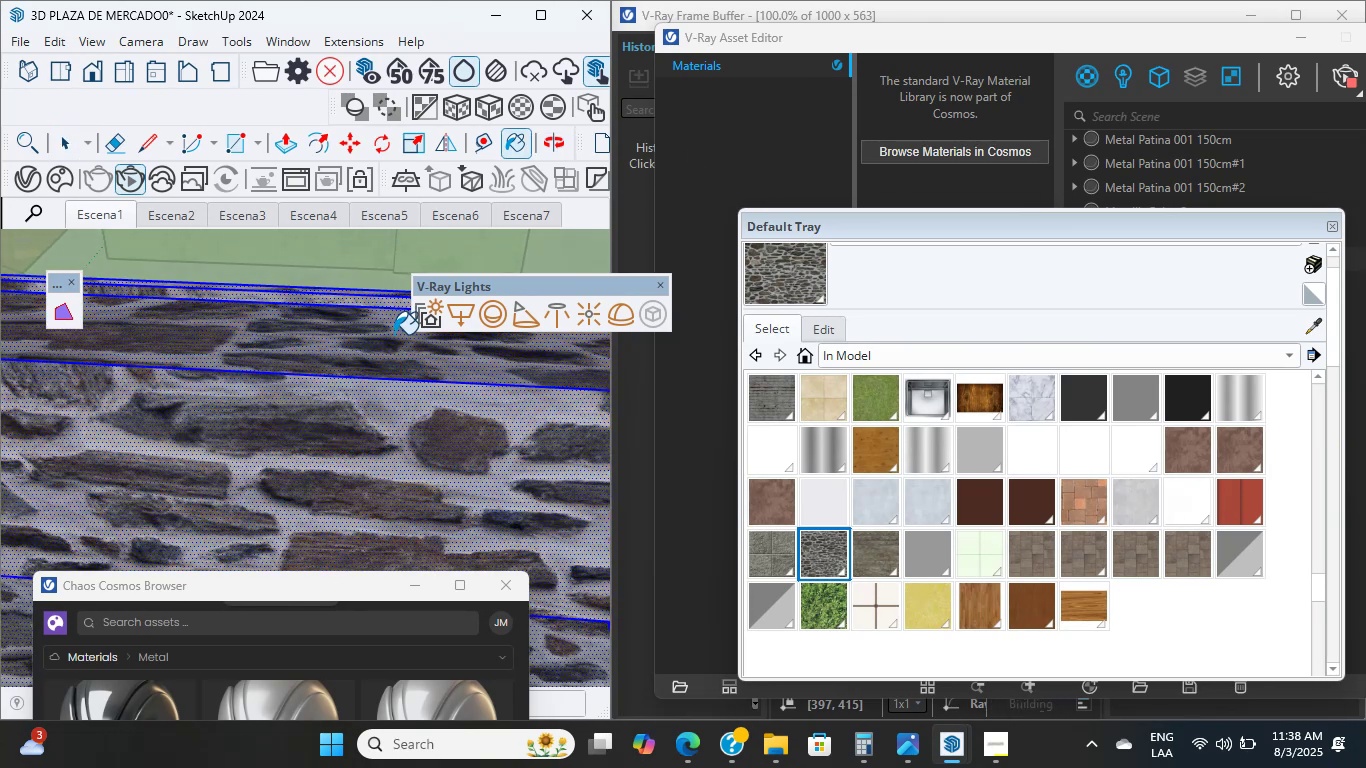 
scroll: coordinate [292, 424], scroll_direction: down, amount: 9.0
 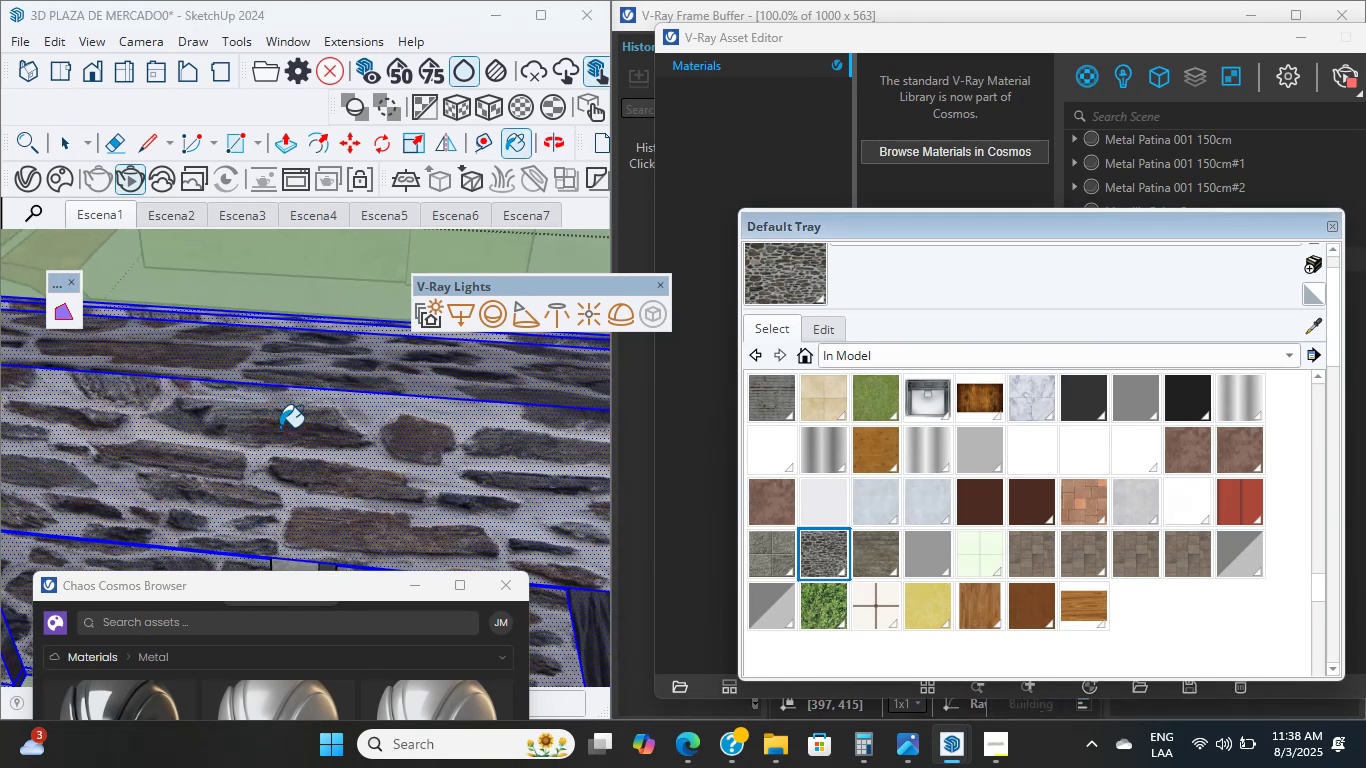 
double_click([259, 427])
 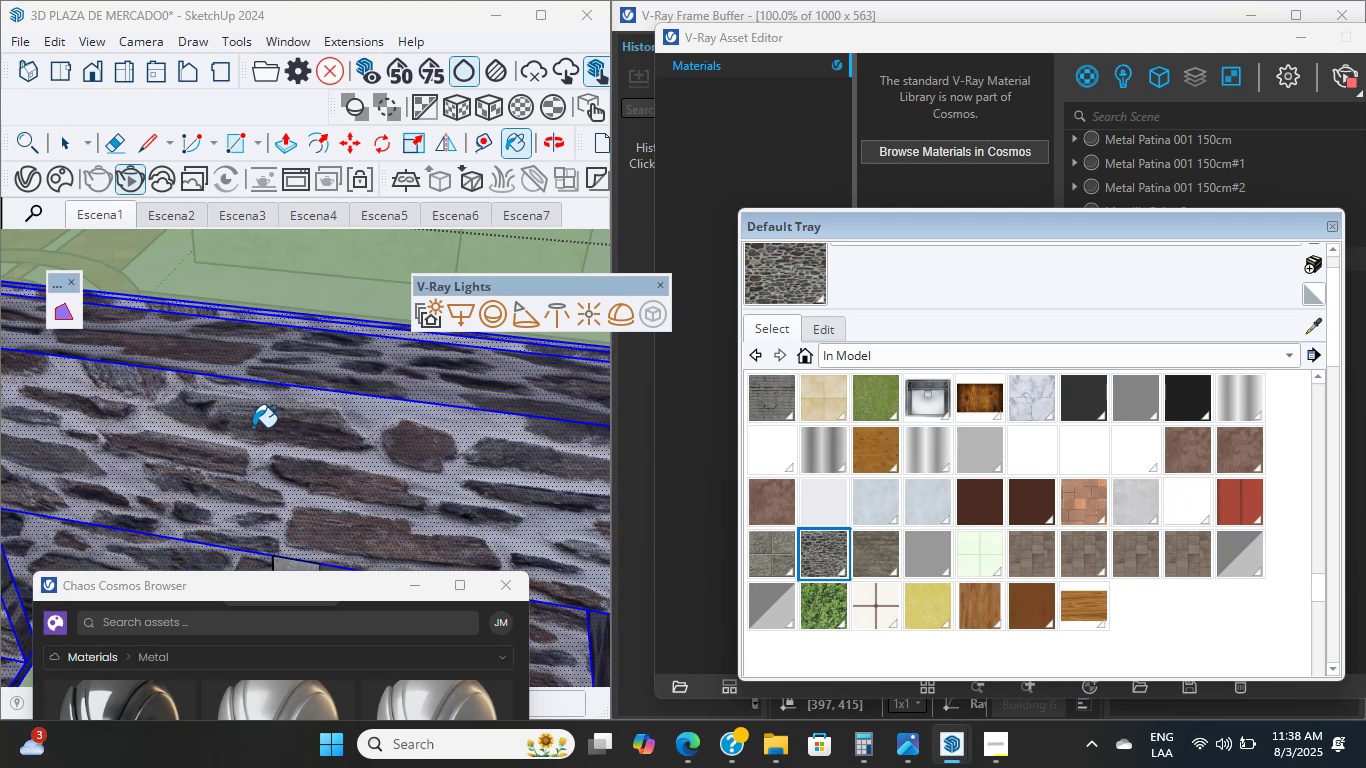 
wait(8.87)
 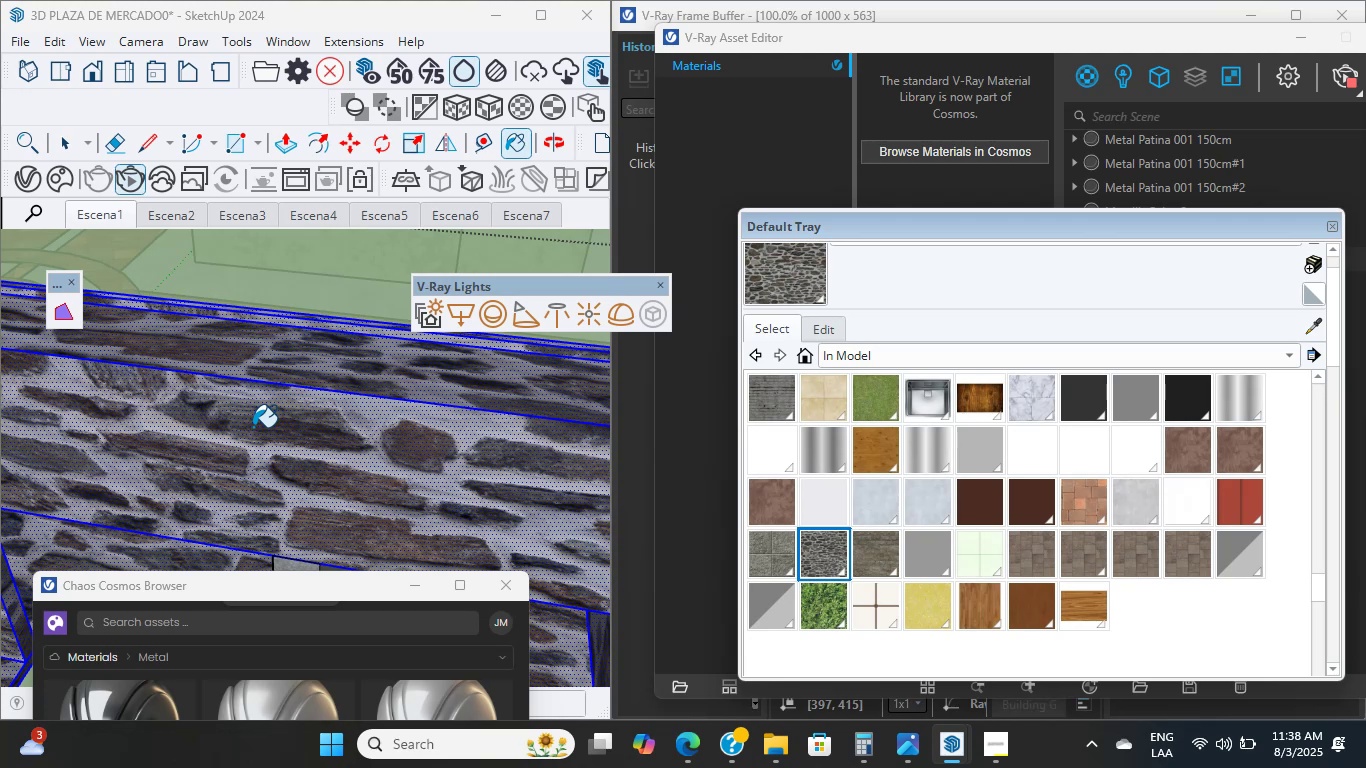 
scroll: coordinate [253, 430], scroll_direction: down, amount: 13.0
 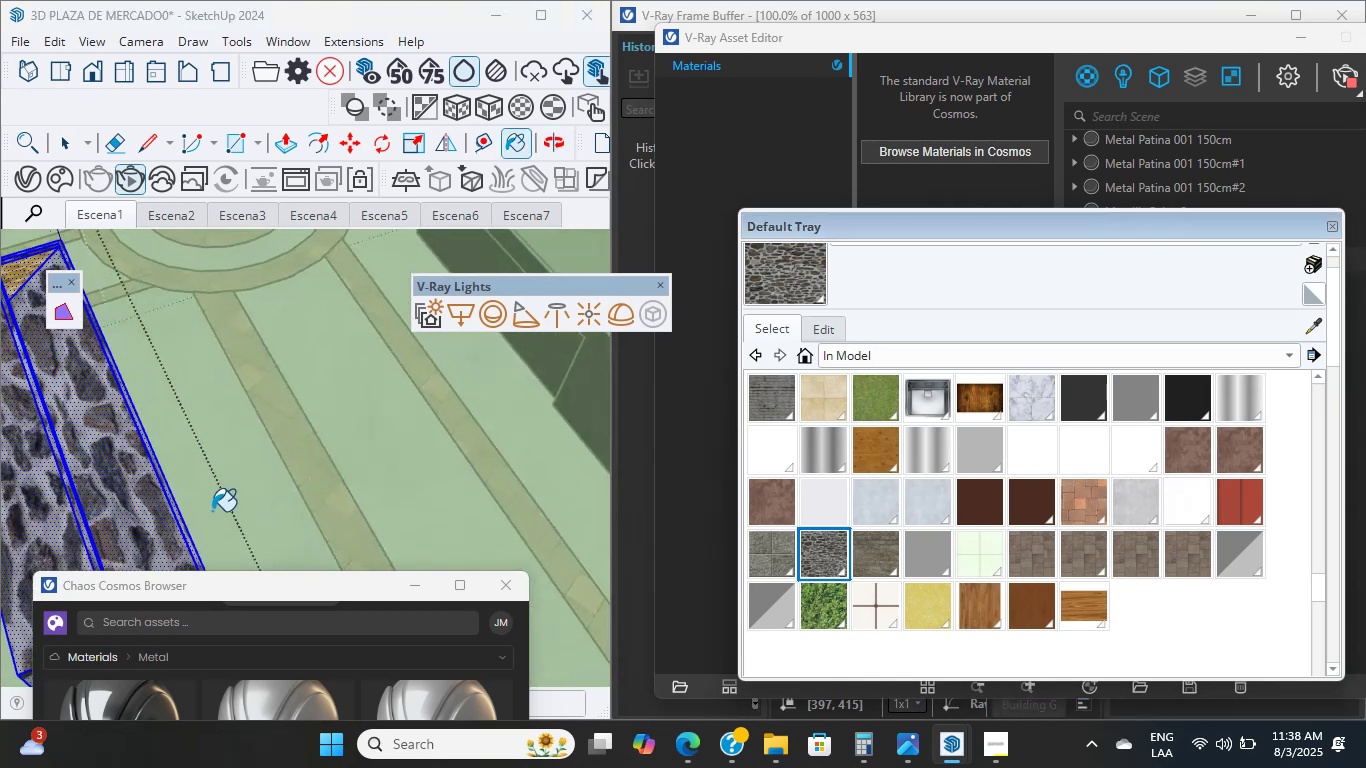 
hold_key(key=ControlLeft, duration=0.93)
 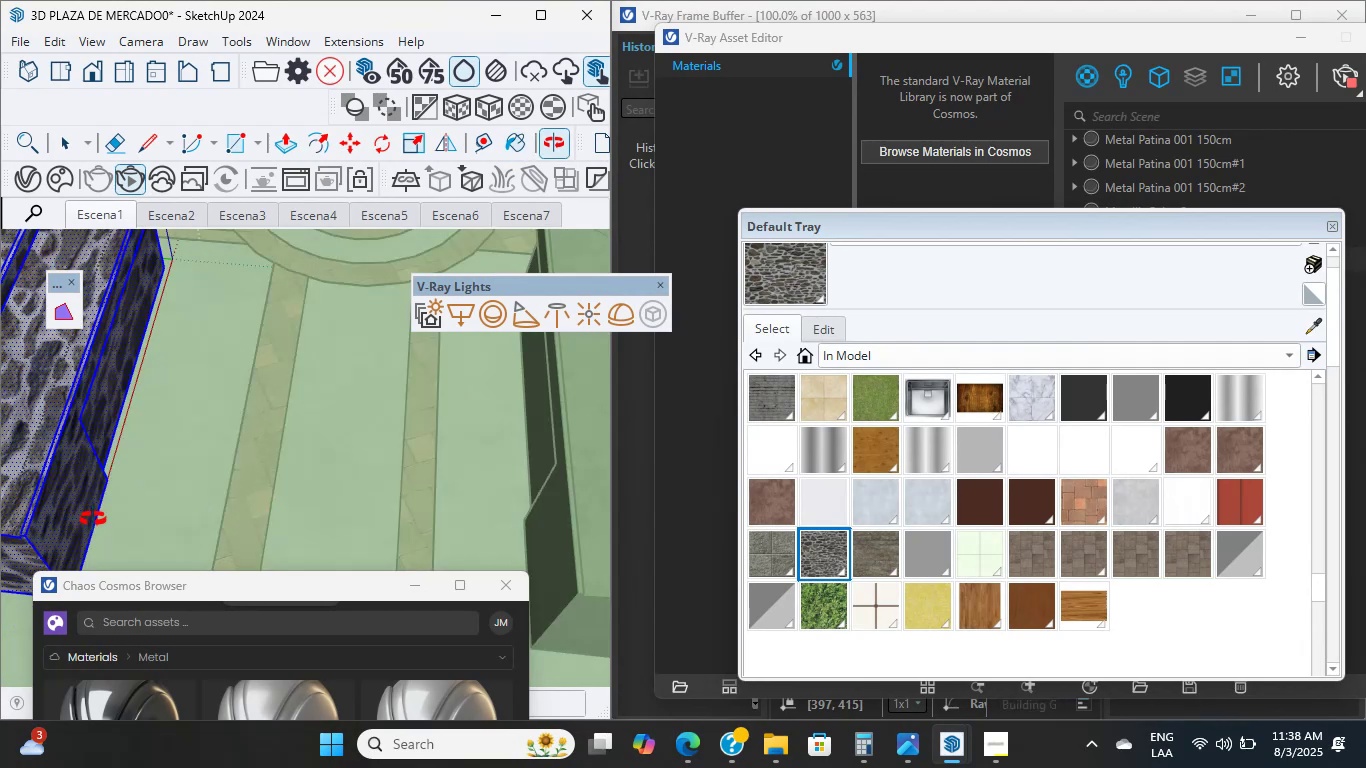 
hold_key(key=ShiftLeft, duration=0.93)
 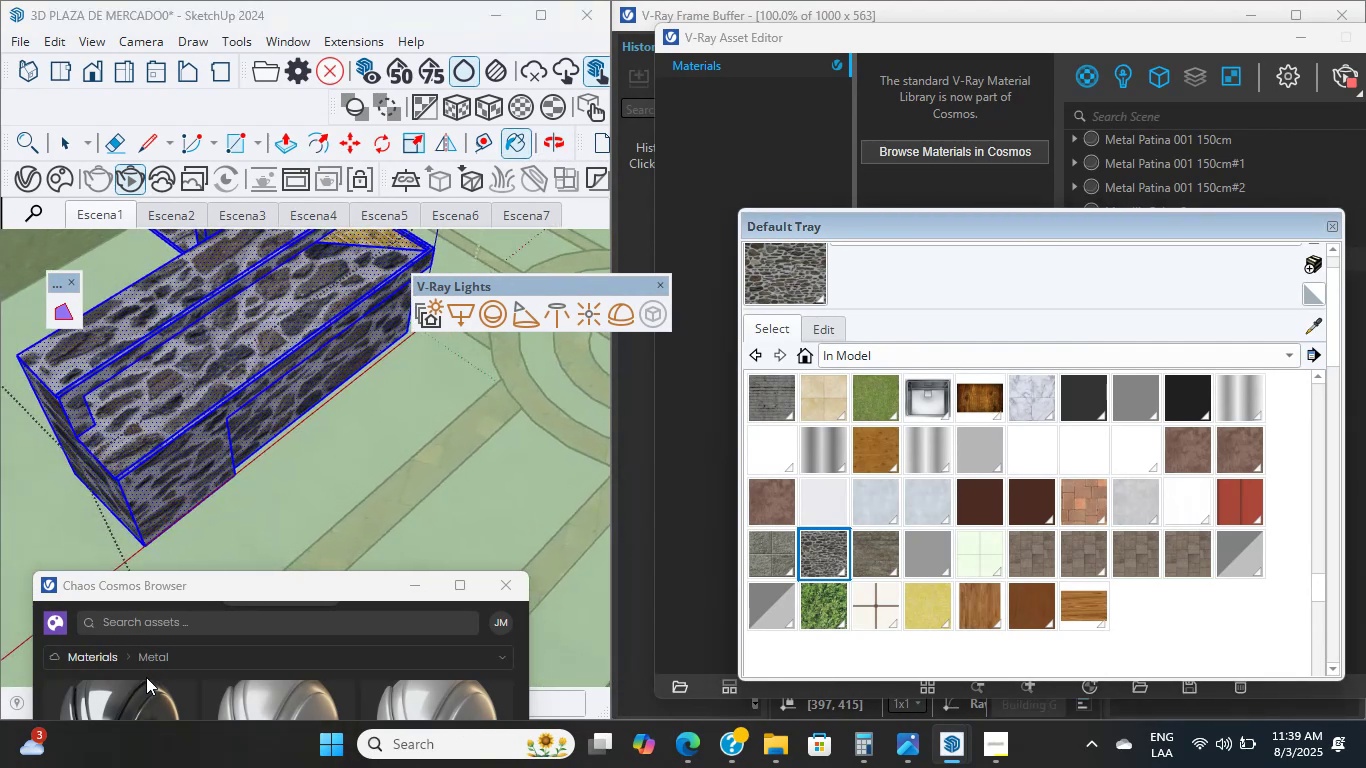 
scroll: coordinate [195, 356], scroll_direction: up, amount: 4.0
 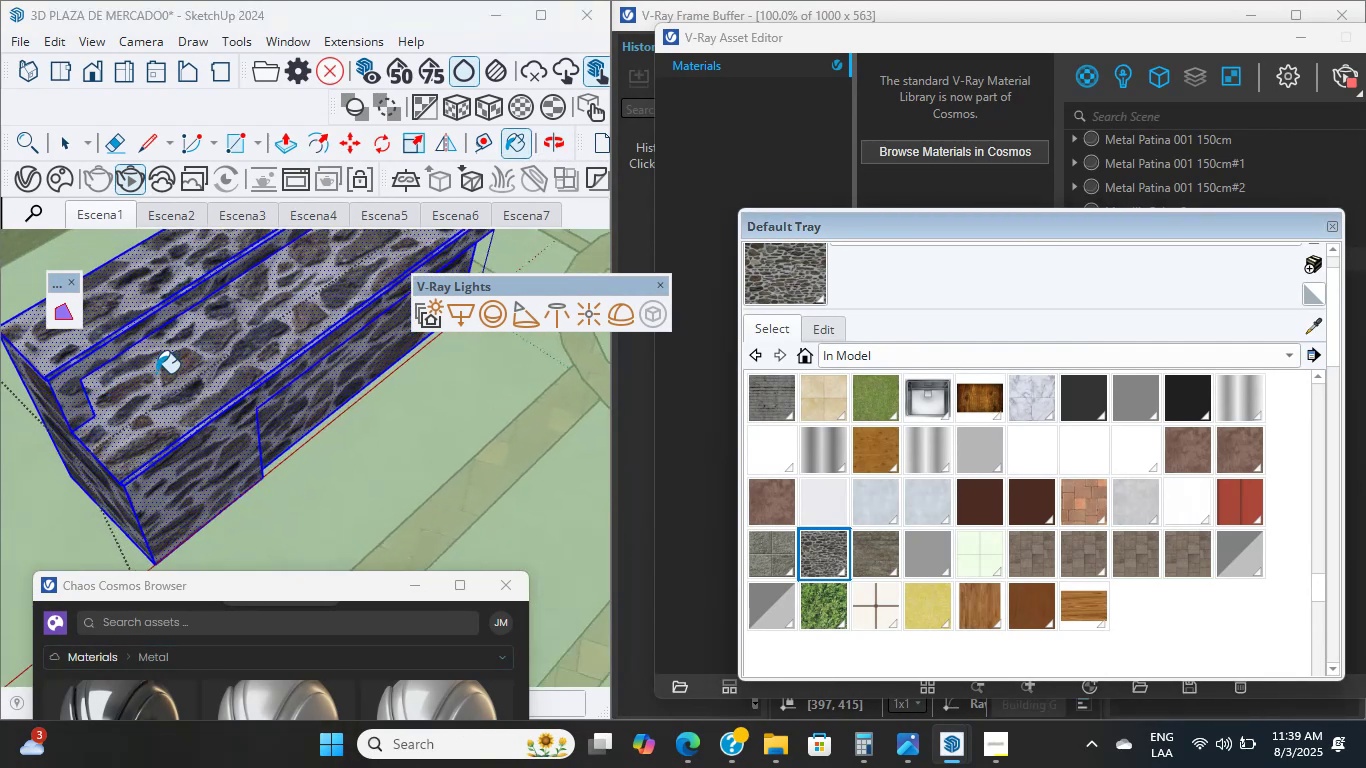 
hold_key(key=ShiftLeft, duration=0.55)
scroll: coordinate [201, 314], scroll_direction: up, amount: 8.0
 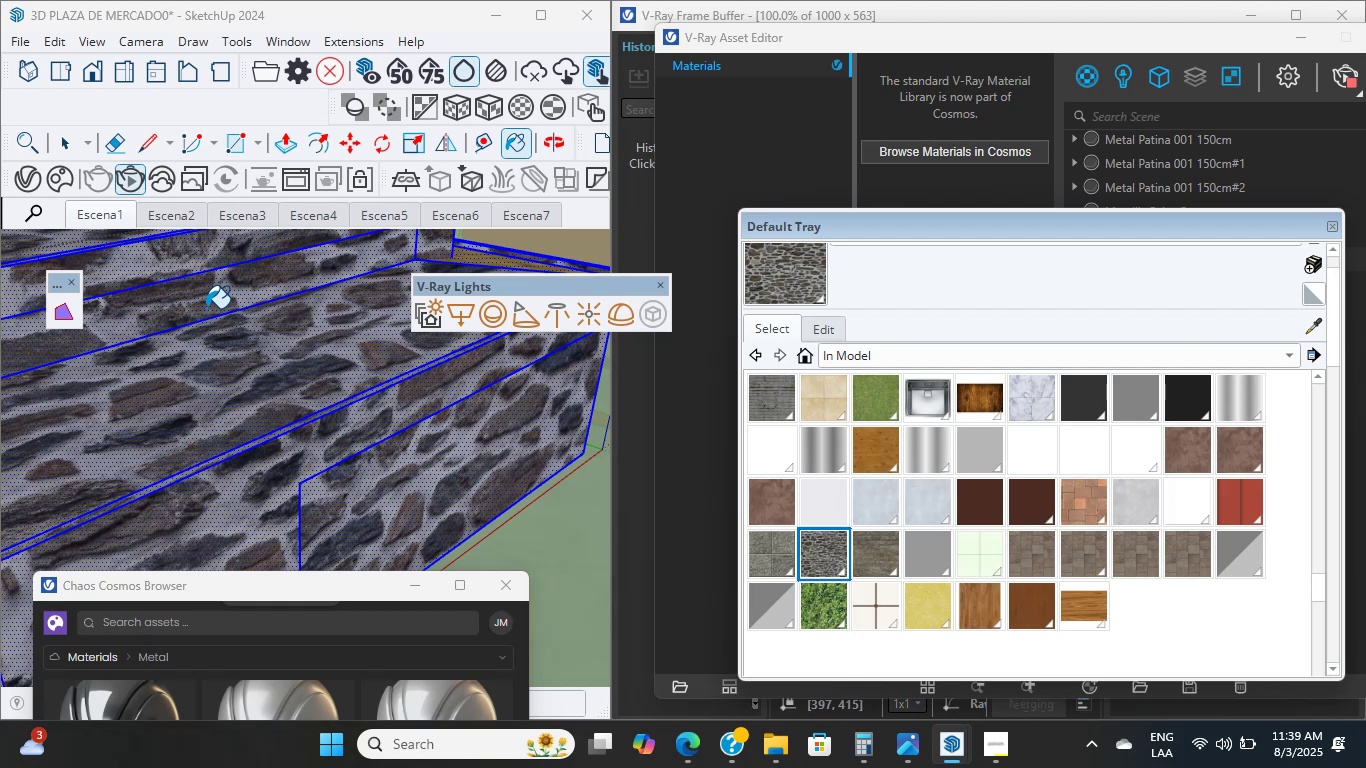 
wait(31.74)
 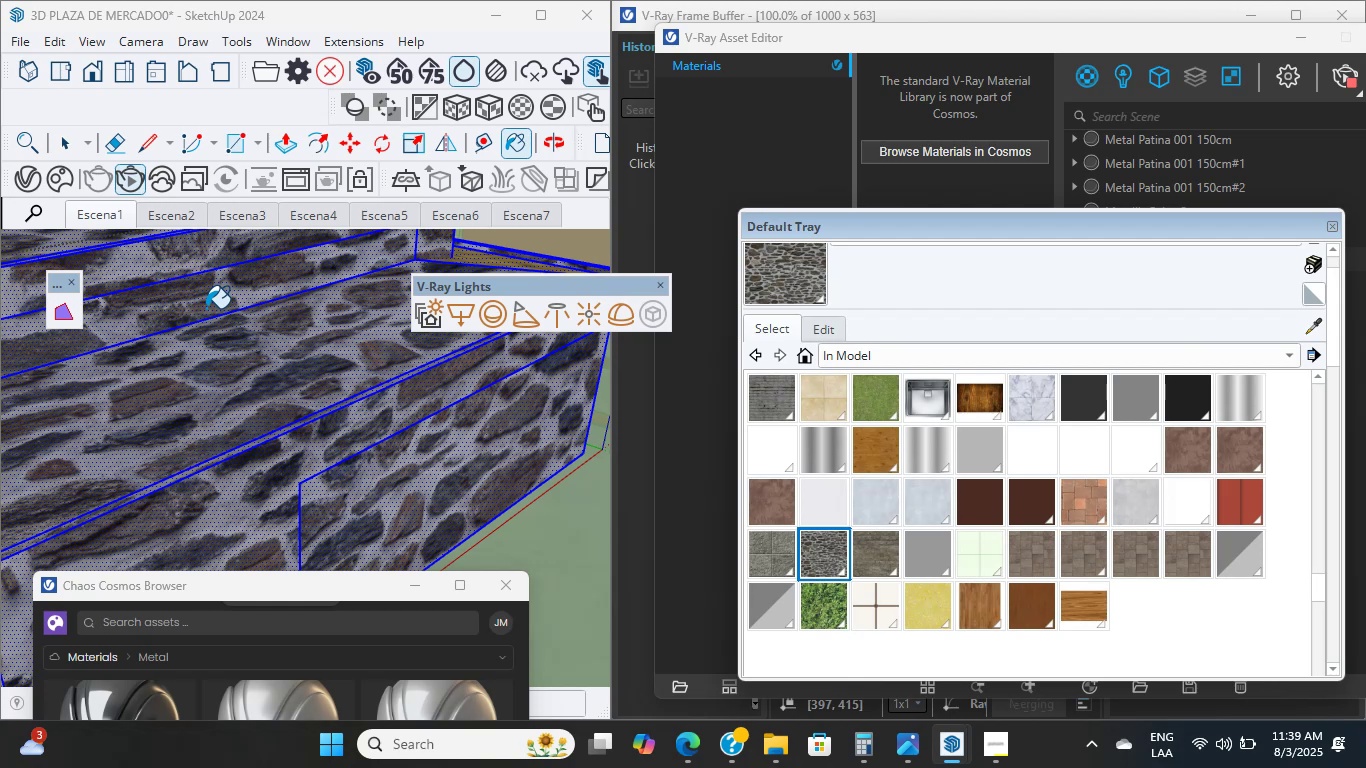 
scroll: coordinate [251, 316], scroll_direction: down, amount: 9.0
 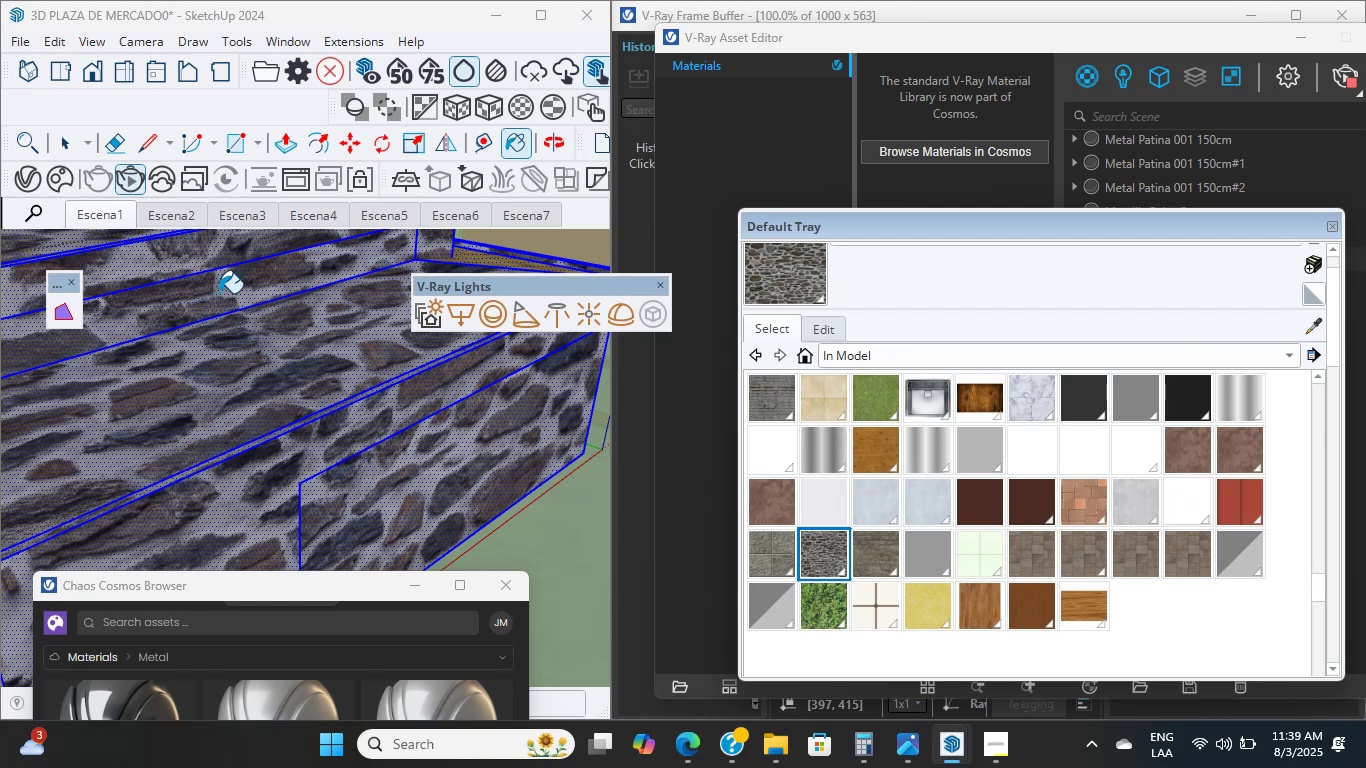 
key(Control+Z)
 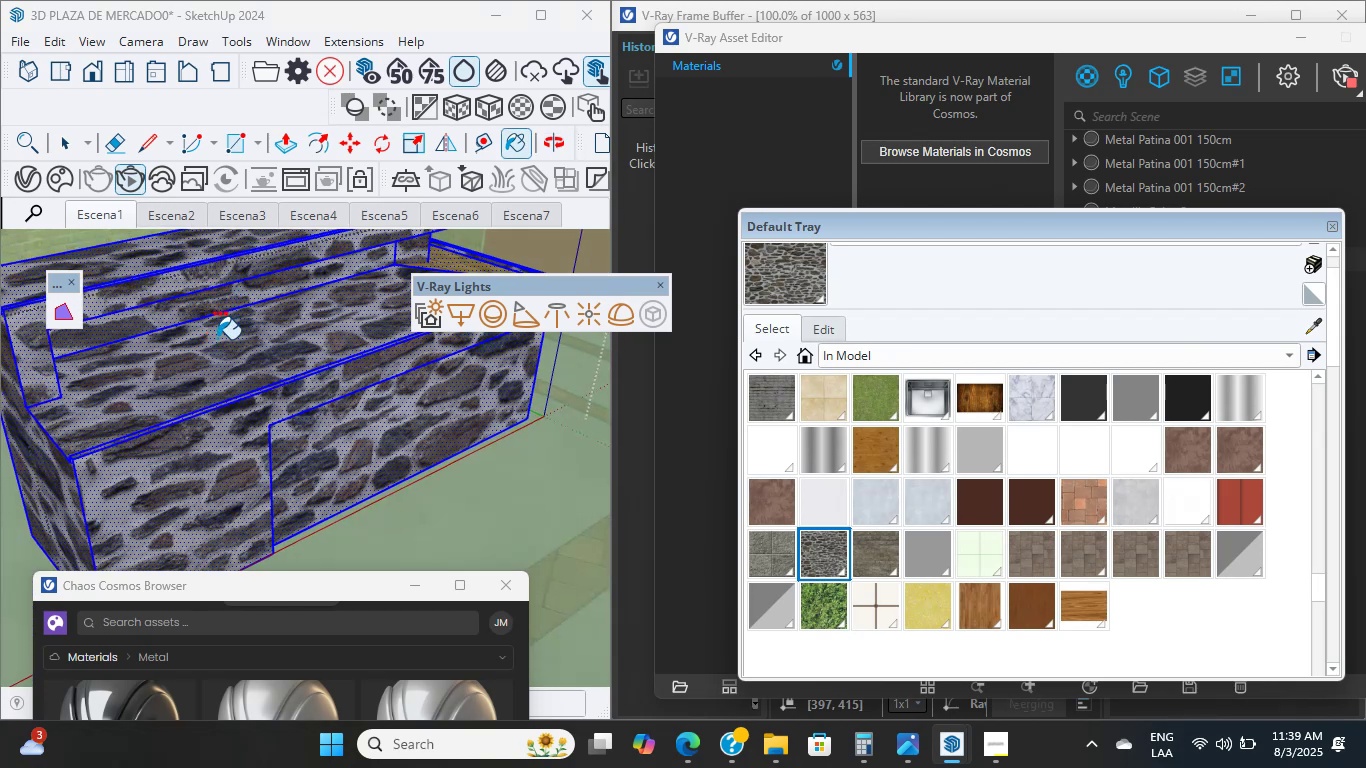 
scroll: coordinate [217, 339], scroll_direction: up, amount: 3.0
 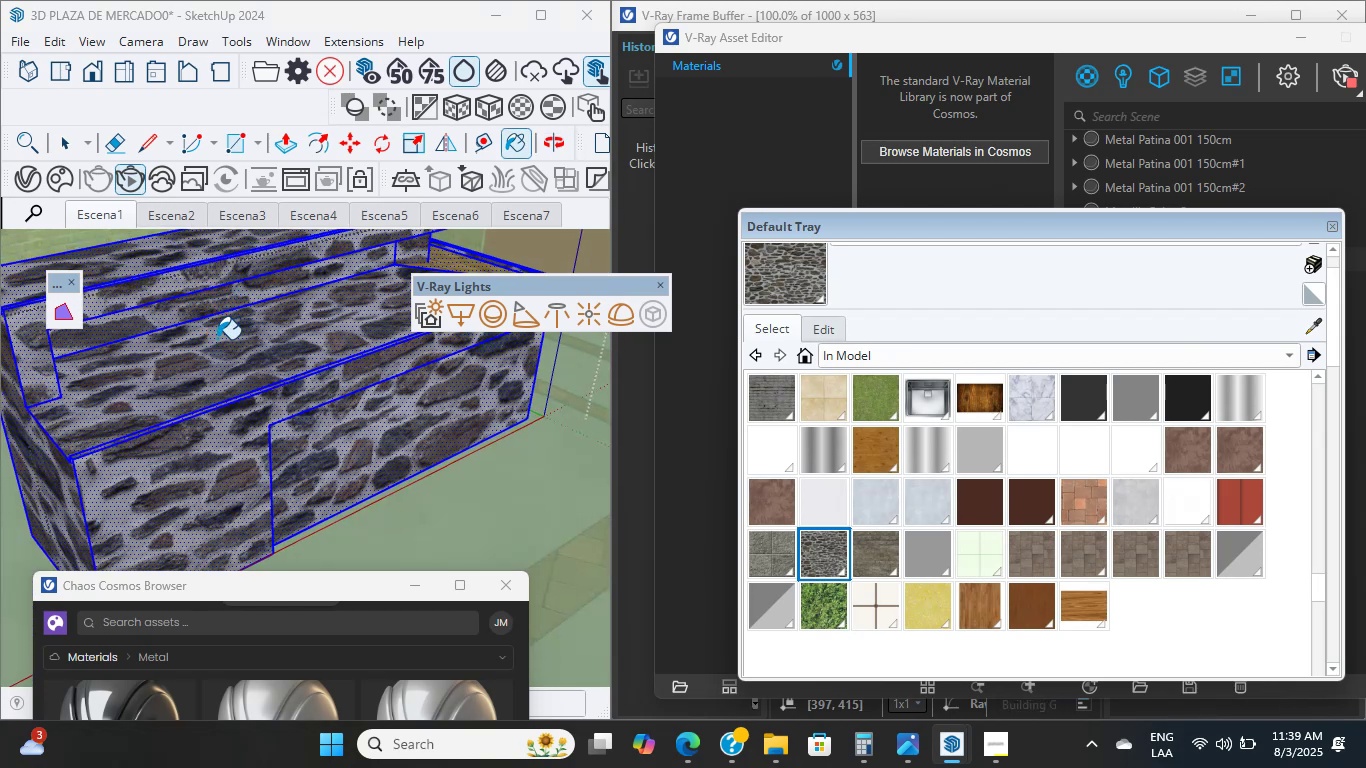 
key(Control+Z)
 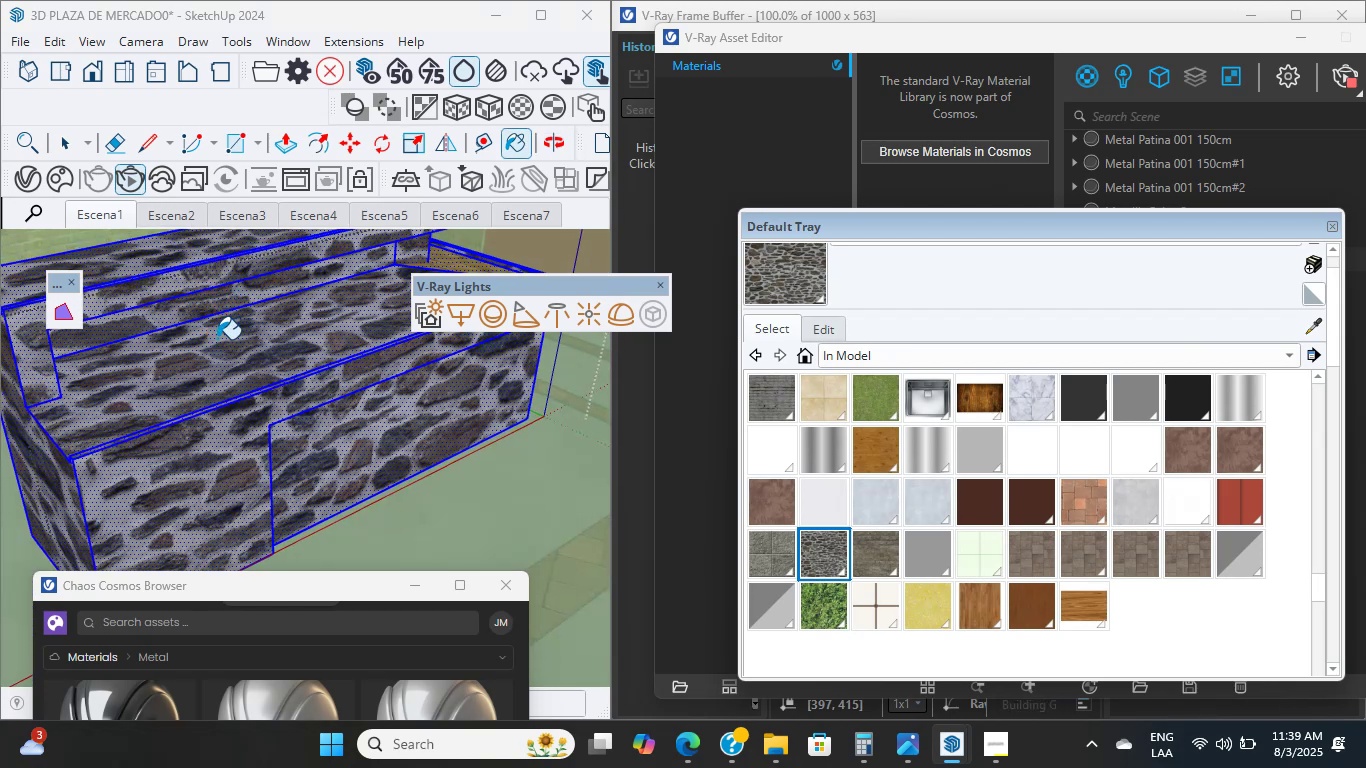 
key(Shift+ShiftLeft)
 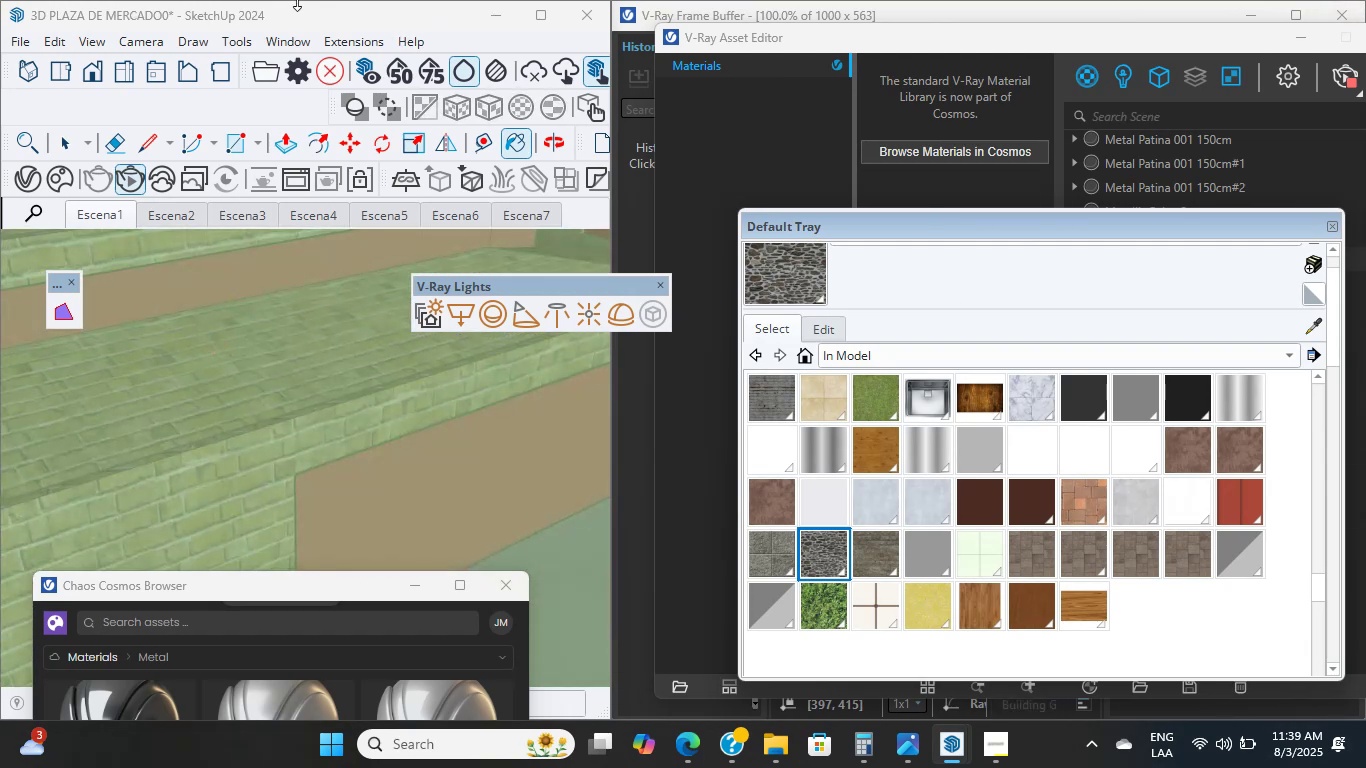 
scroll: coordinate [217, 339], scroll_direction: down, amount: 6.0
 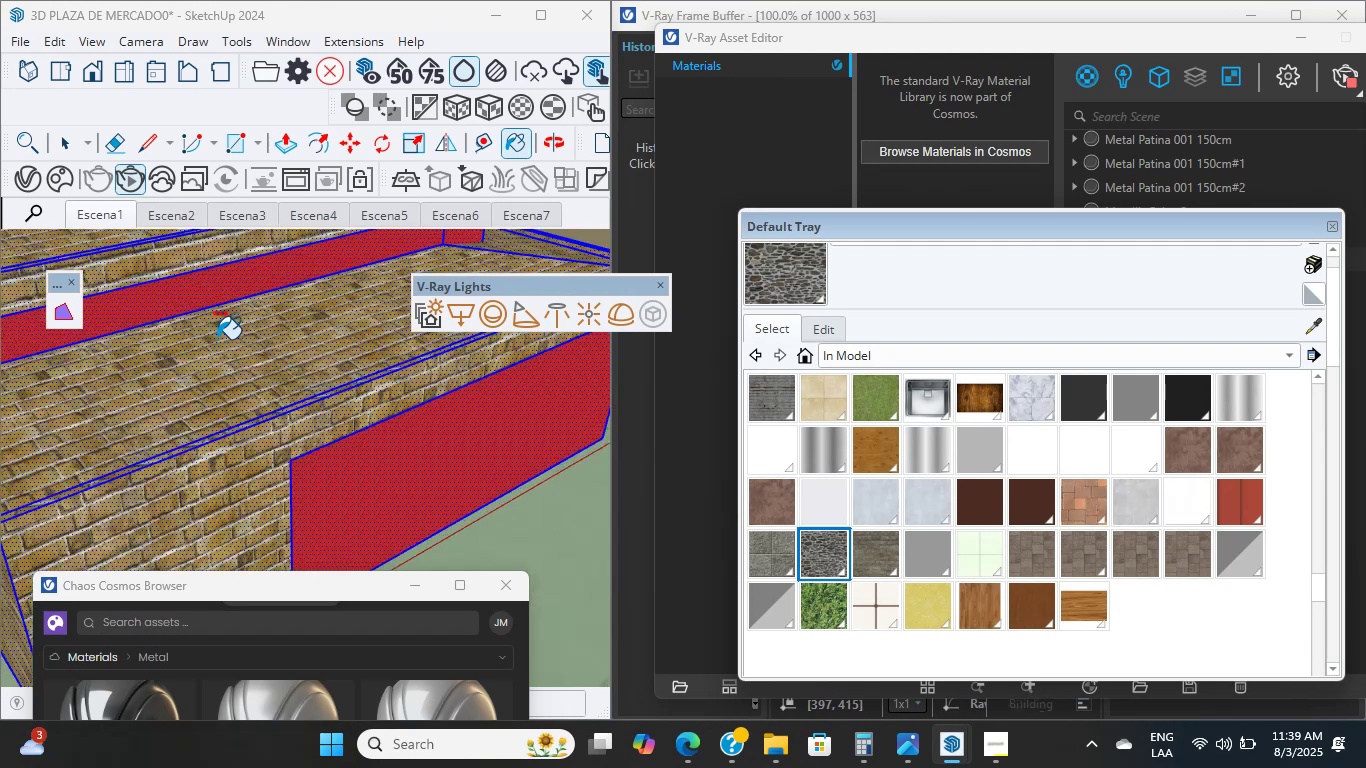 
left_click([74, 133])
 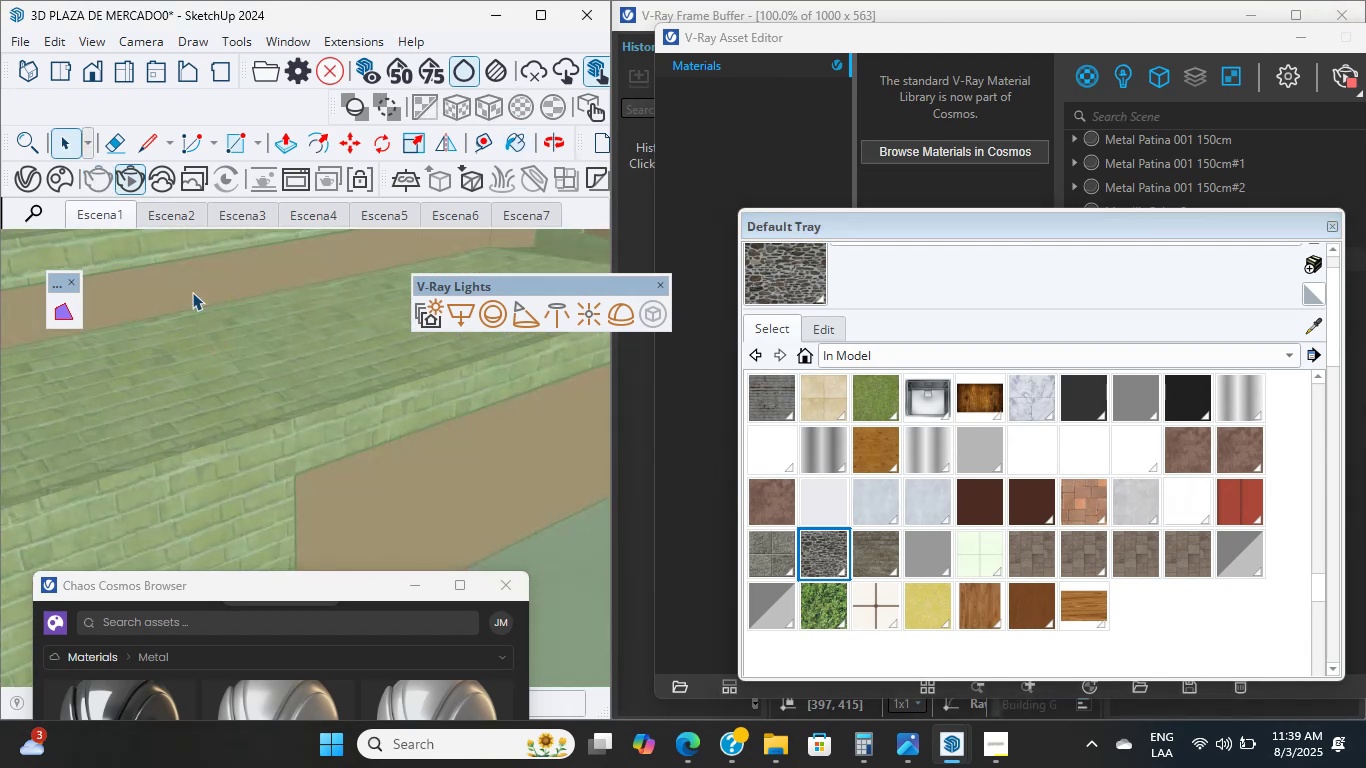 
double_click([281, 418])
 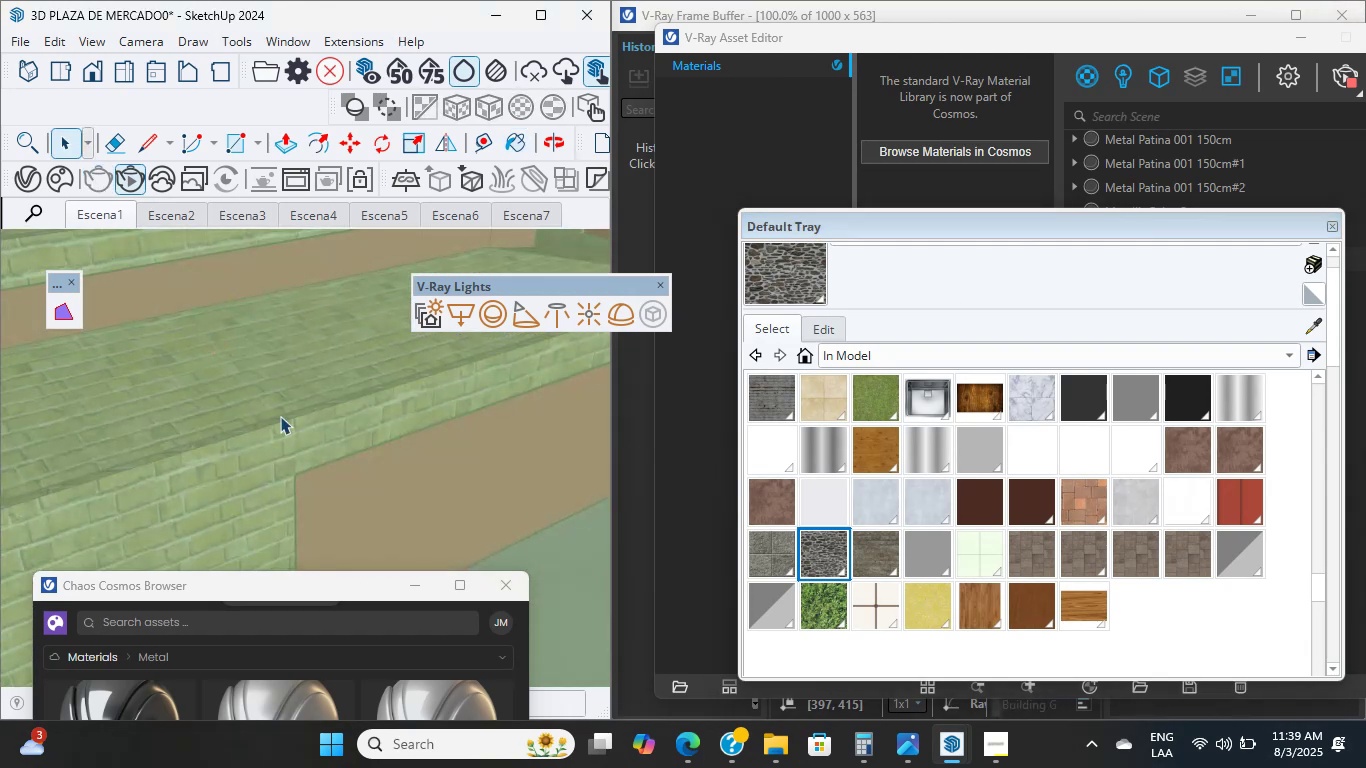 
left_click([281, 418])
 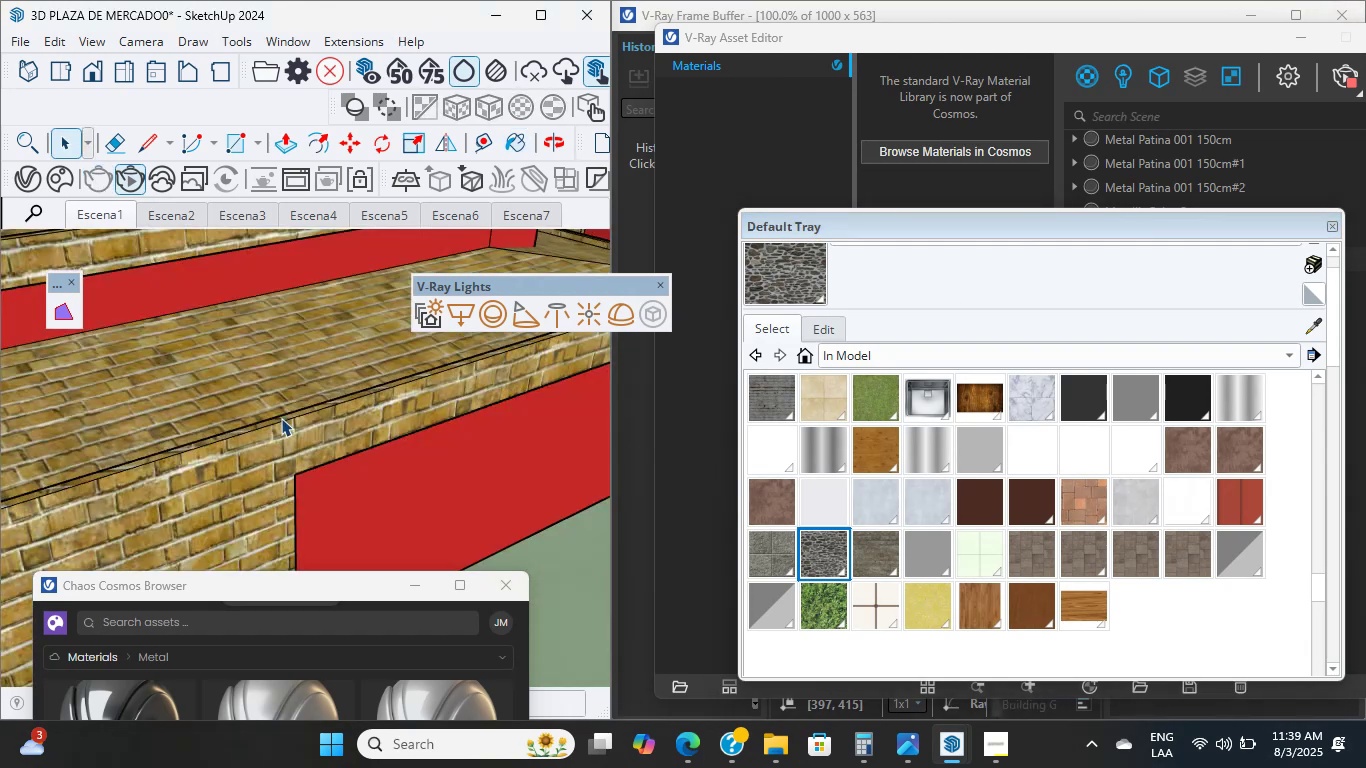 
double_click([281, 418])
 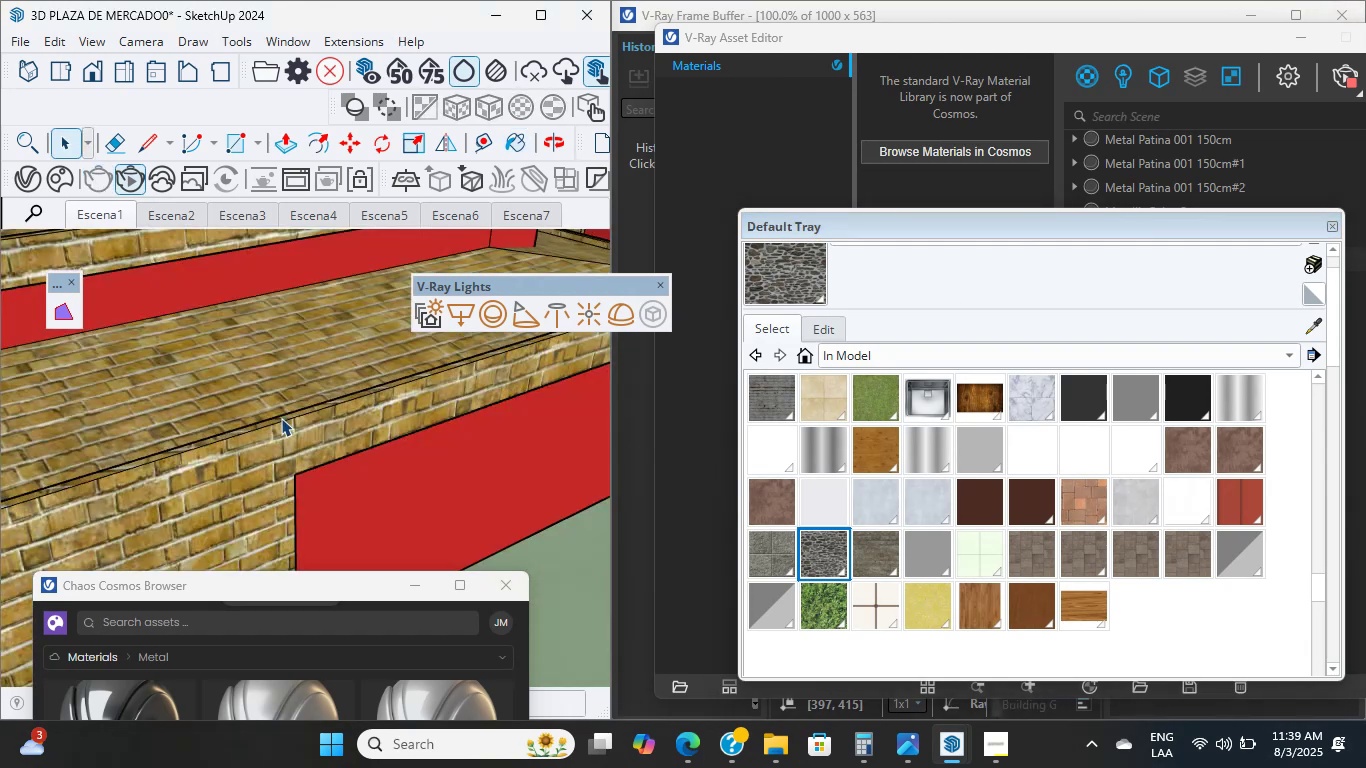 
triple_click([281, 418])
 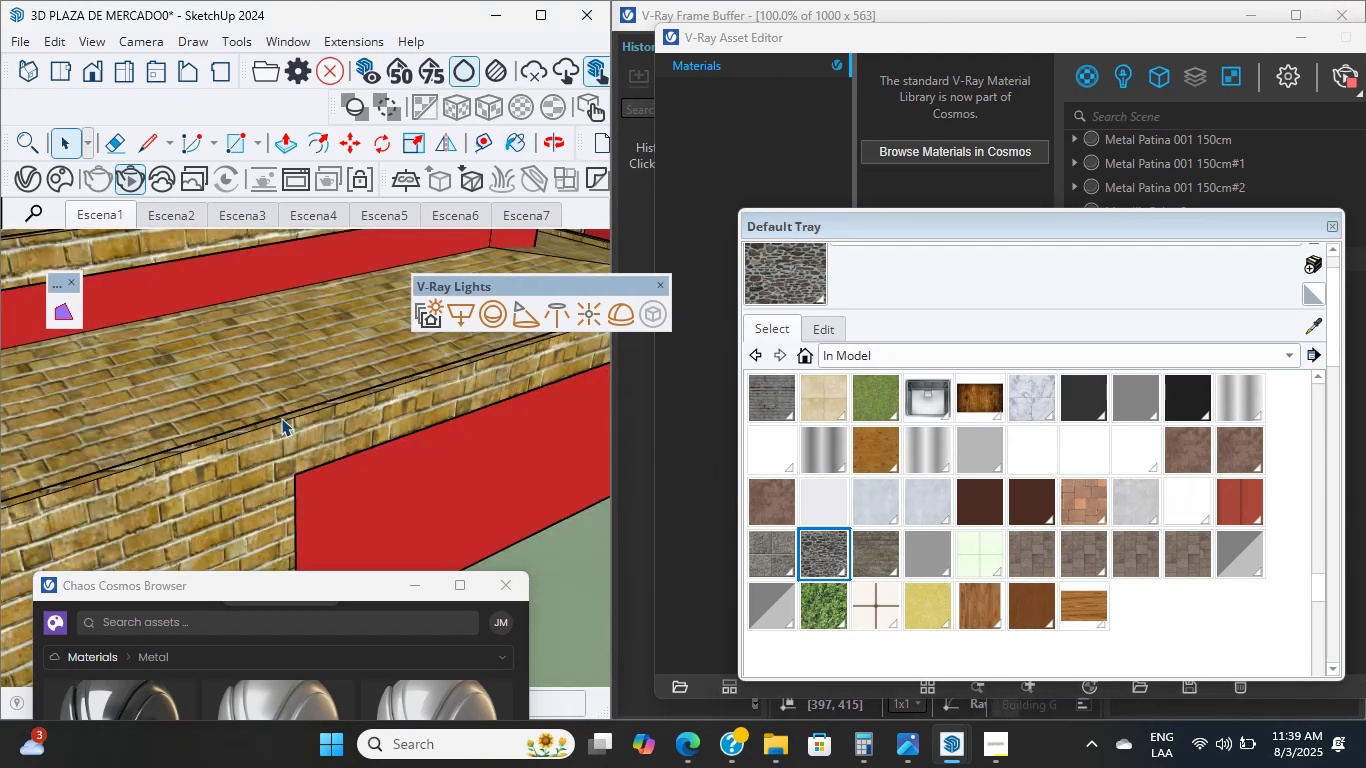 
triple_click([281, 418])
 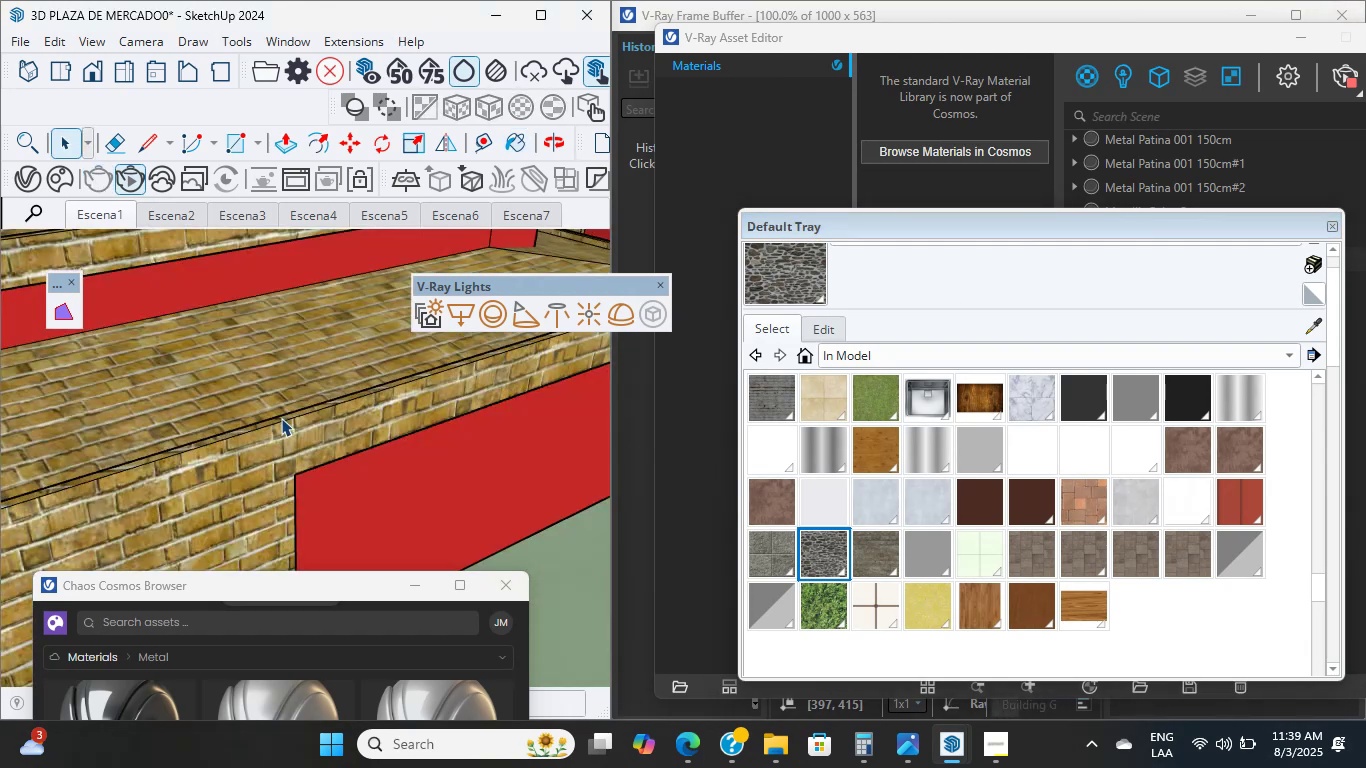 
triple_click([281, 418])
 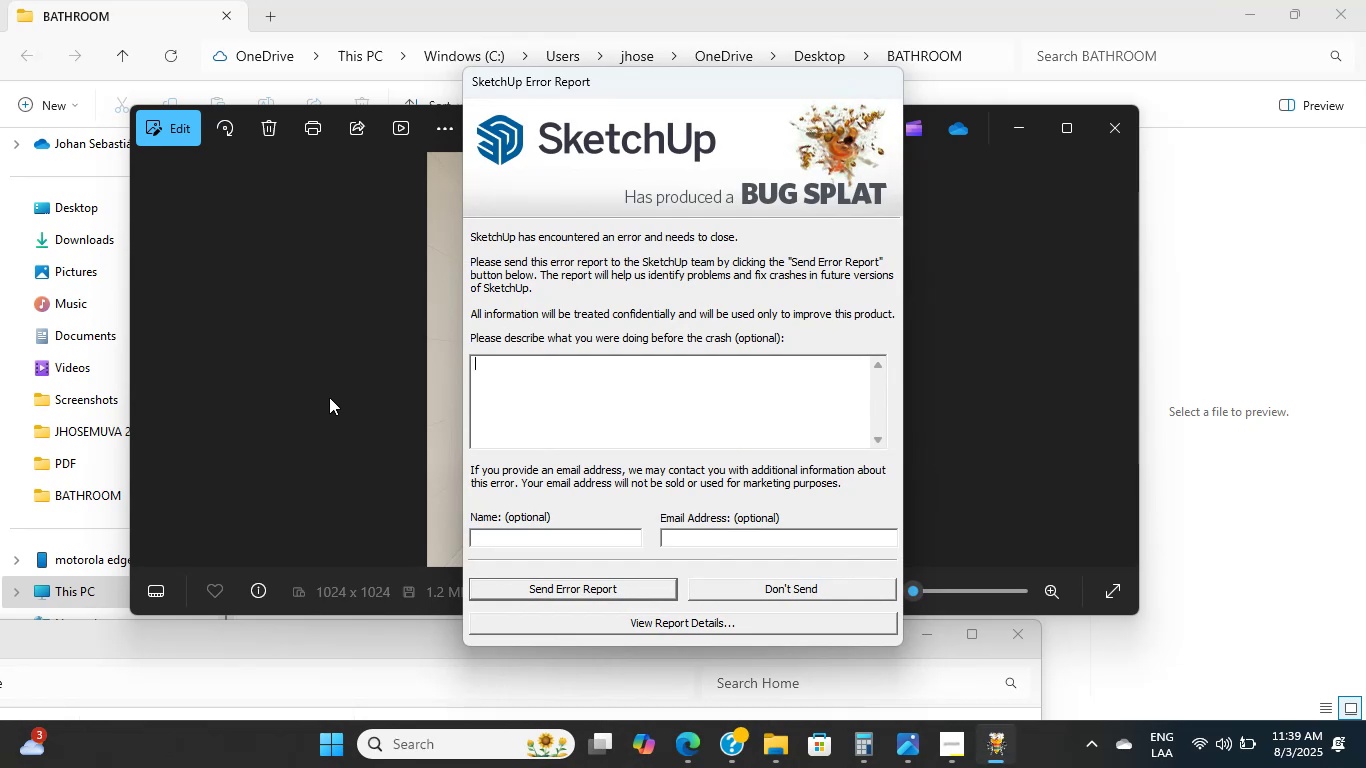 
left_click([774, 586])
 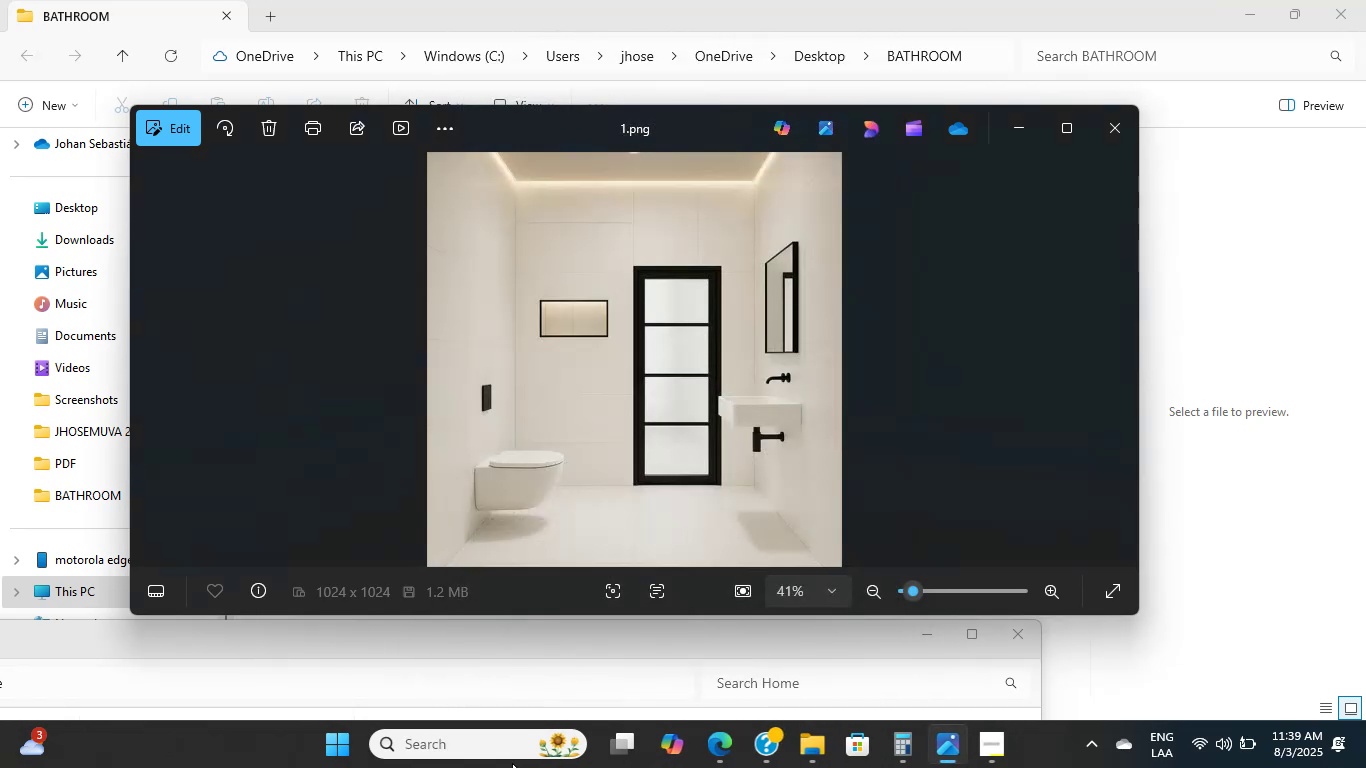 
left_click([506, 737])
 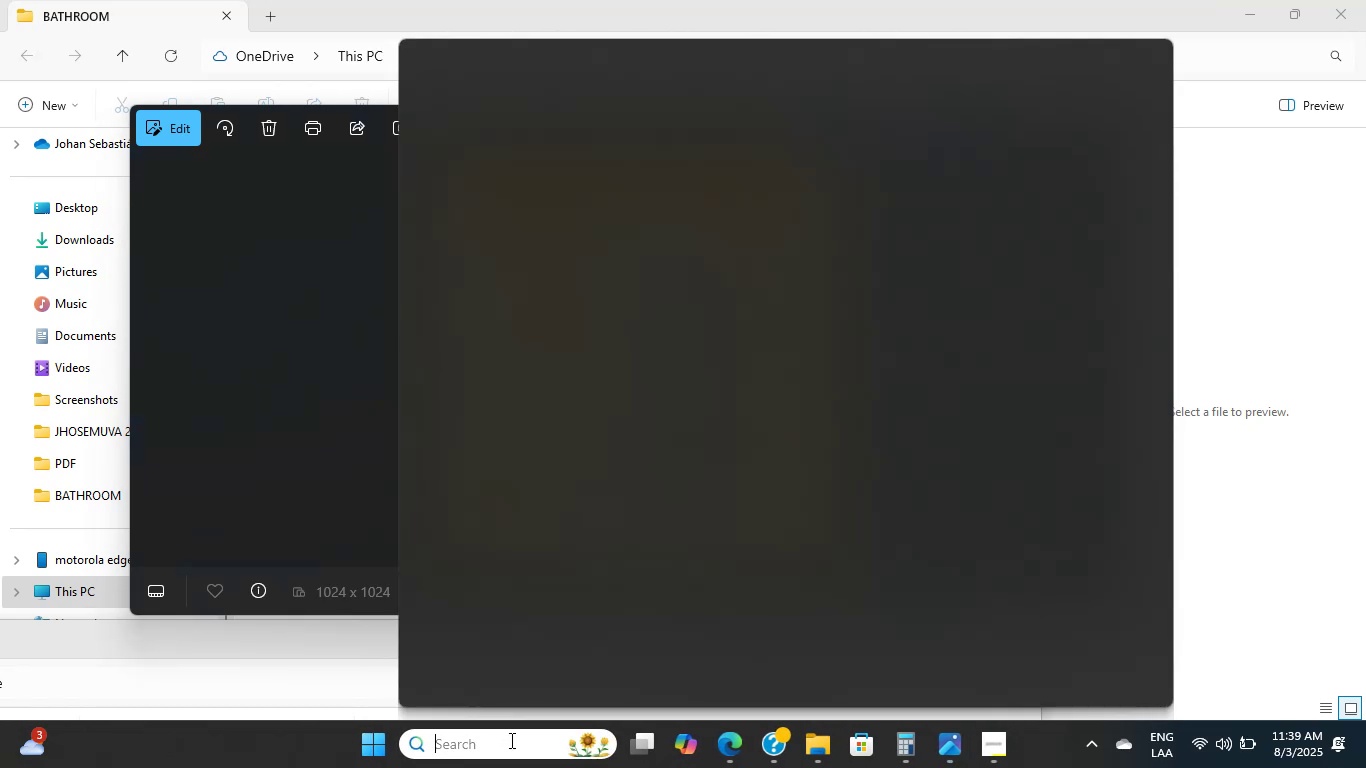 
key(S)
 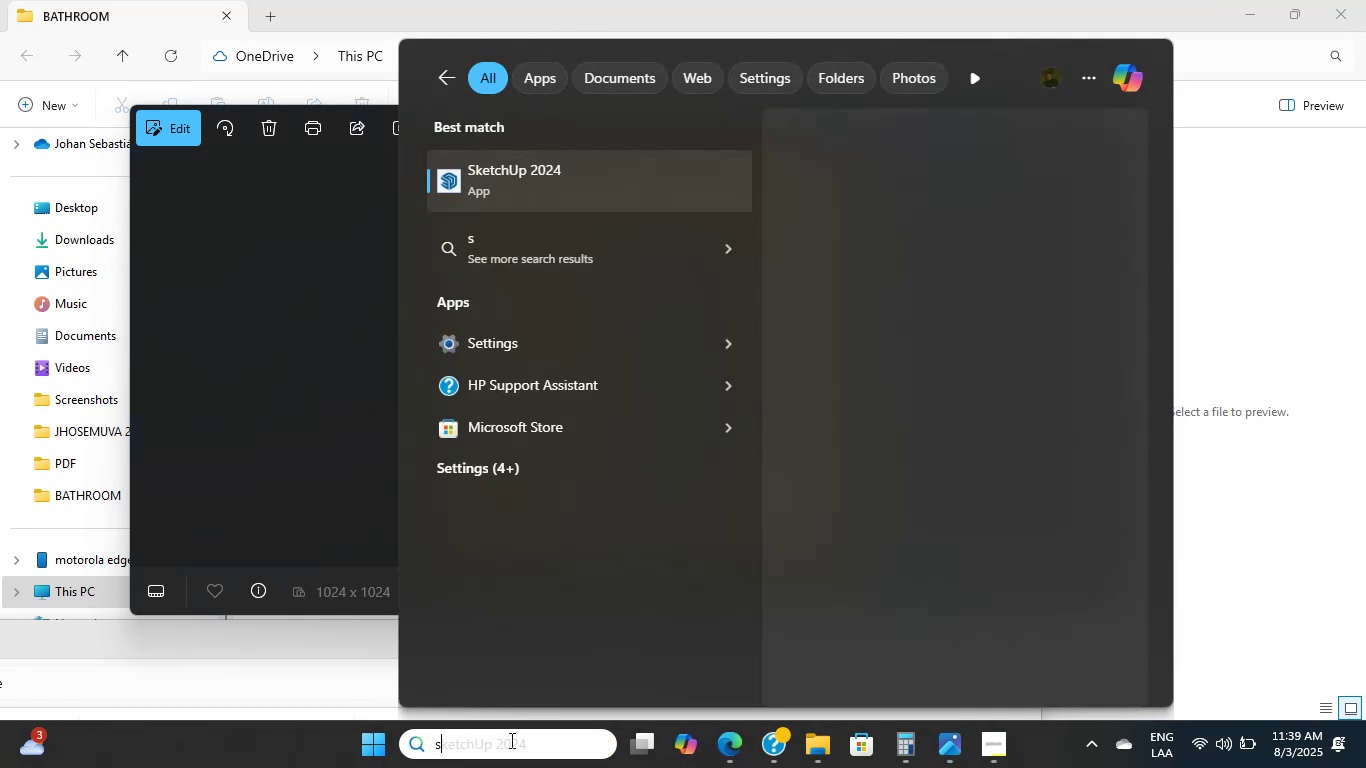 
key(Enter)
 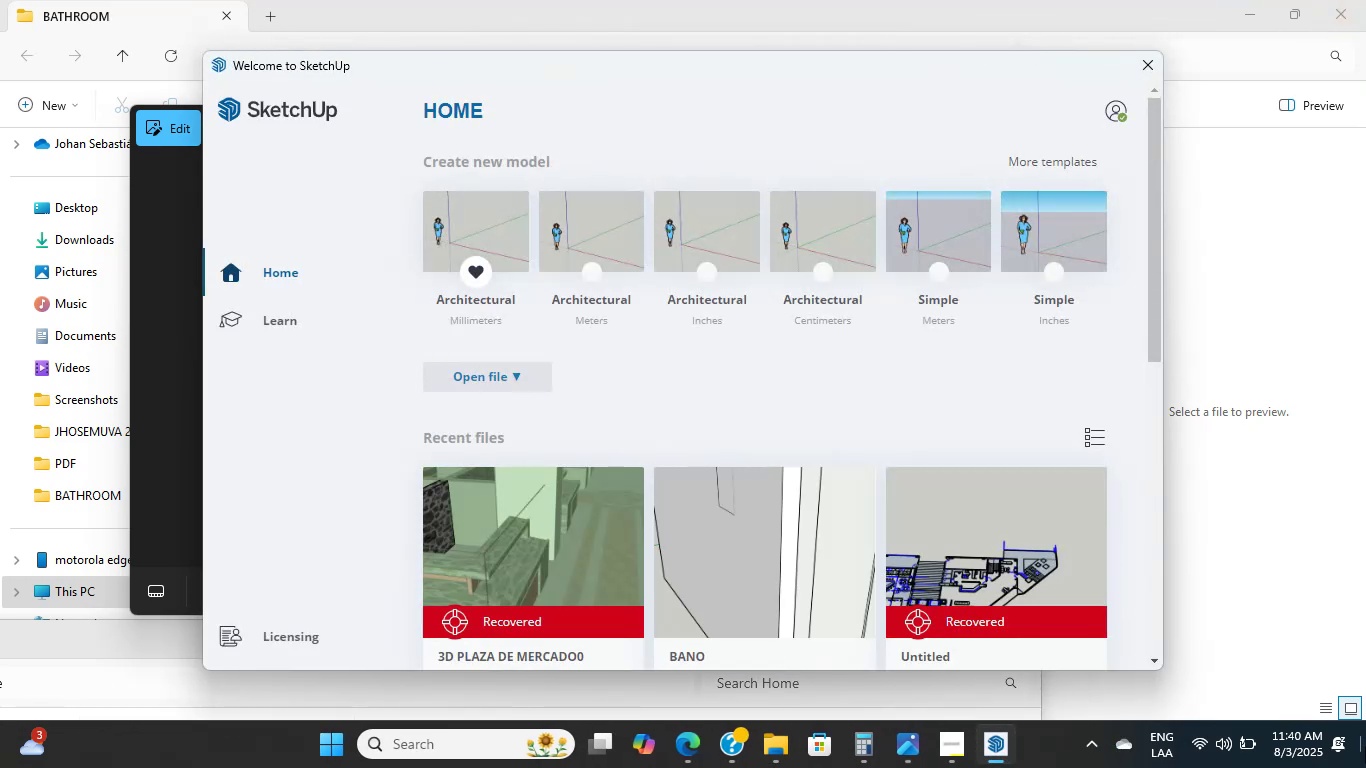 
wait(18.76)
 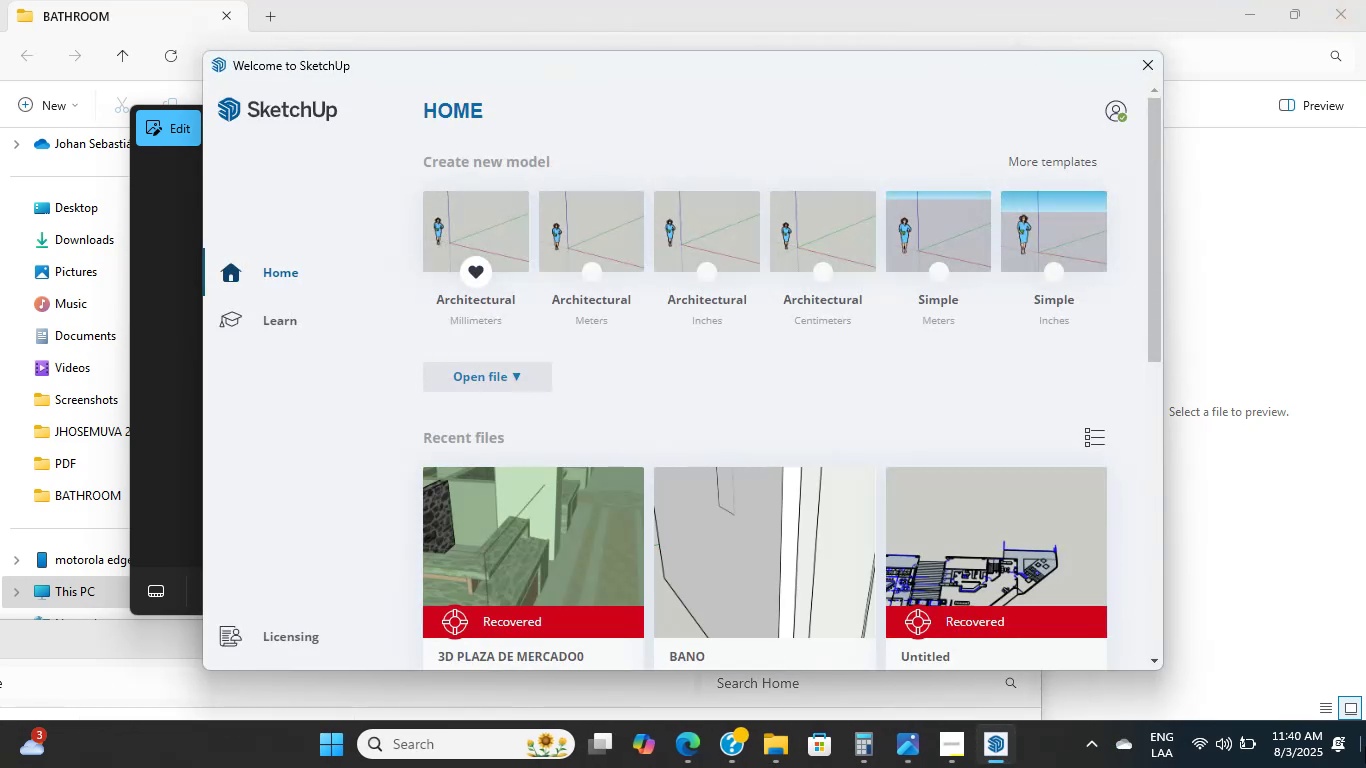 
left_click([992, 747])
 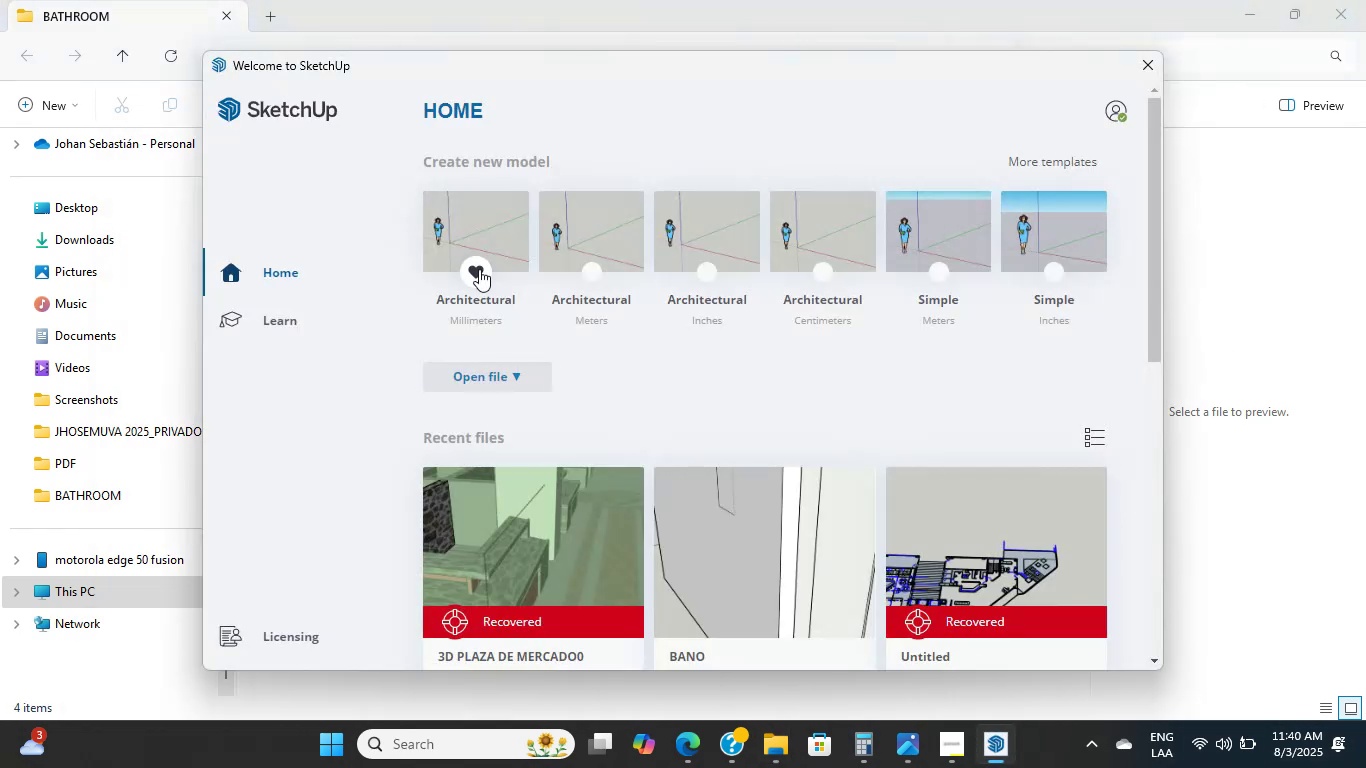 
scroll: coordinate [528, 458], scroll_direction: down, amount: 3.0
 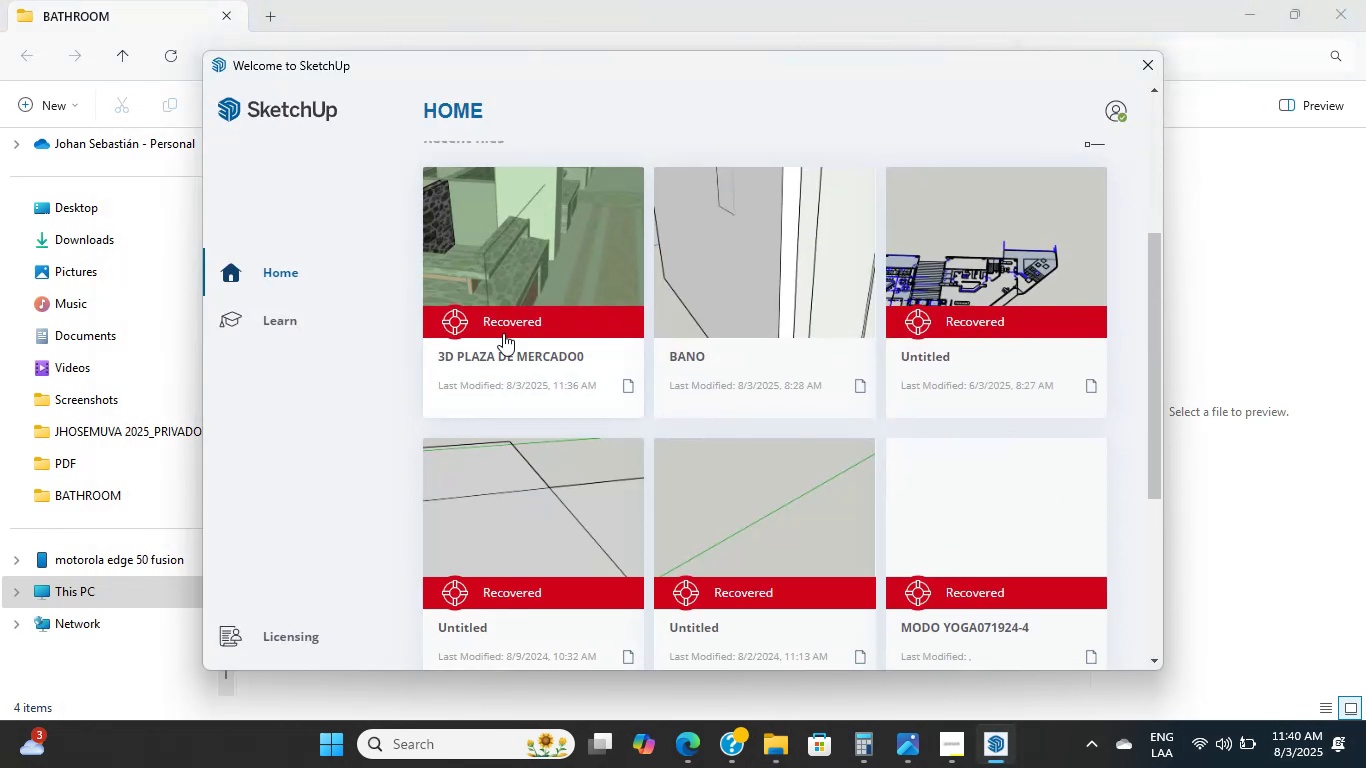 
left_click([504, 273])
 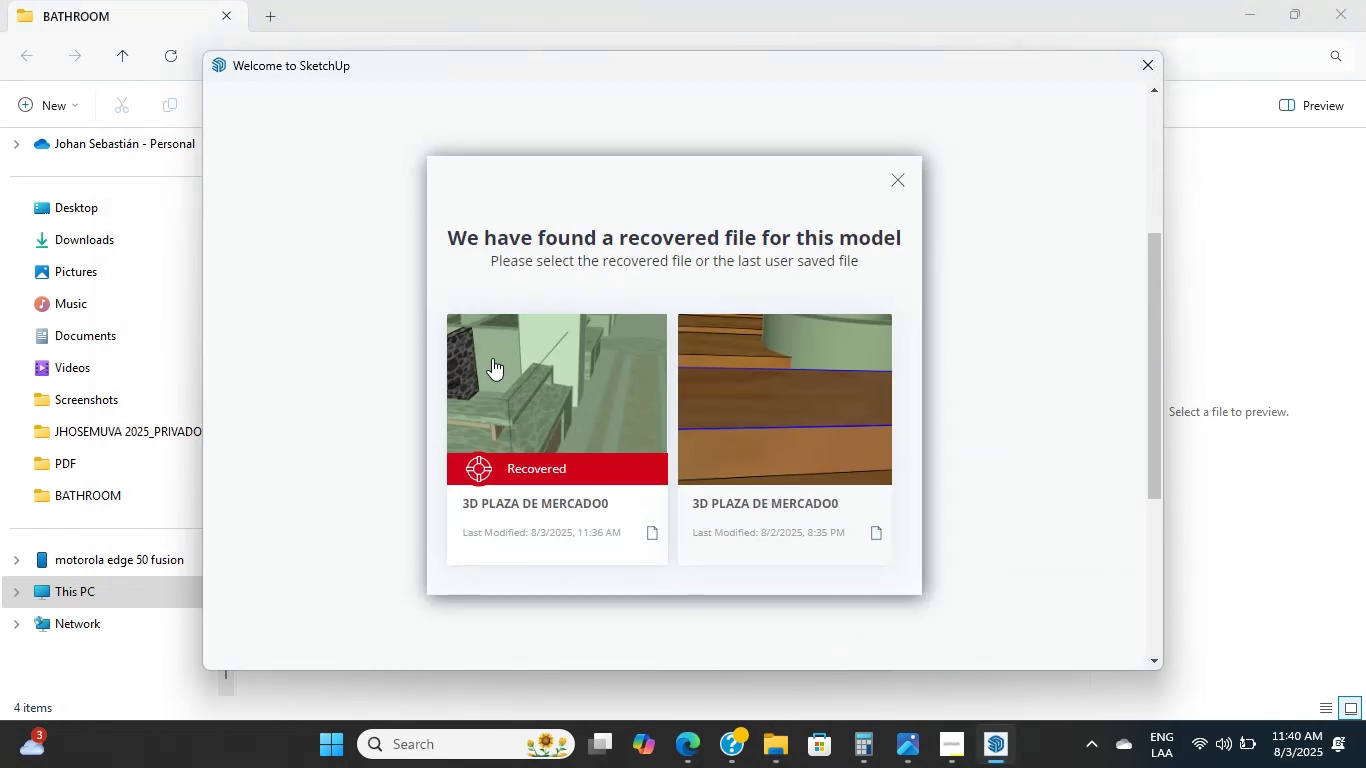 
left_click([496, 367])
 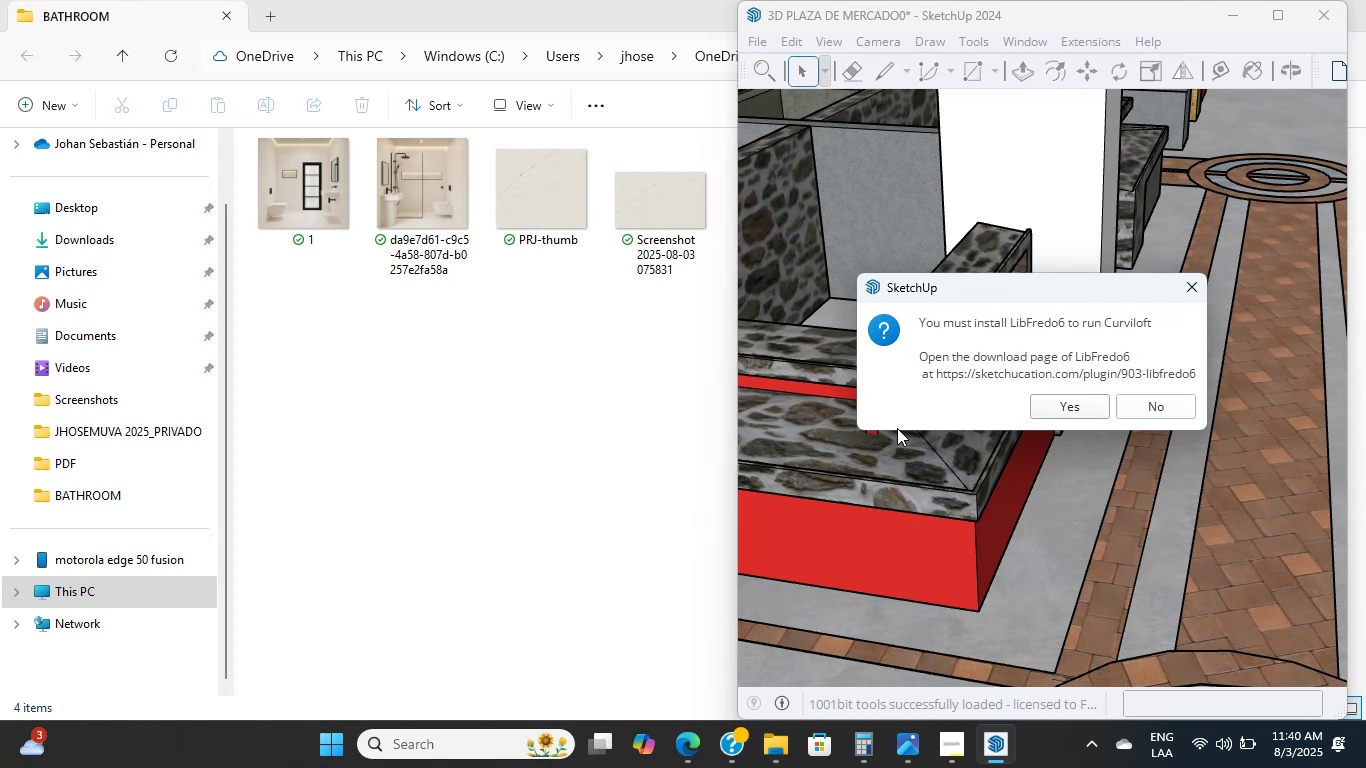 
wait(24.95)
 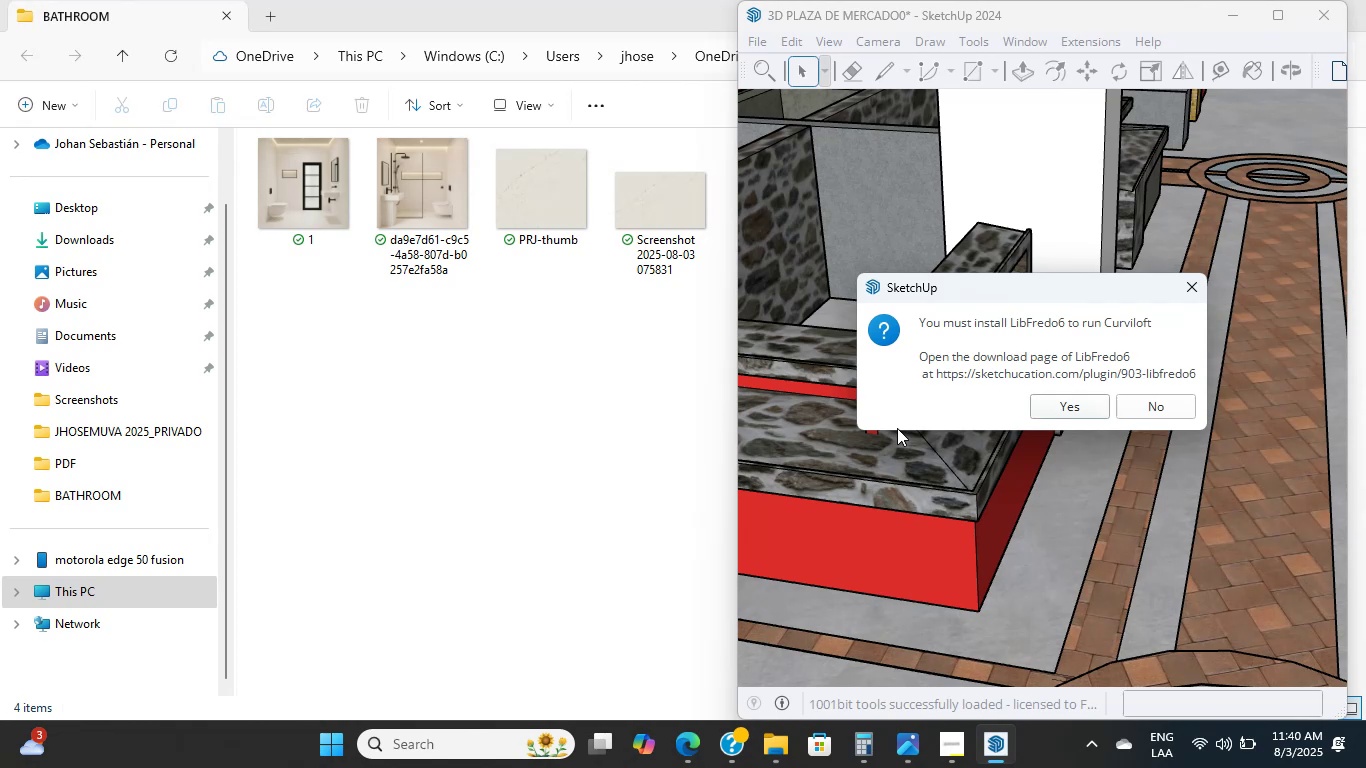 
left_click([1073, 402])
 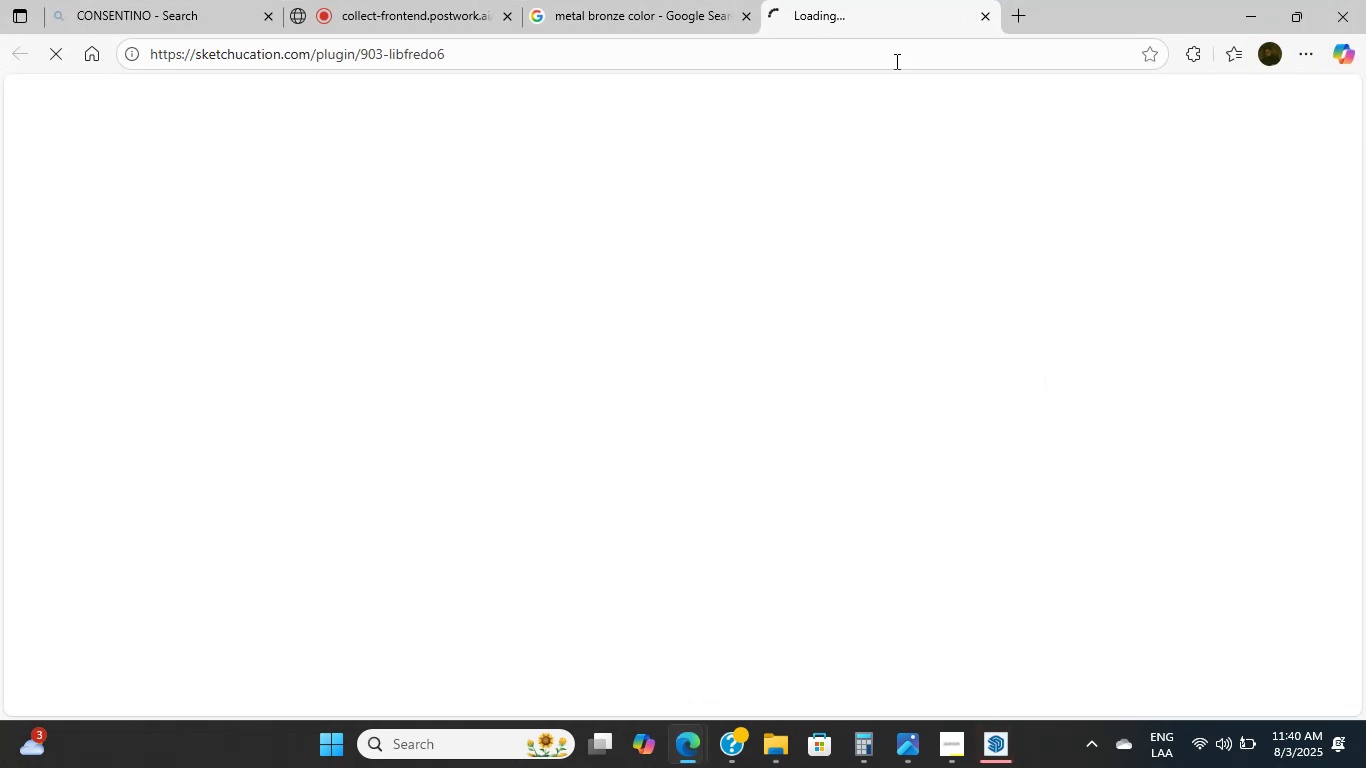 
left_click([994, 16])
 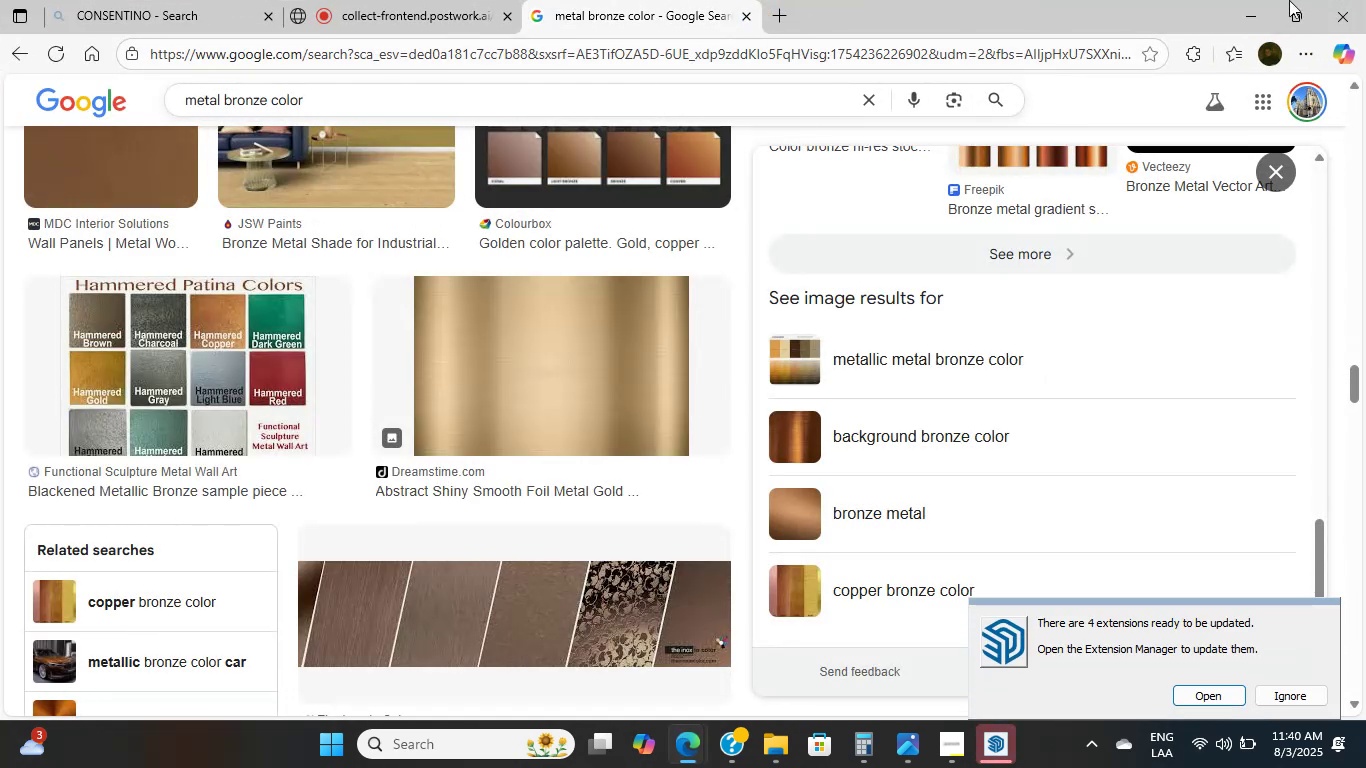 
left_click([1241, 3])
 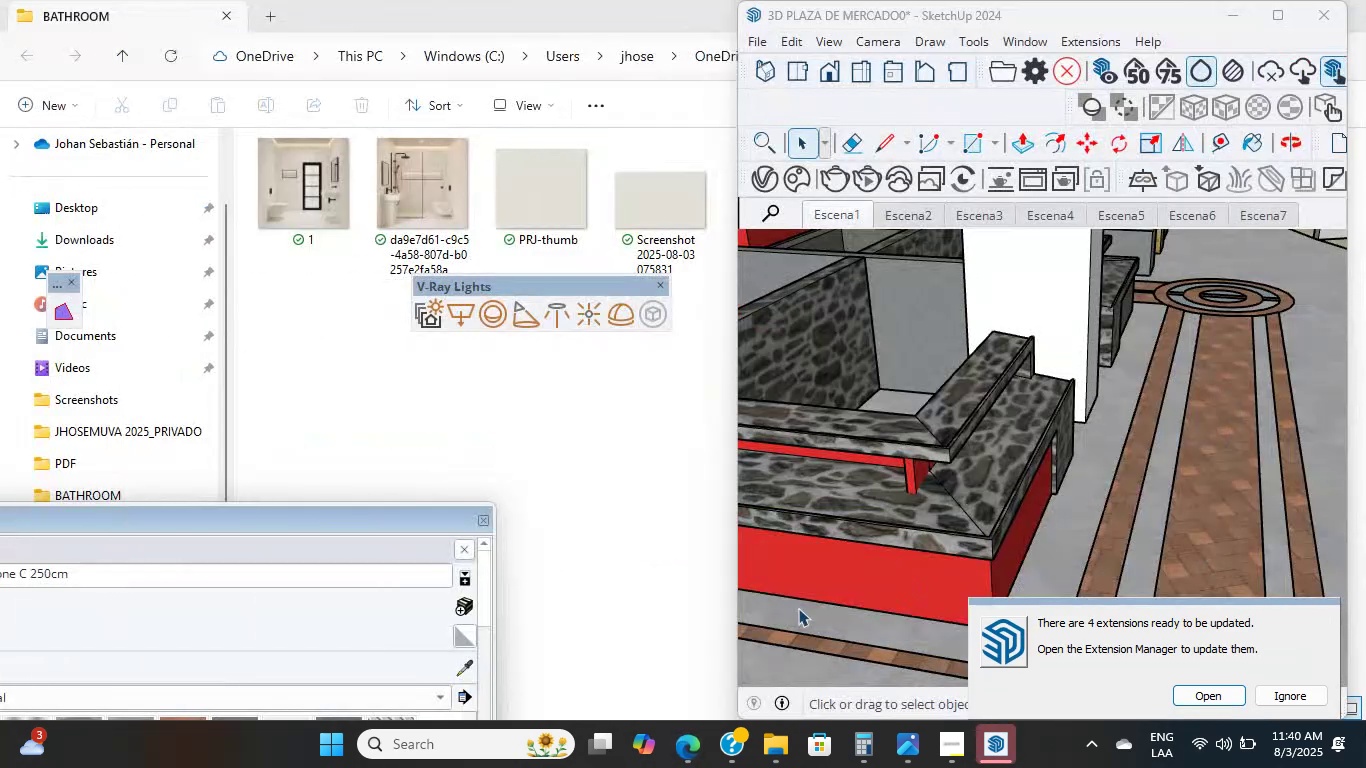 
scroll: coordinate [850, 374], scroll_direction: up, amount: 4.0
 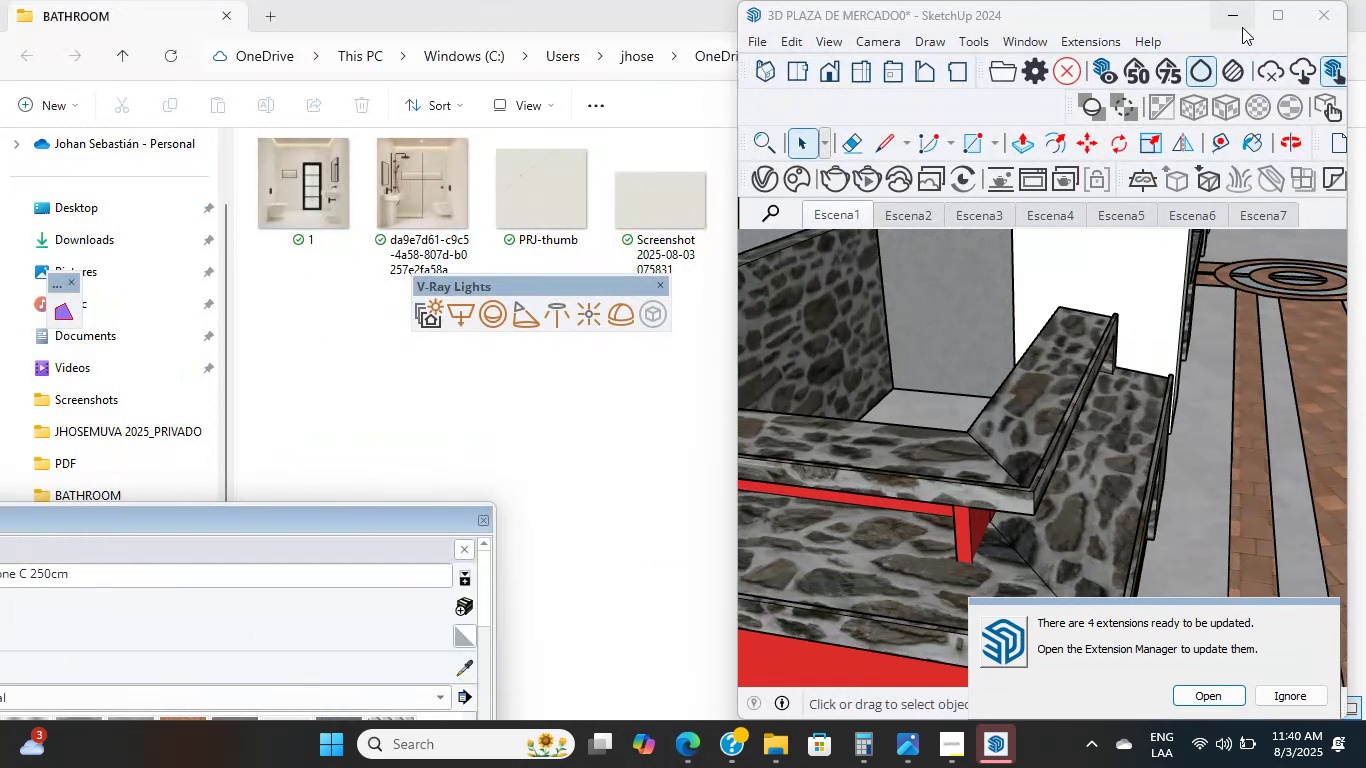 
left_click([1276, 12])
 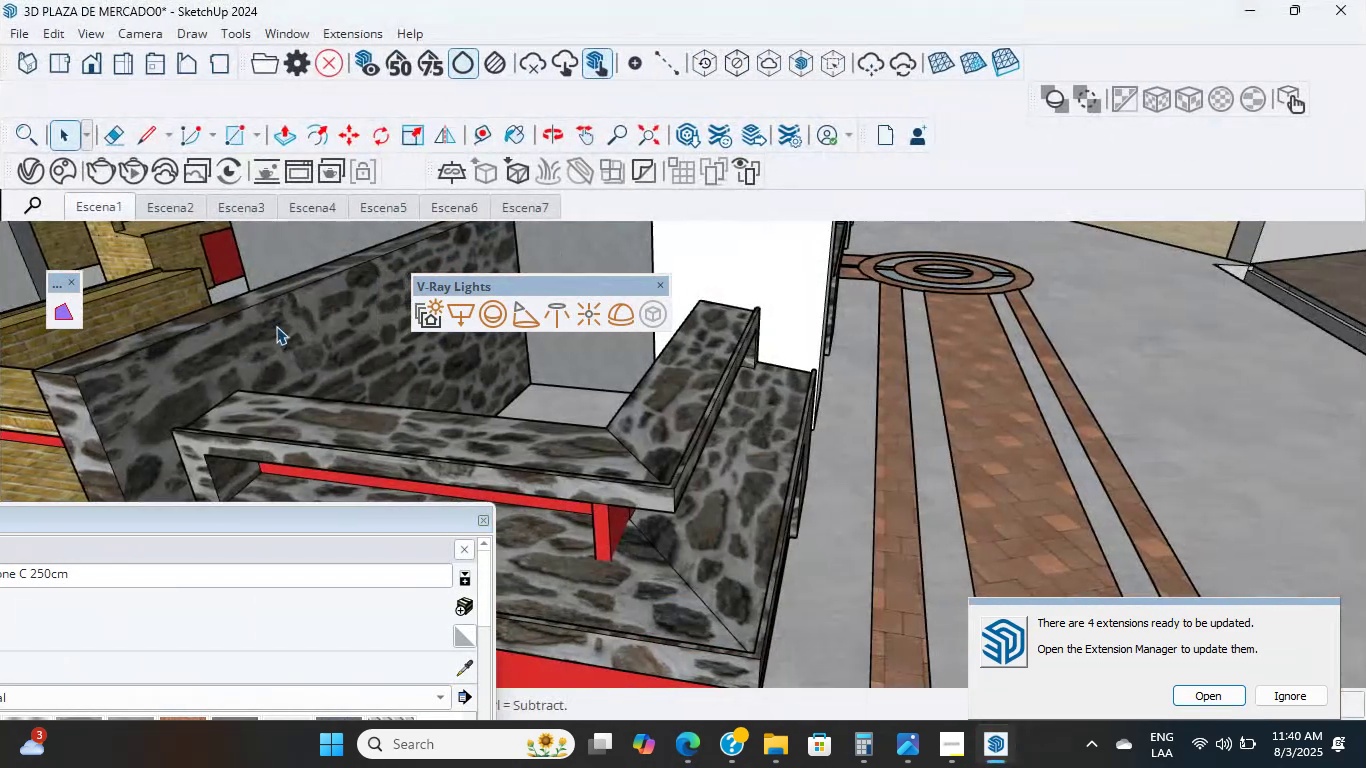 
scroll: coordinate [644, 362], scroll_direction: up, amount: 4.0
 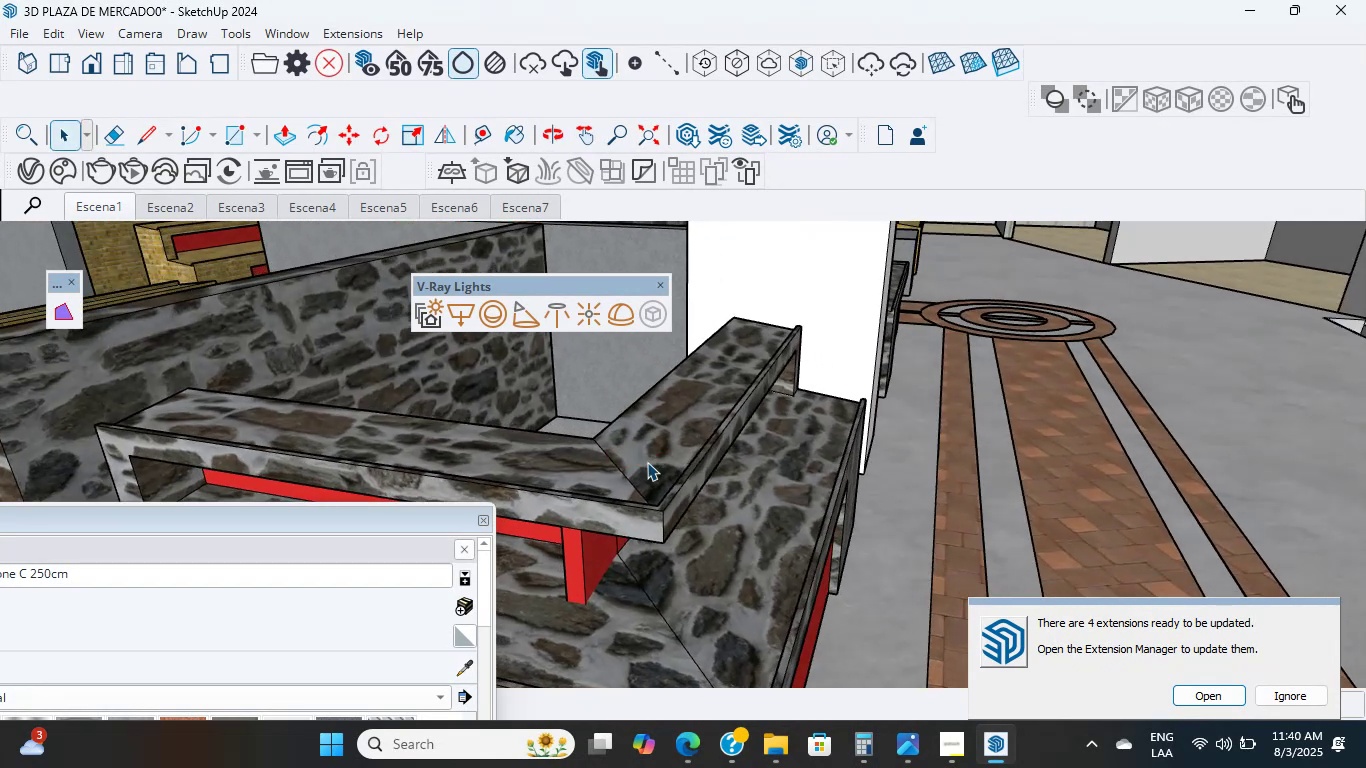 
double_click([603, 448])
 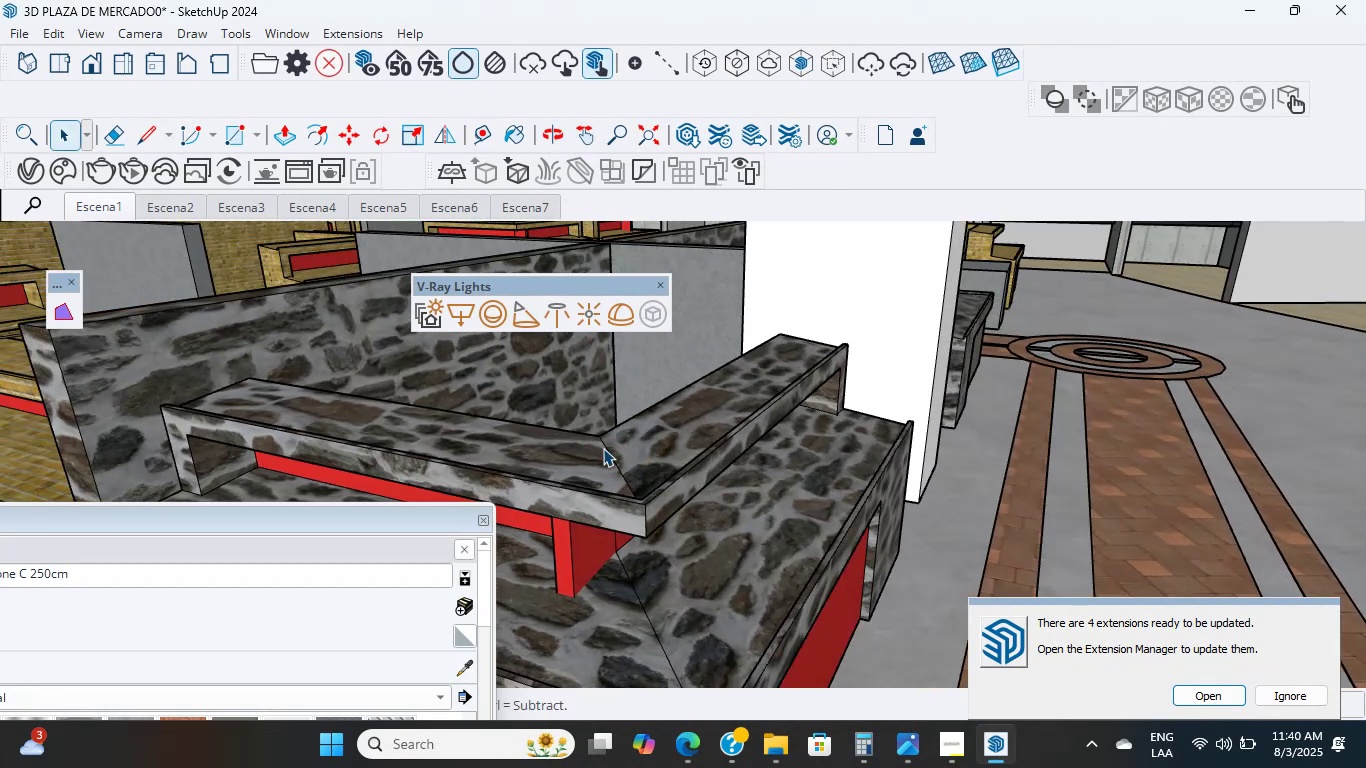 
scroll: coordinate [554, 604], scroll_direction: up, amount: 12.0
 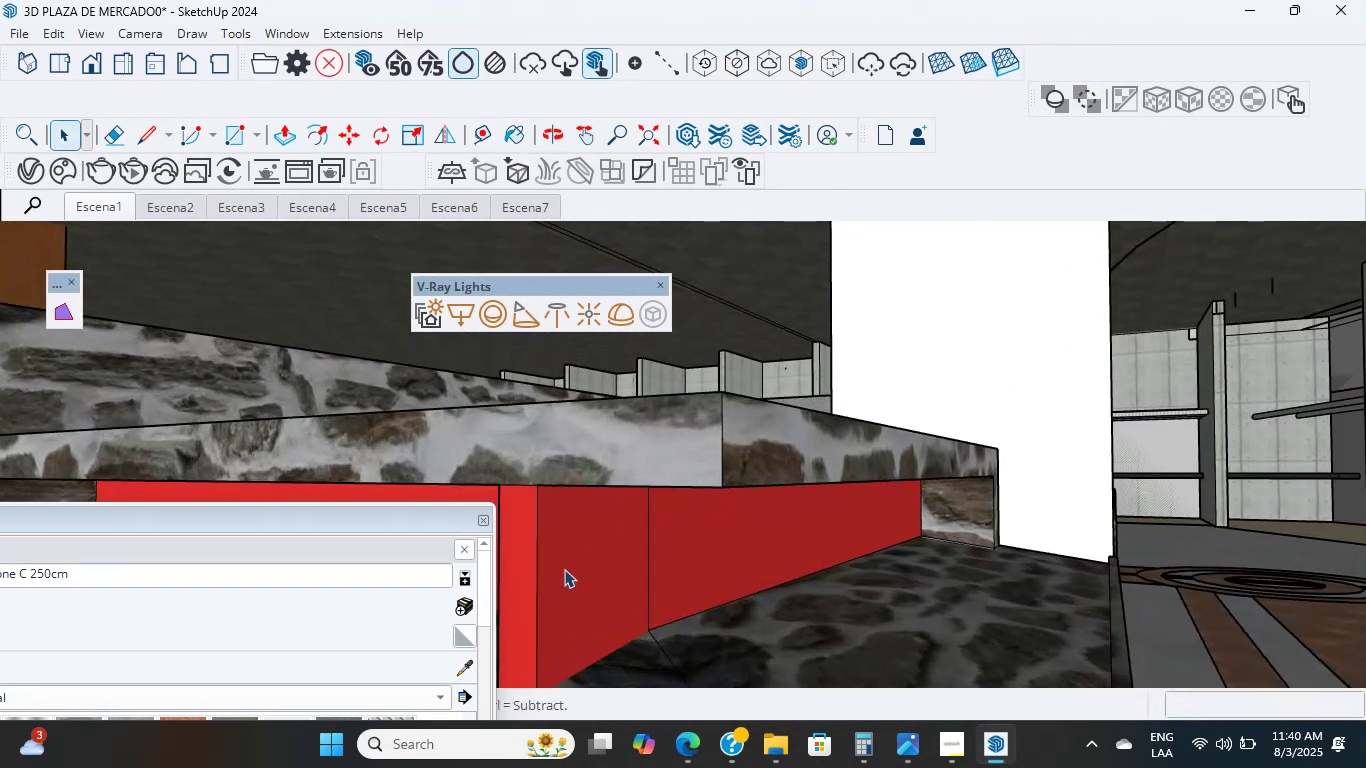 
double_click([564, 569])
 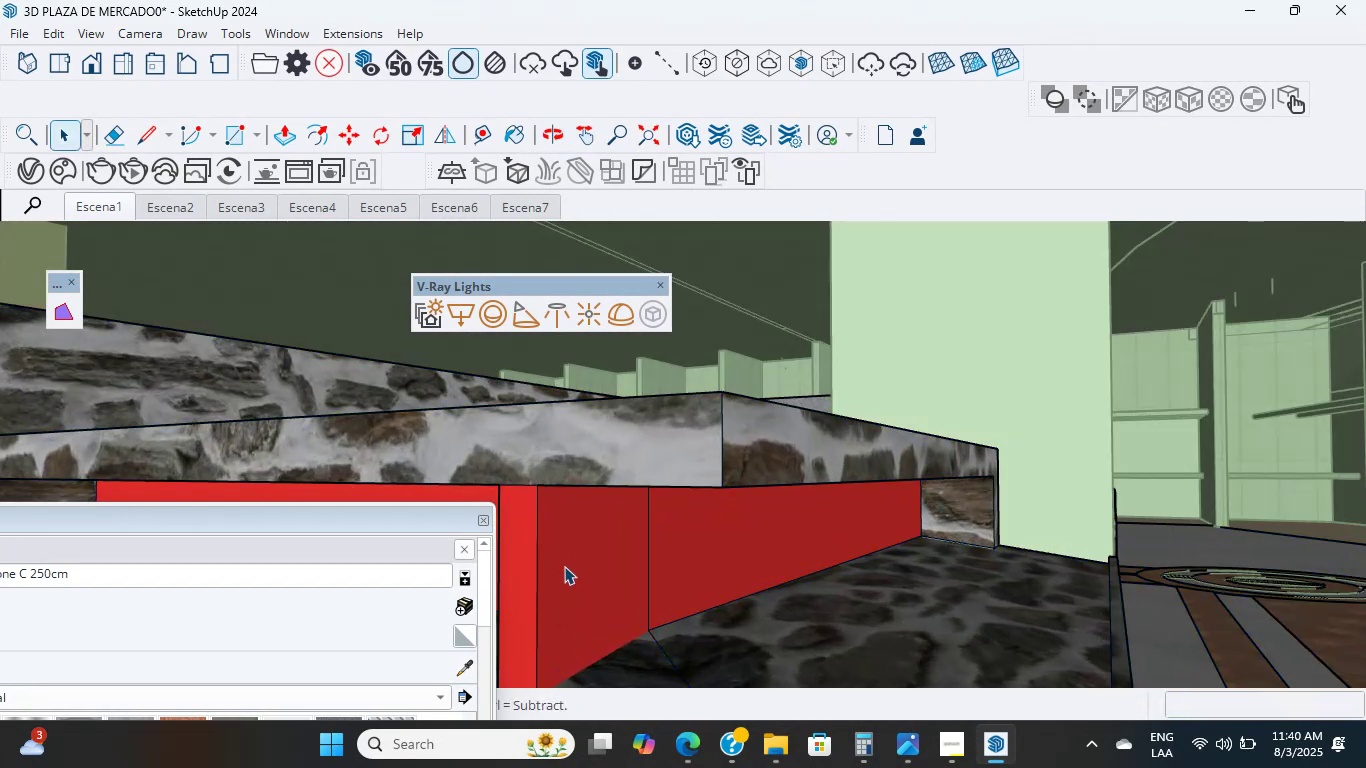 
double_click([563, 566])
 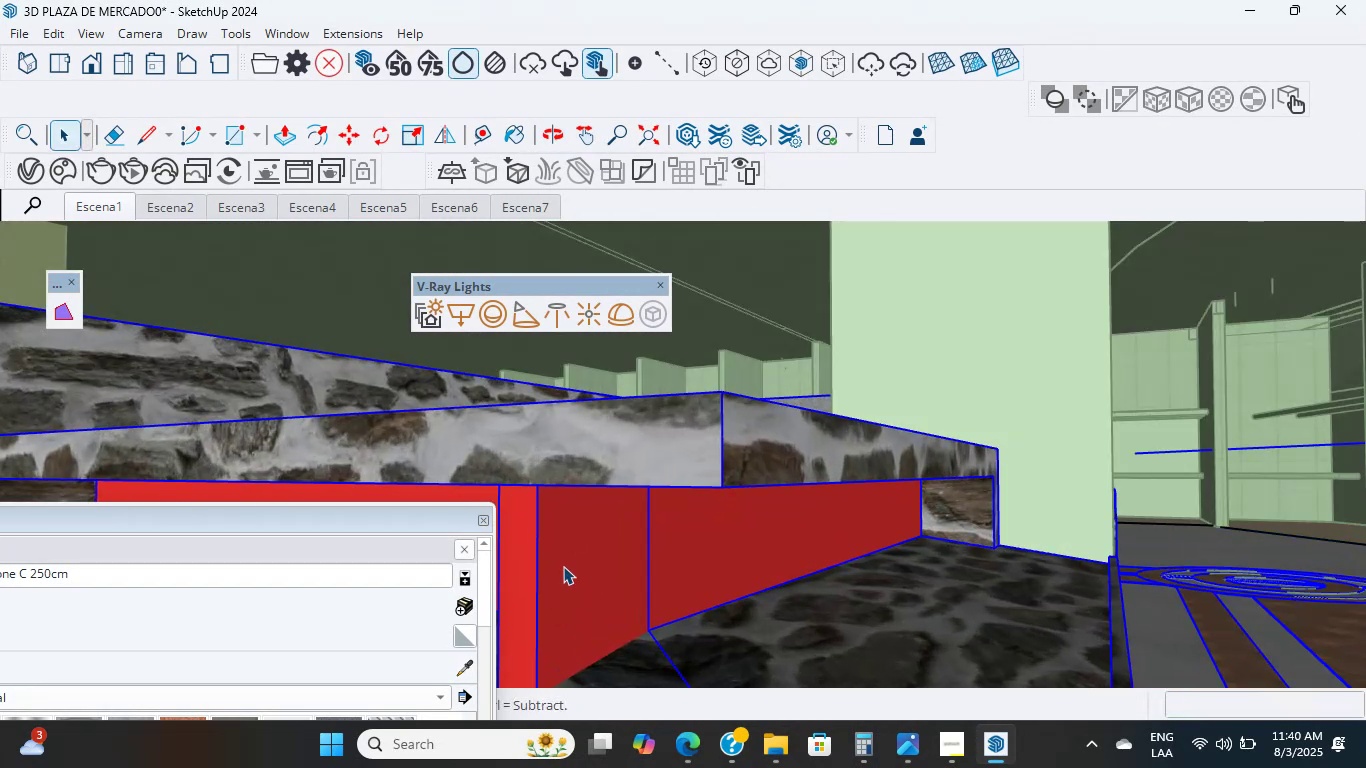 
triple_click([563, 566])
 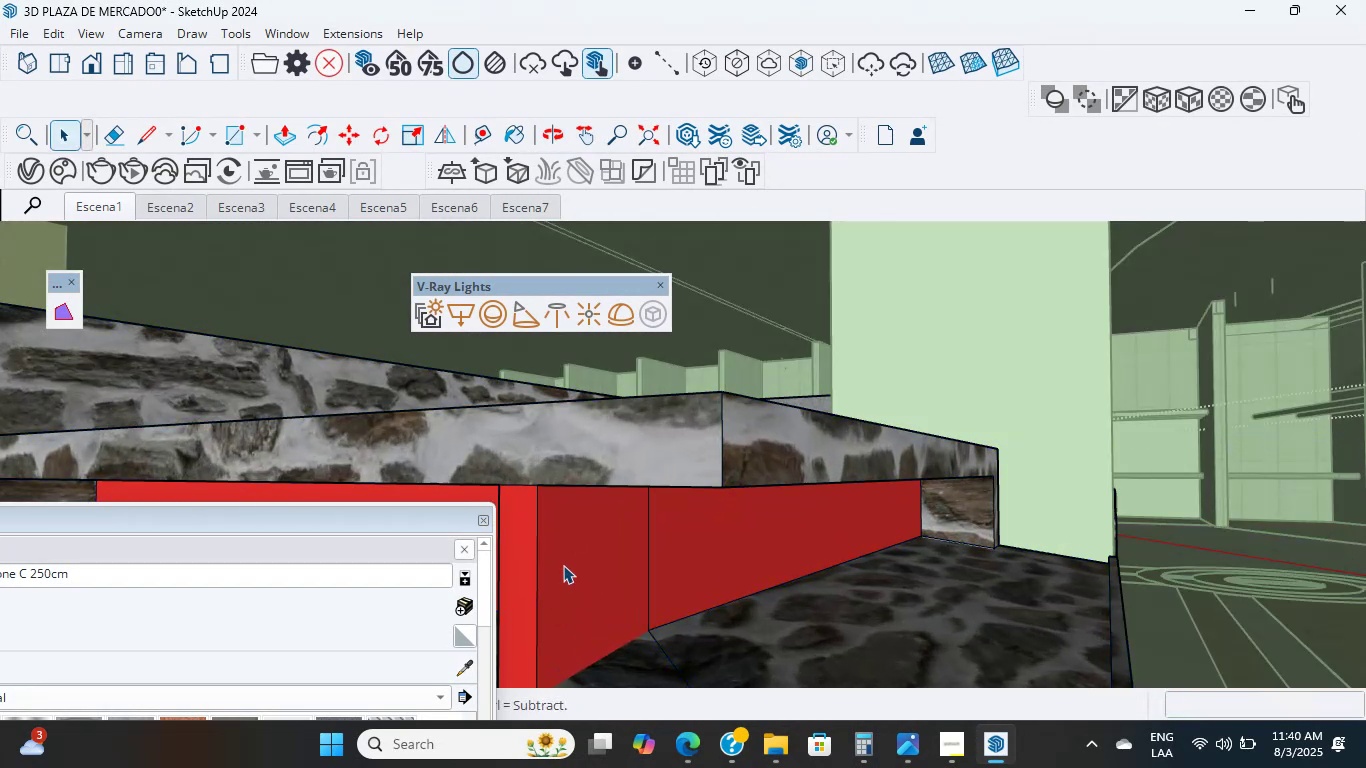 
triple_click([563, 564])
 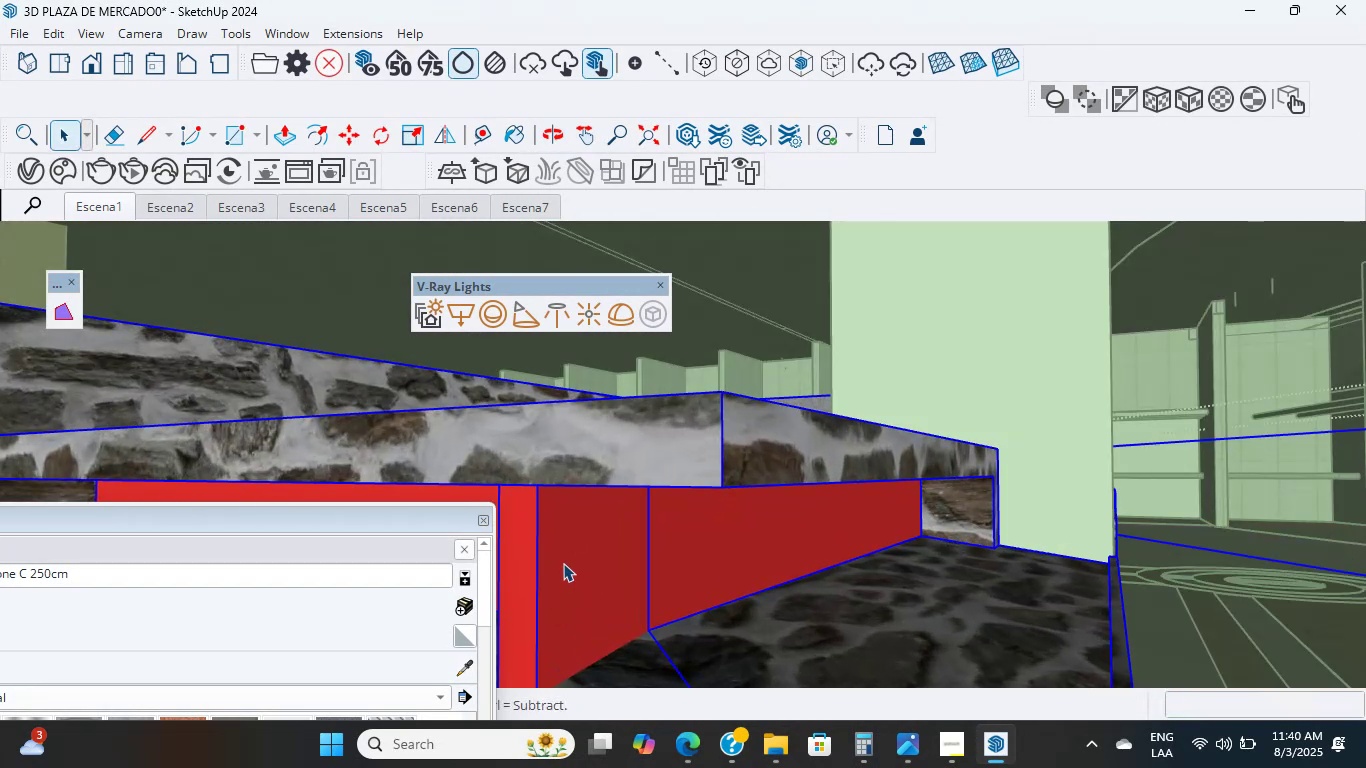 
triple_click([563, 563])
 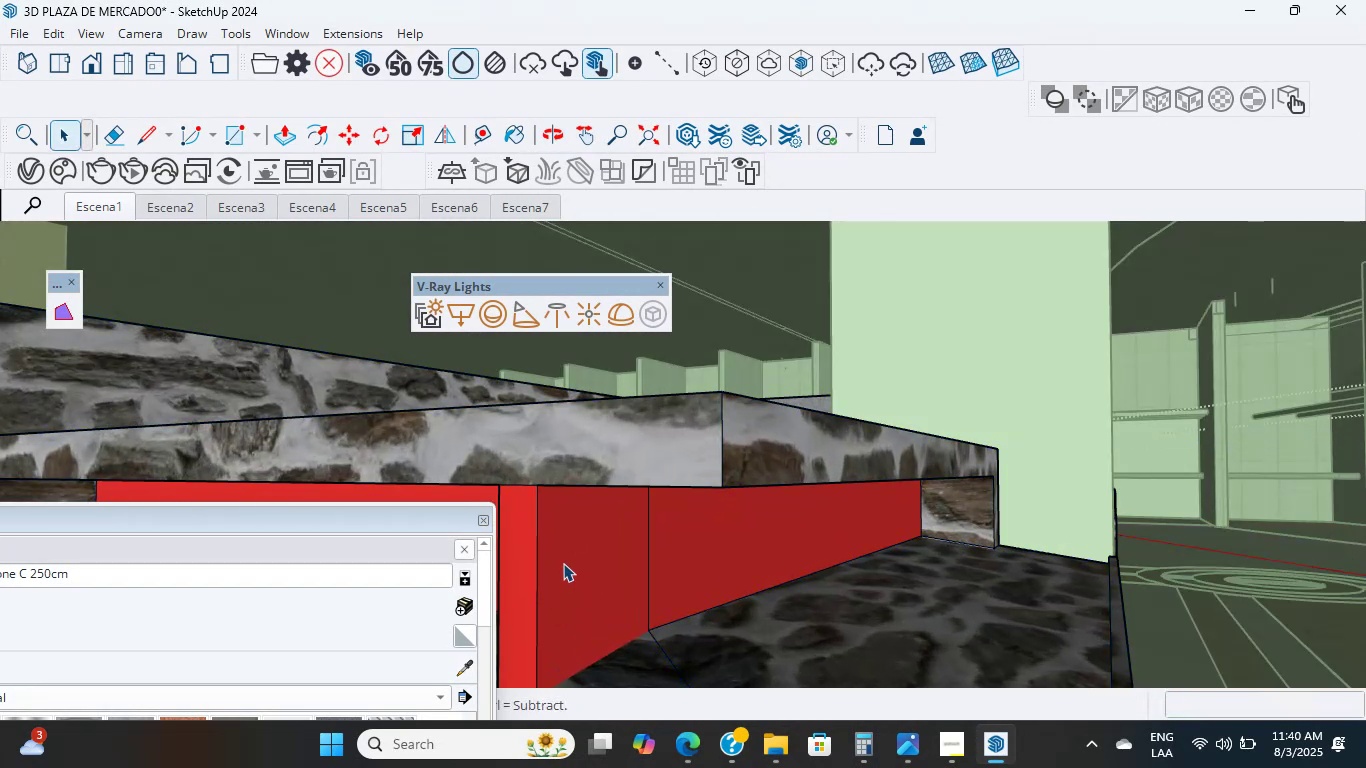 
triple_click([563, 563])
 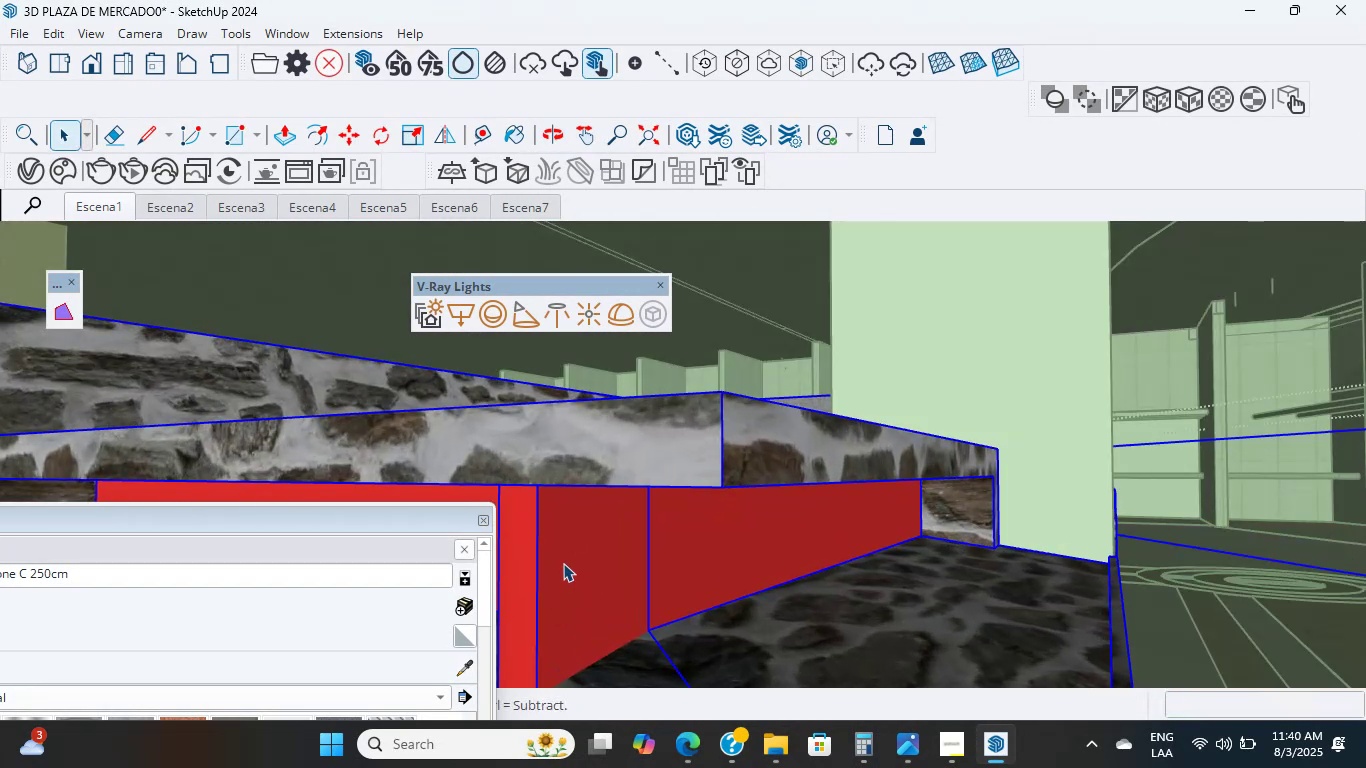 
left_click([563, 563])
 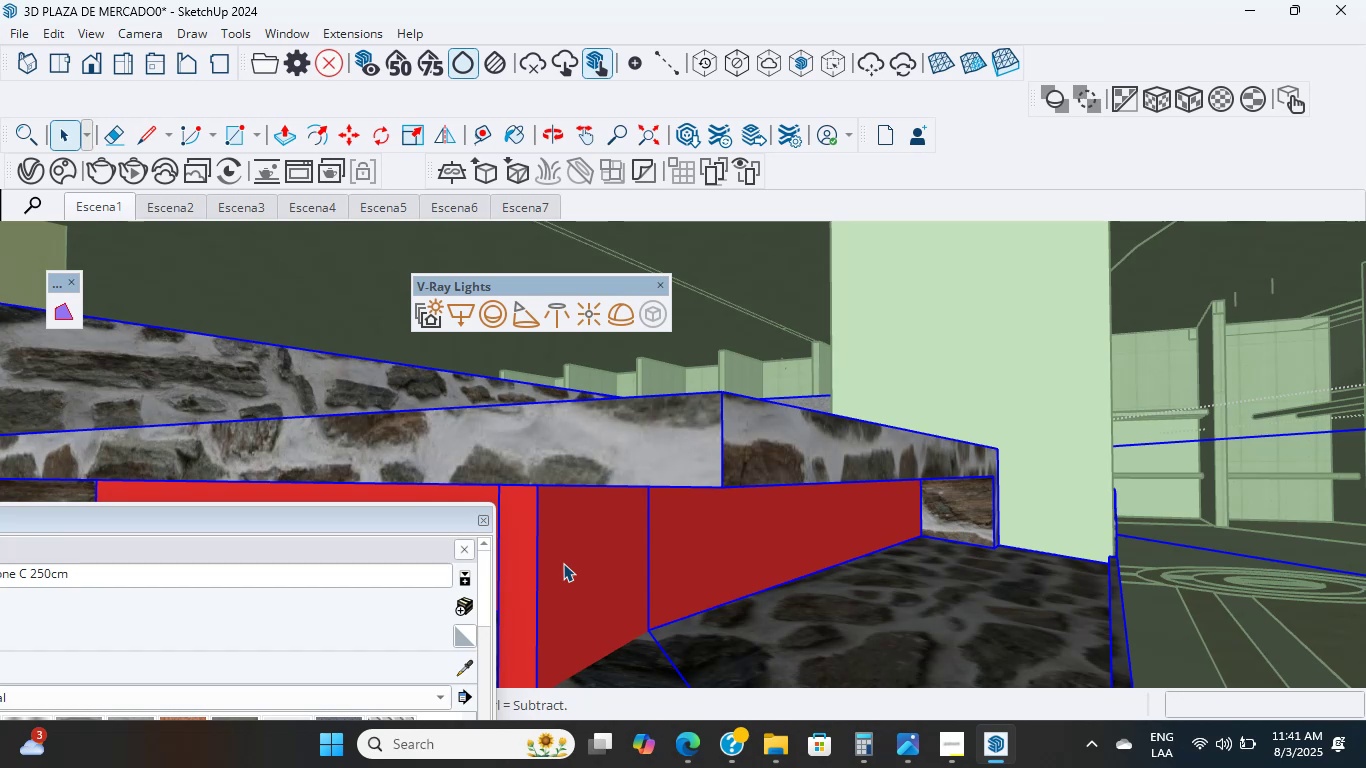 
key(Control+S)
 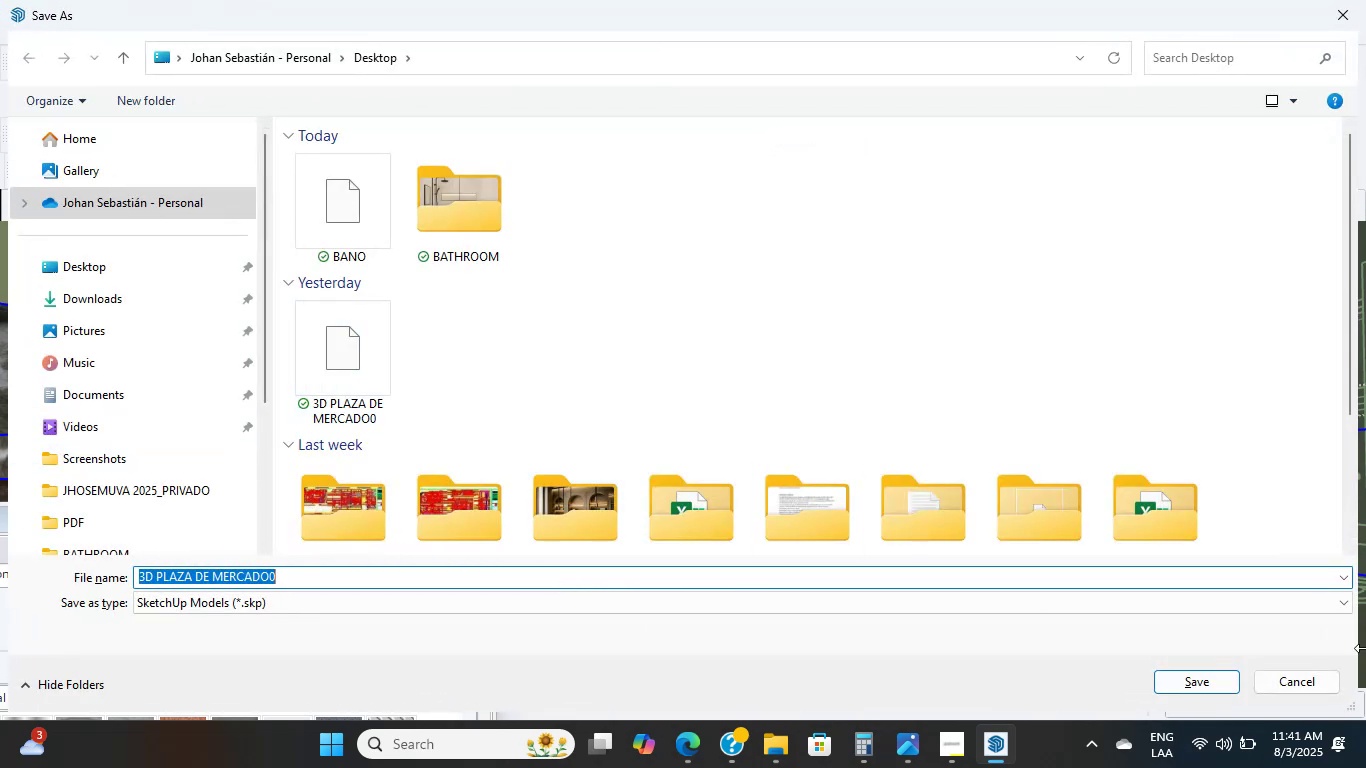 
left_click([1214, 690])
 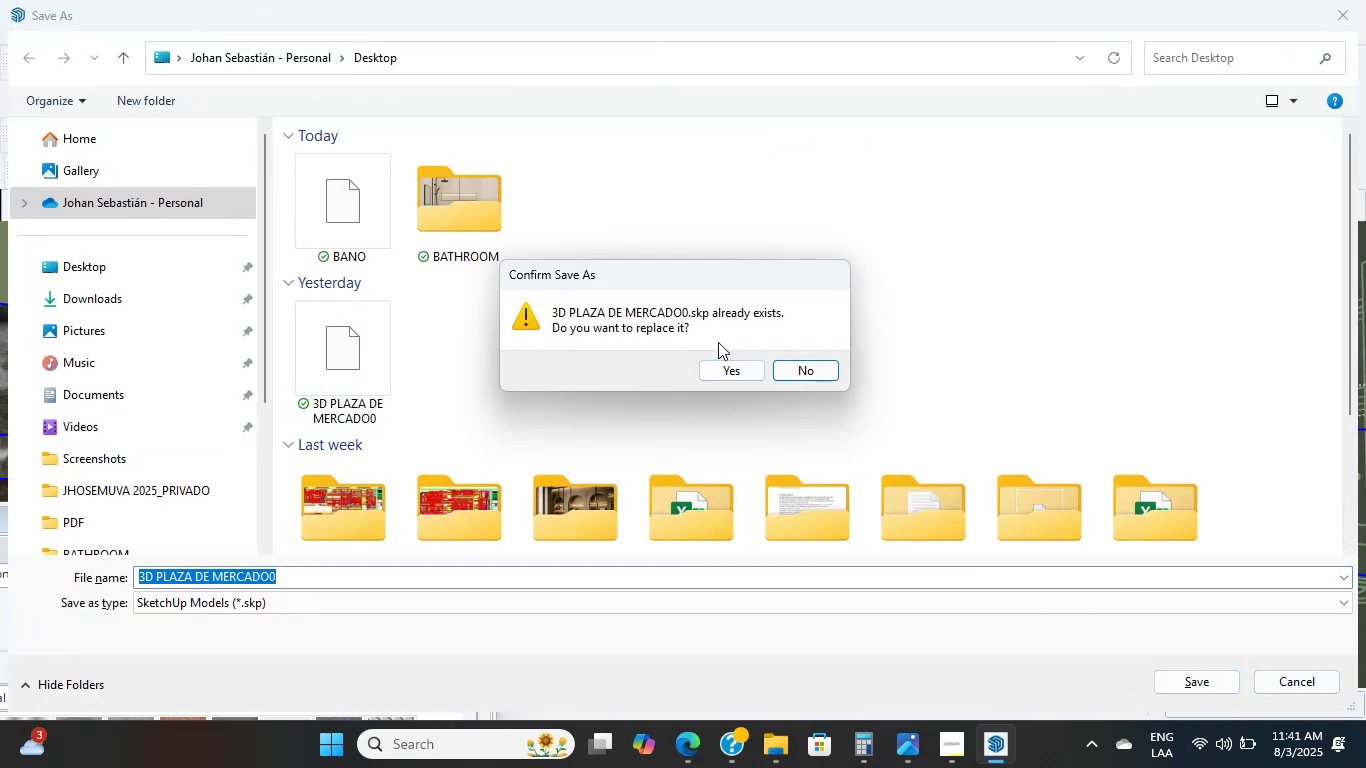 
left_click([726, 367])
 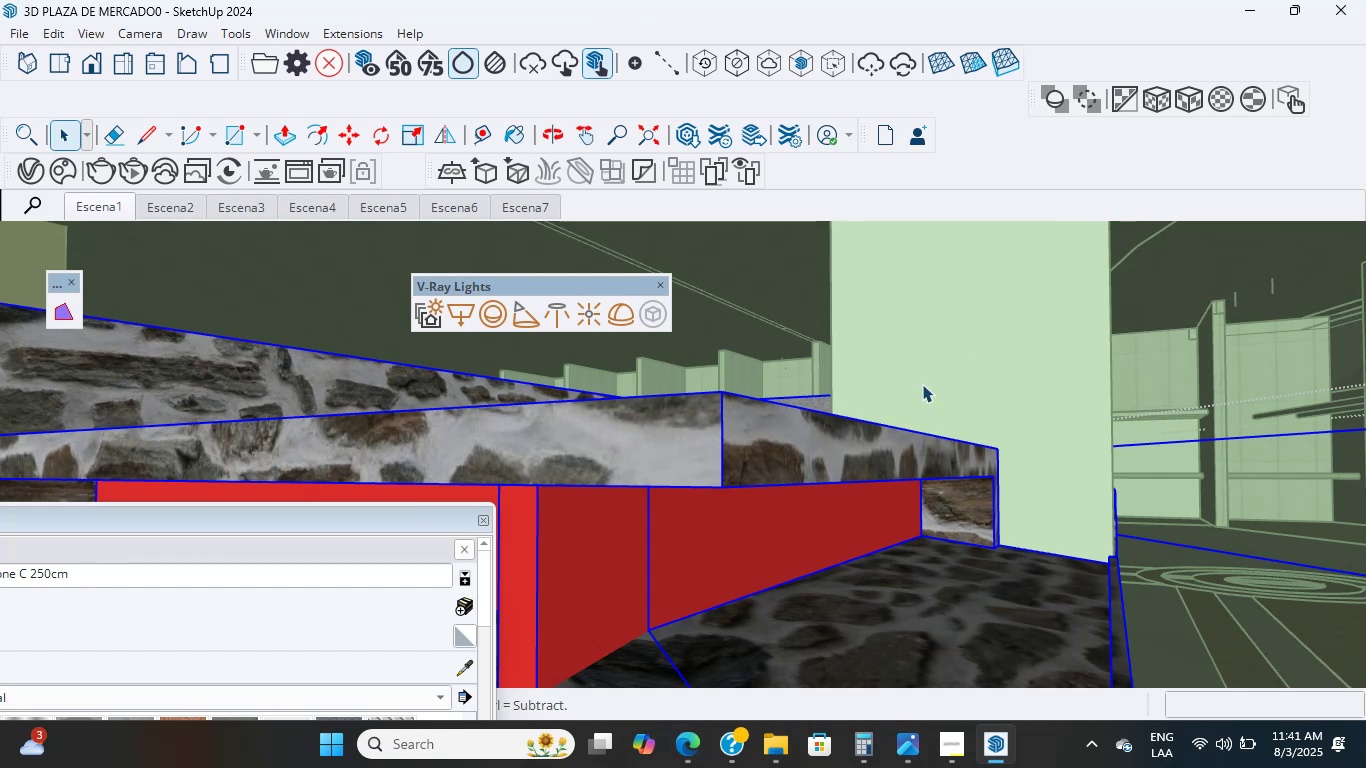 
wait(17.0)
 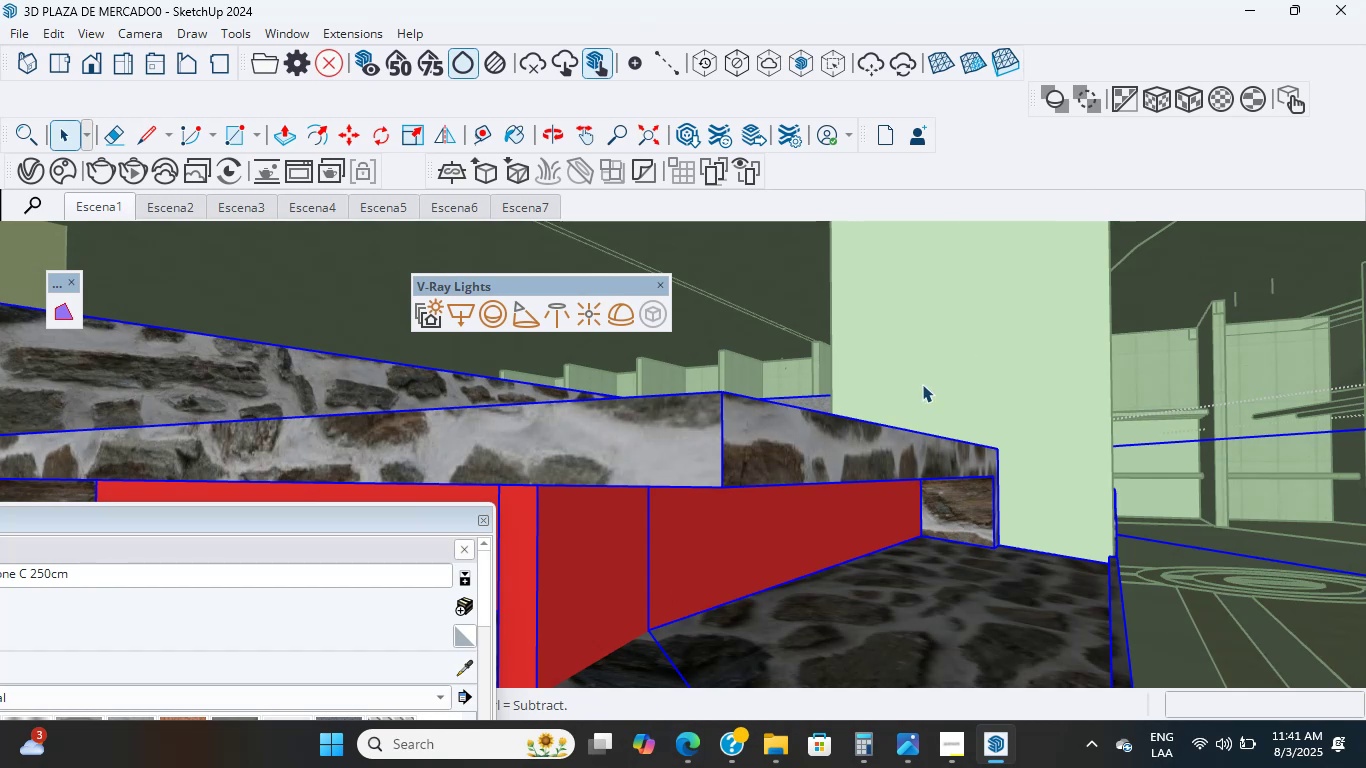 
scroll: coordinate [636, 479], scroll_direction: up, amount: 8.0
 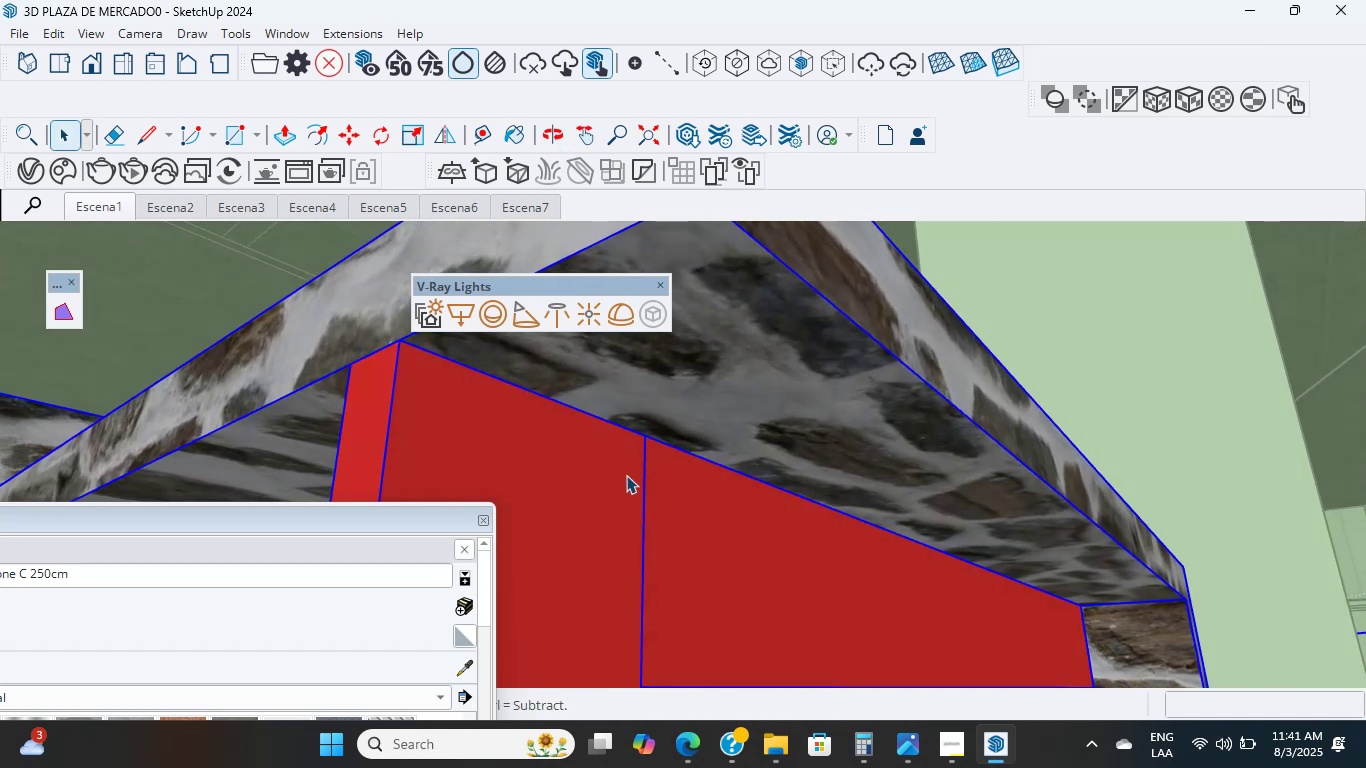 
wait(6.84)
 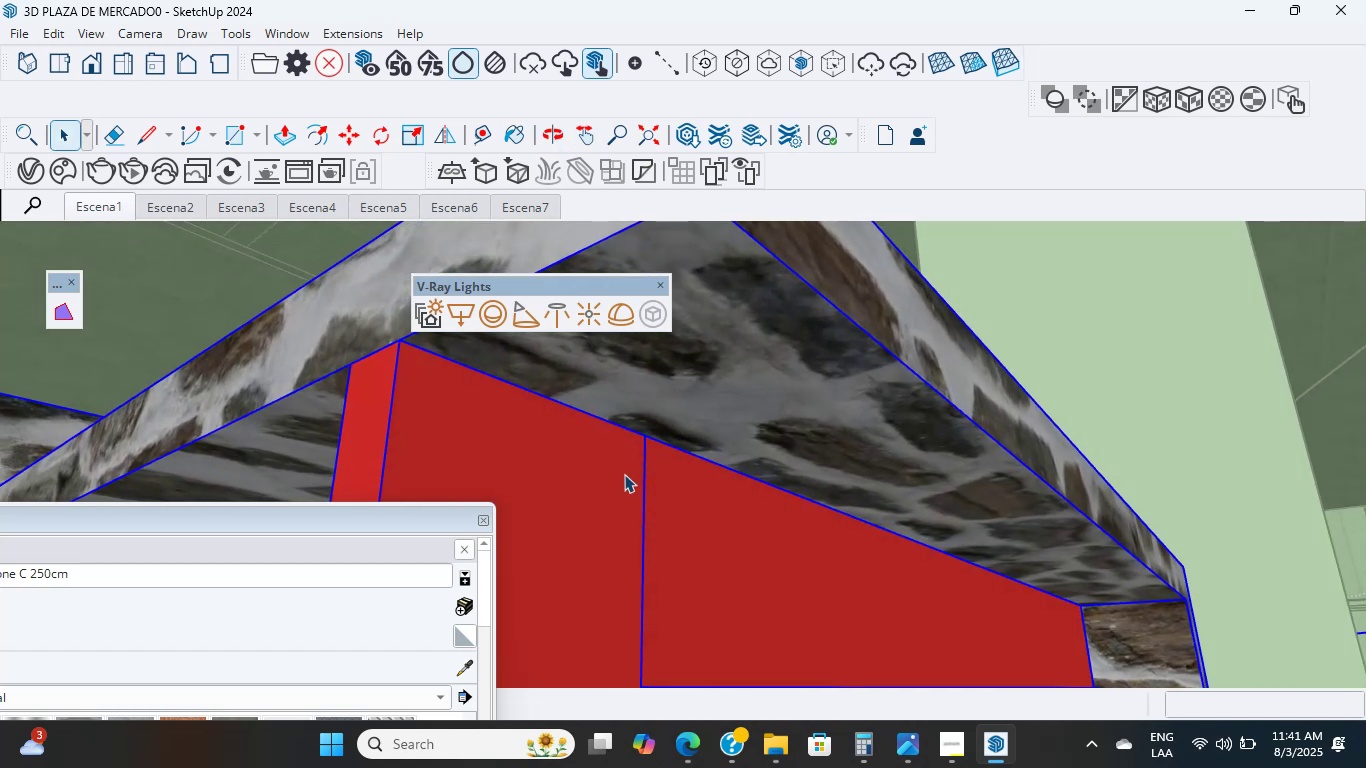 
scroll: coordinate [633, 547], scroll_direction: up, amount: 7.0
 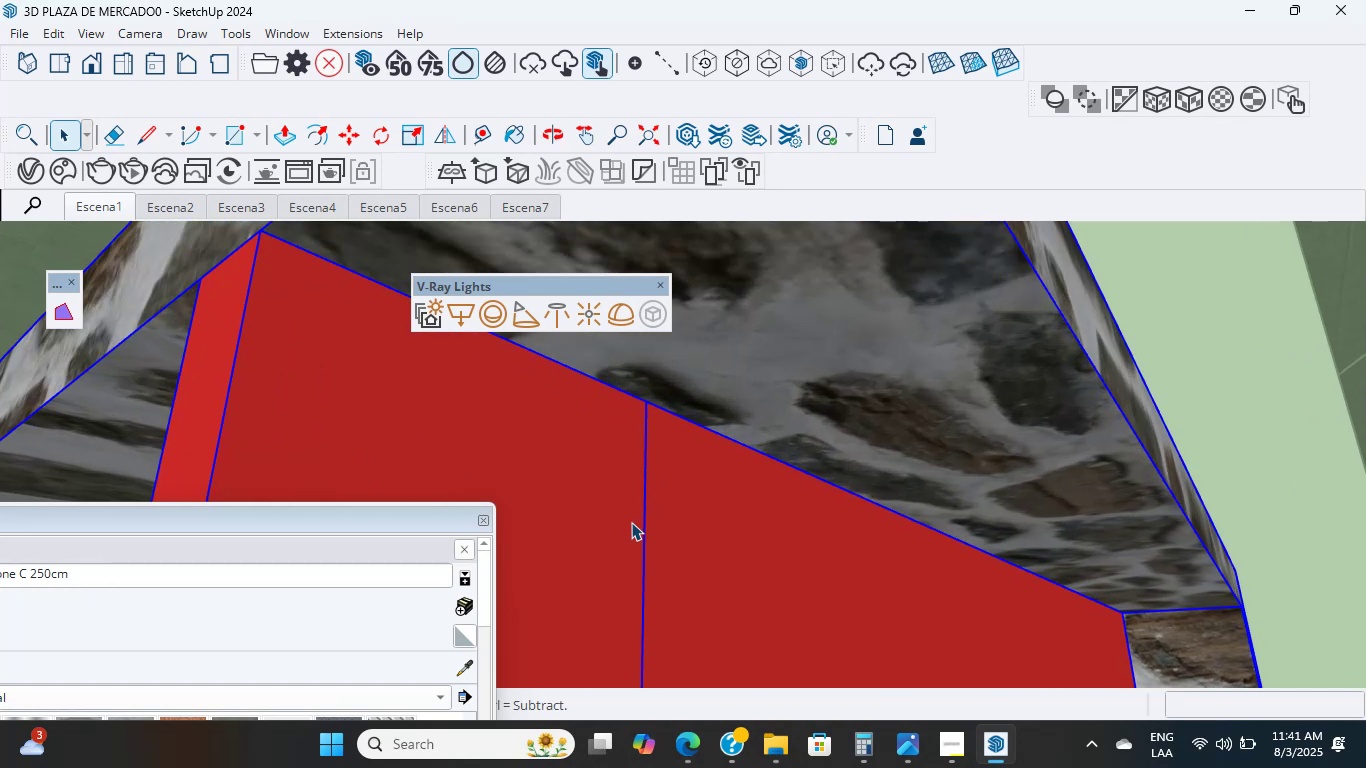 
double_click([631, 522])
 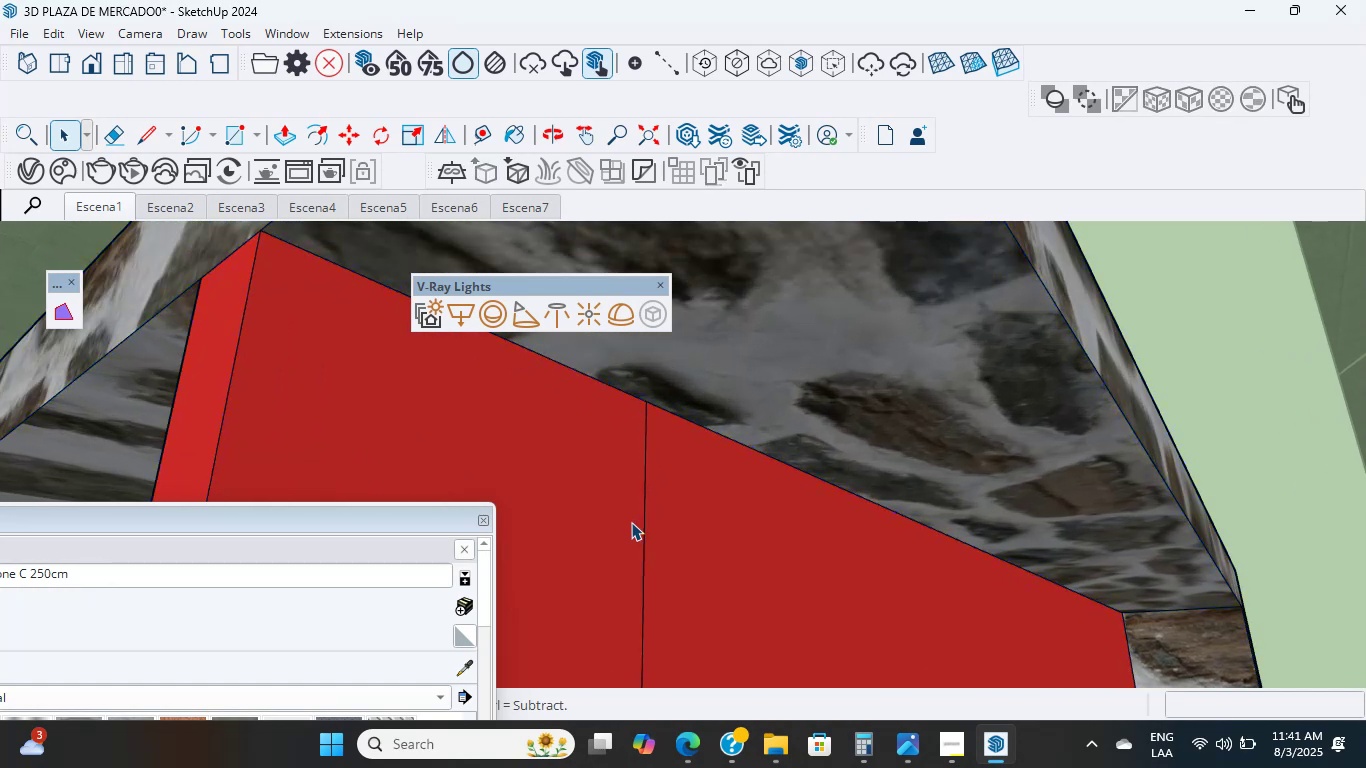 
scroll: coordinate [631, 522], scroll_direction: up, amount: 3.0
 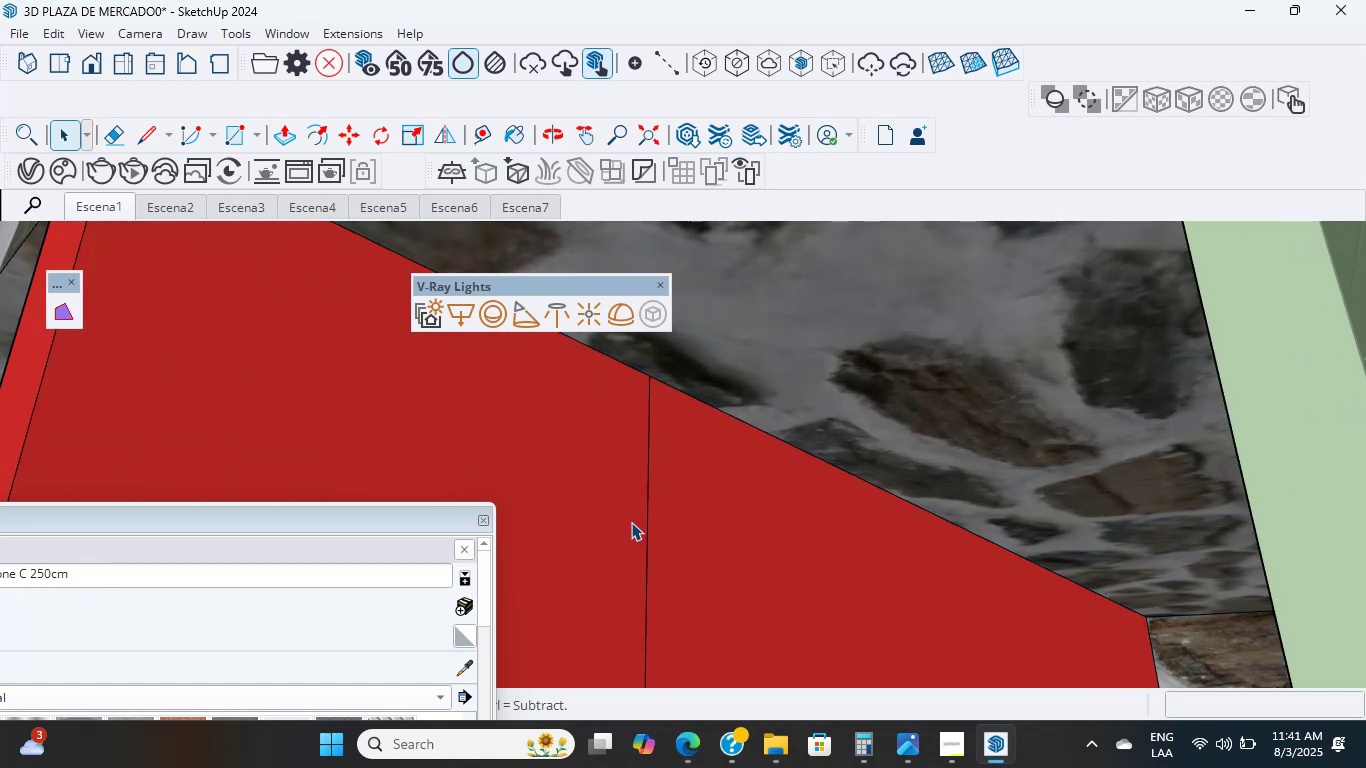 
double_click([631, 522])
 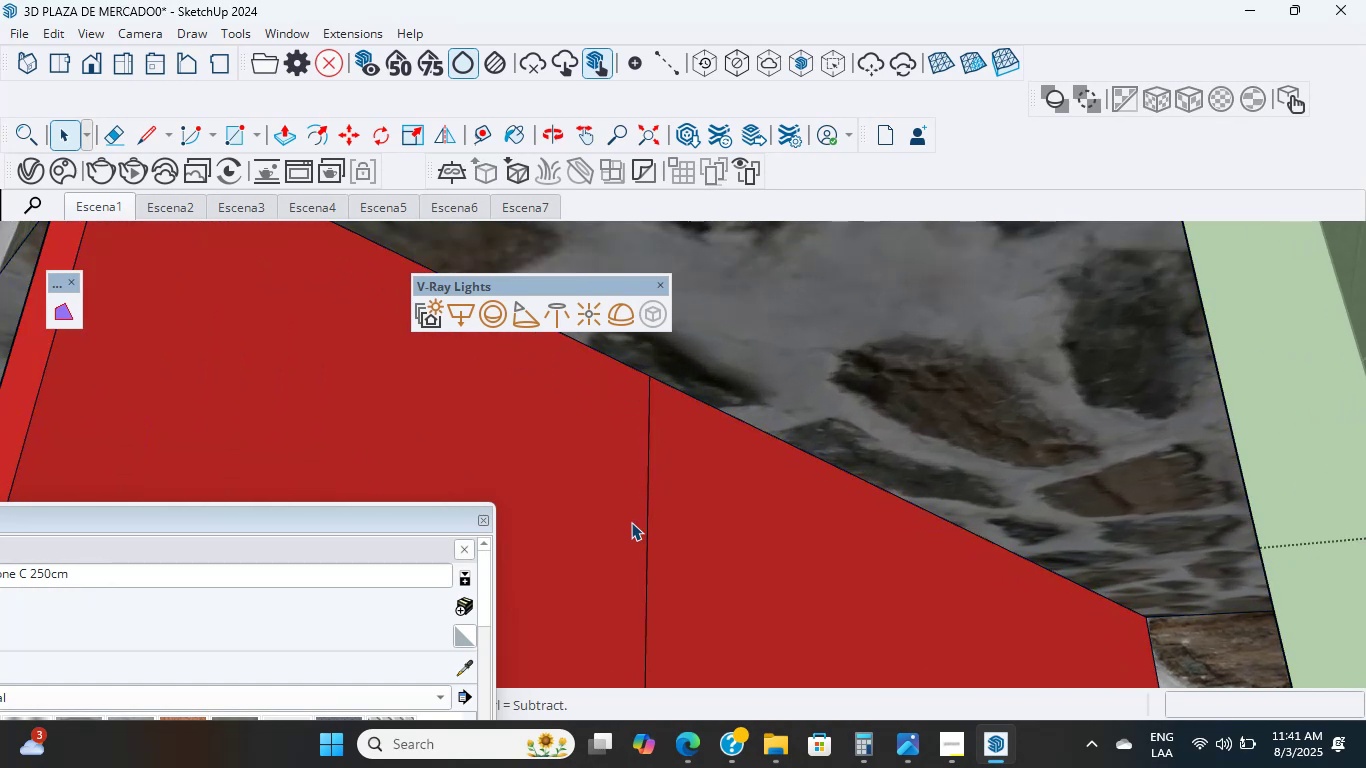 
double_click([631, 522])
 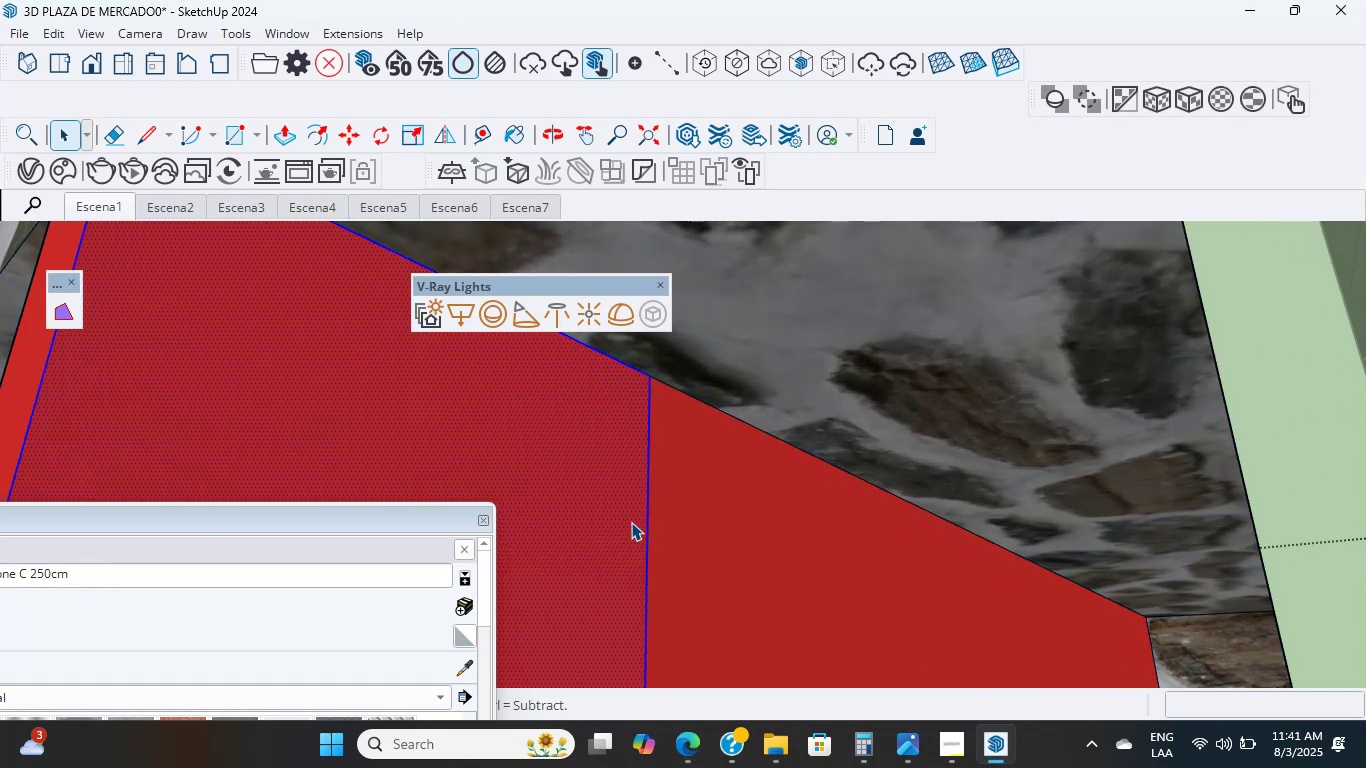 
scroll: coordinate [666, 459], scroll_direction: up, amount: 5.0
 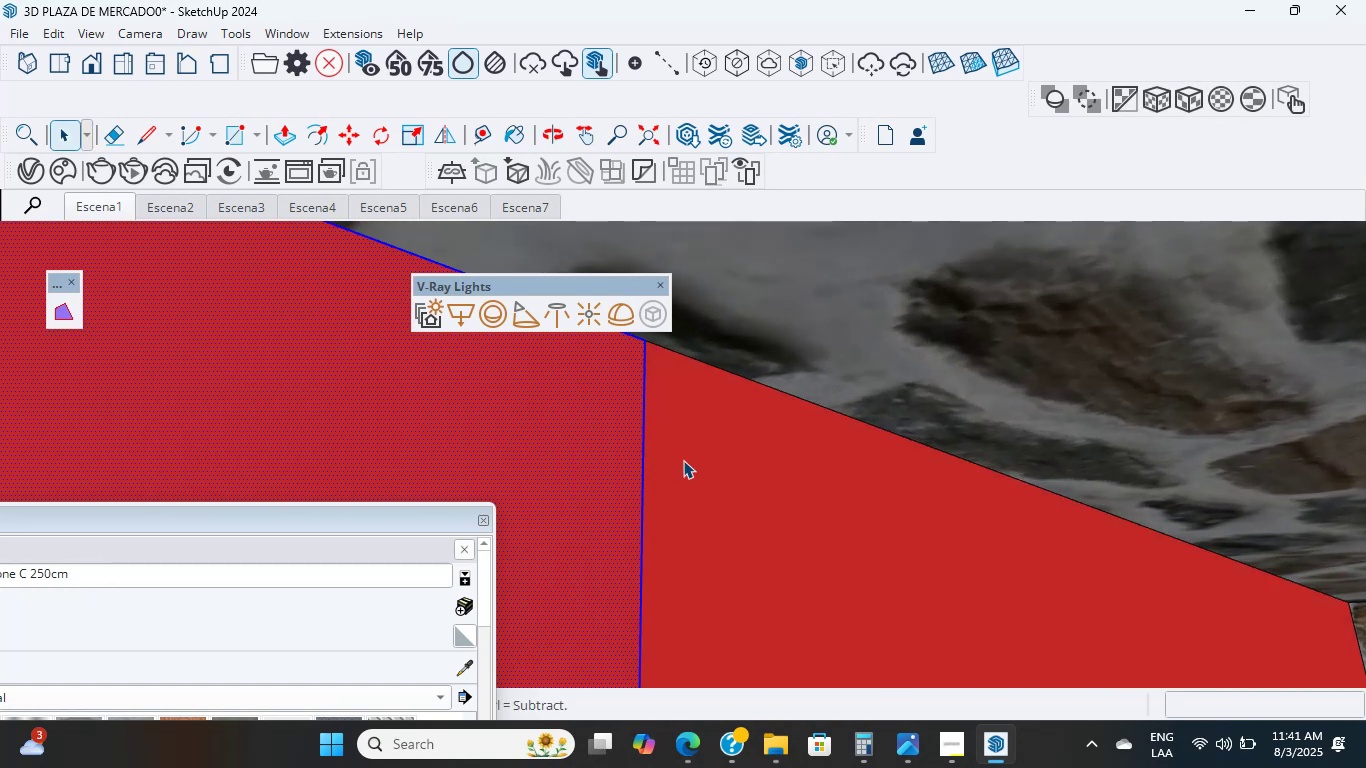 
double_click([684, 459])
 